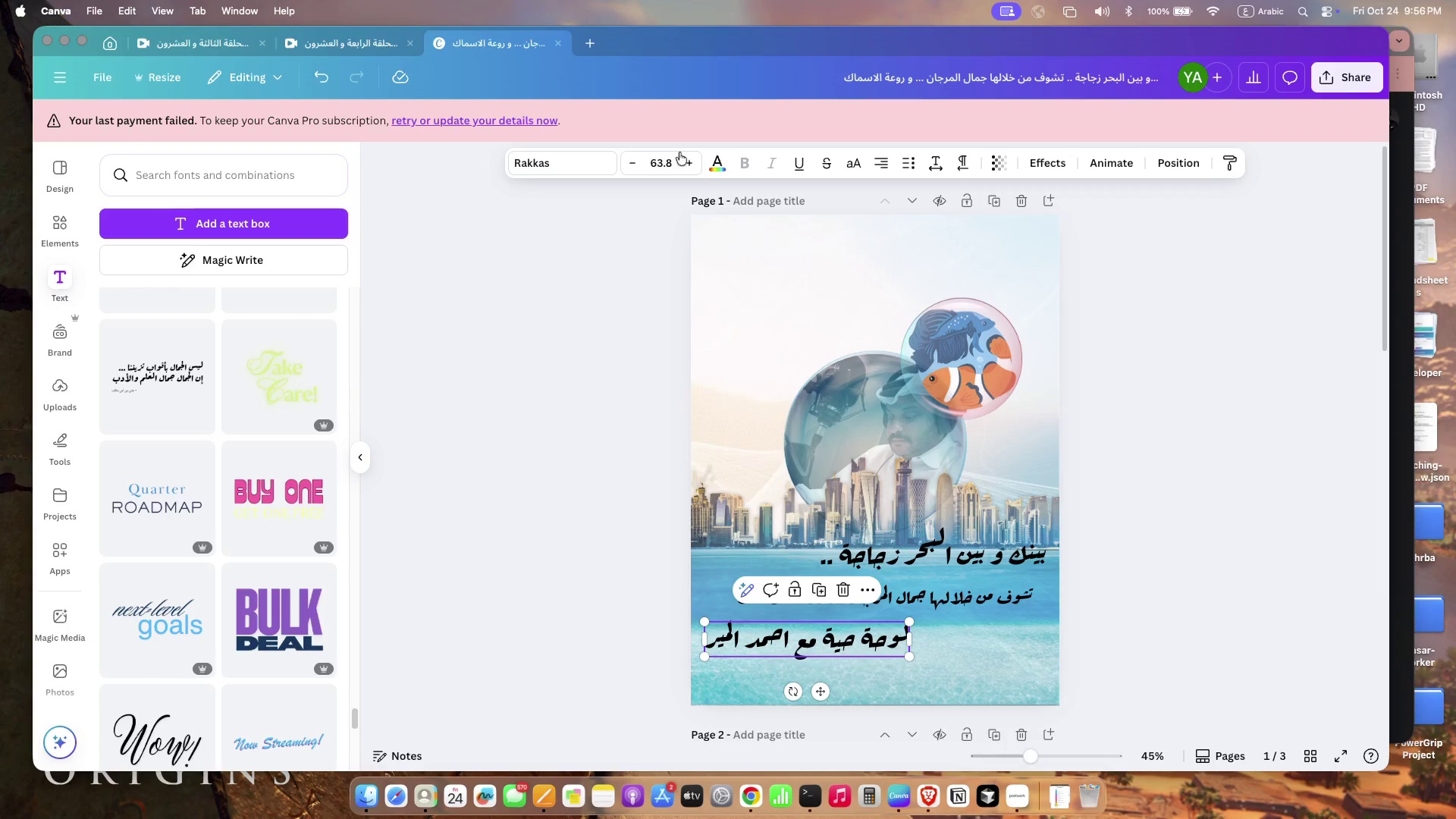 
left_click([584, 176])
 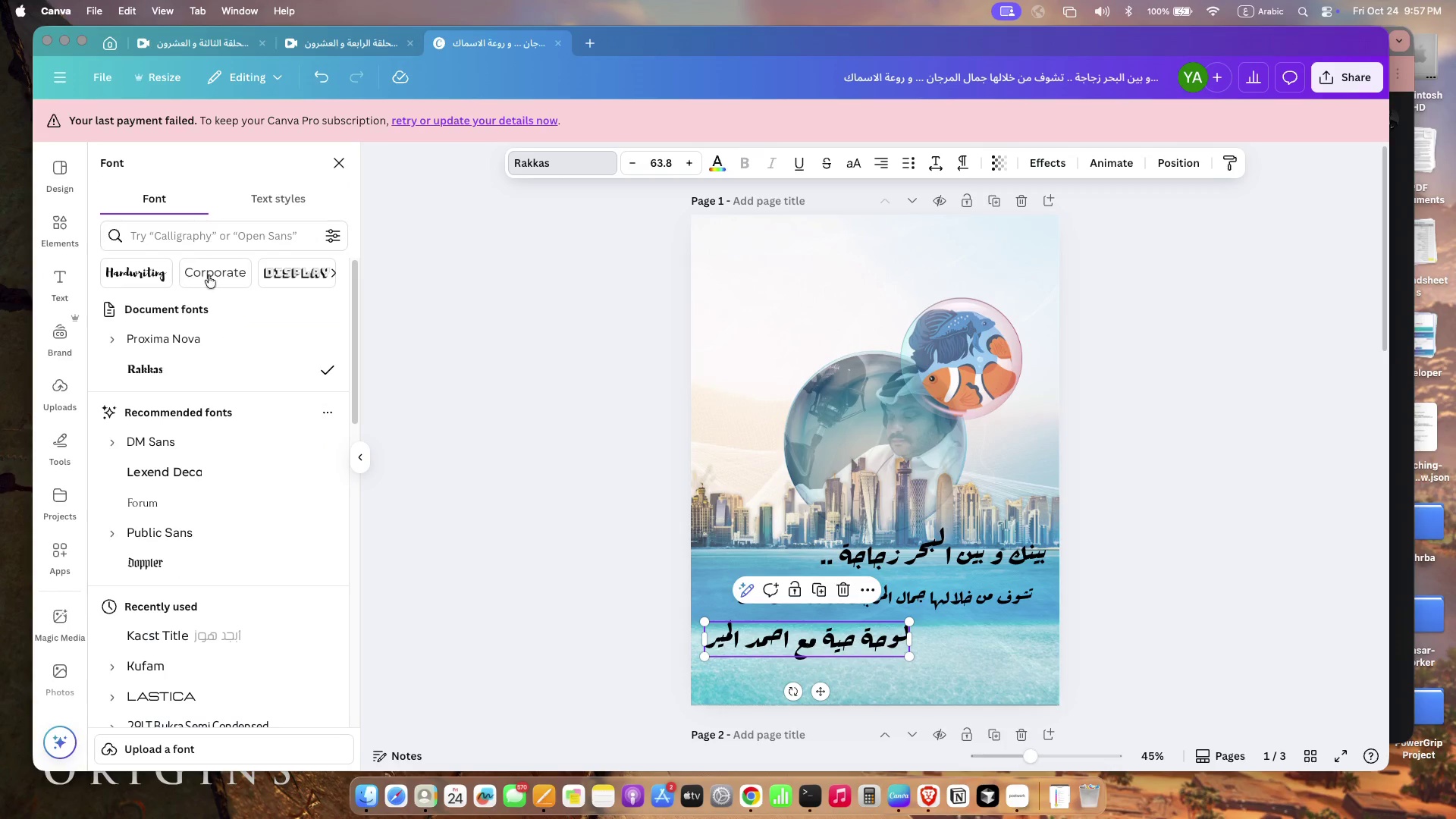 
scroll: coordinate [217, 557], scroll_direction: down, amount: 11.0
 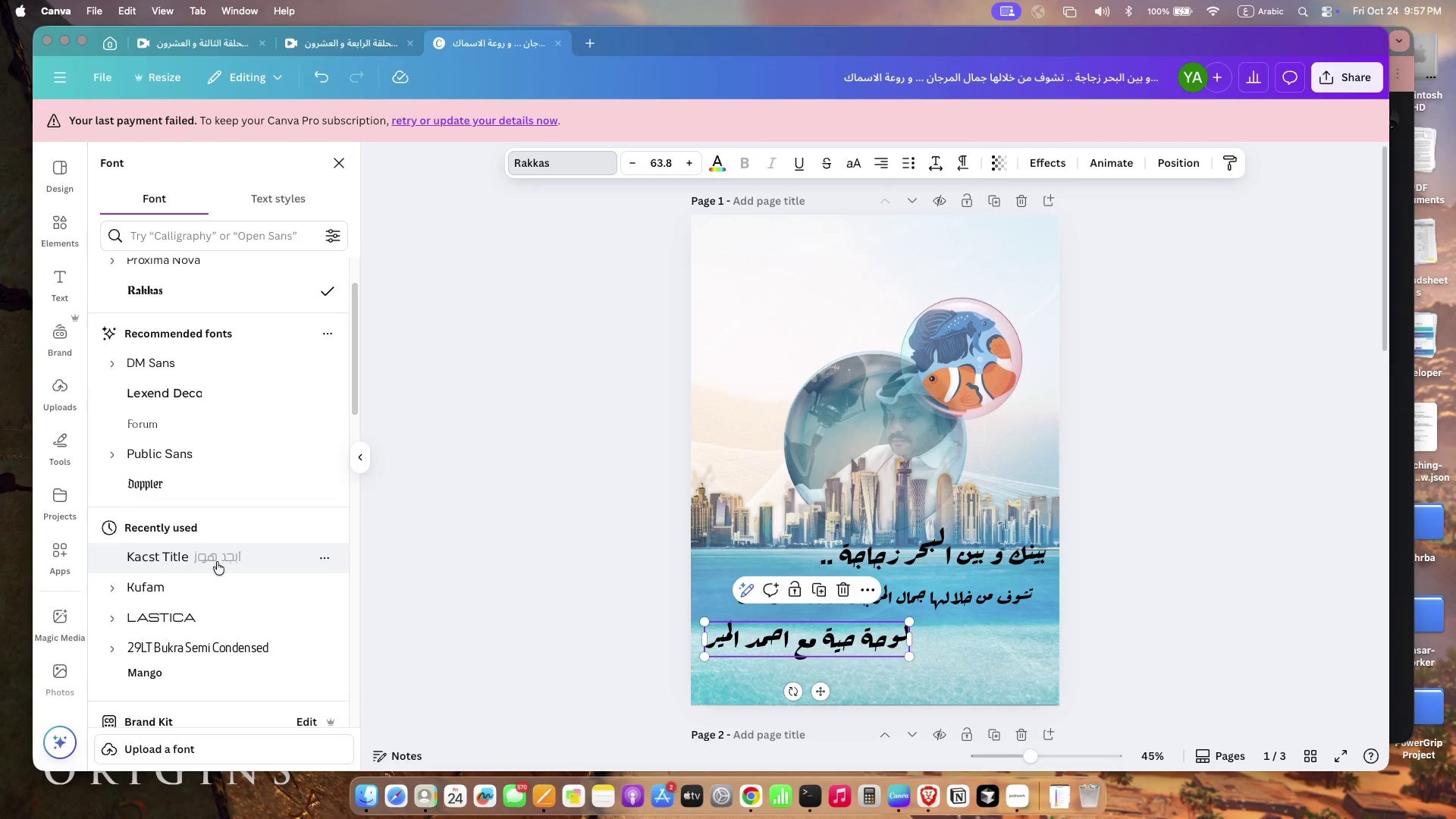 
left_click([217, 561])
 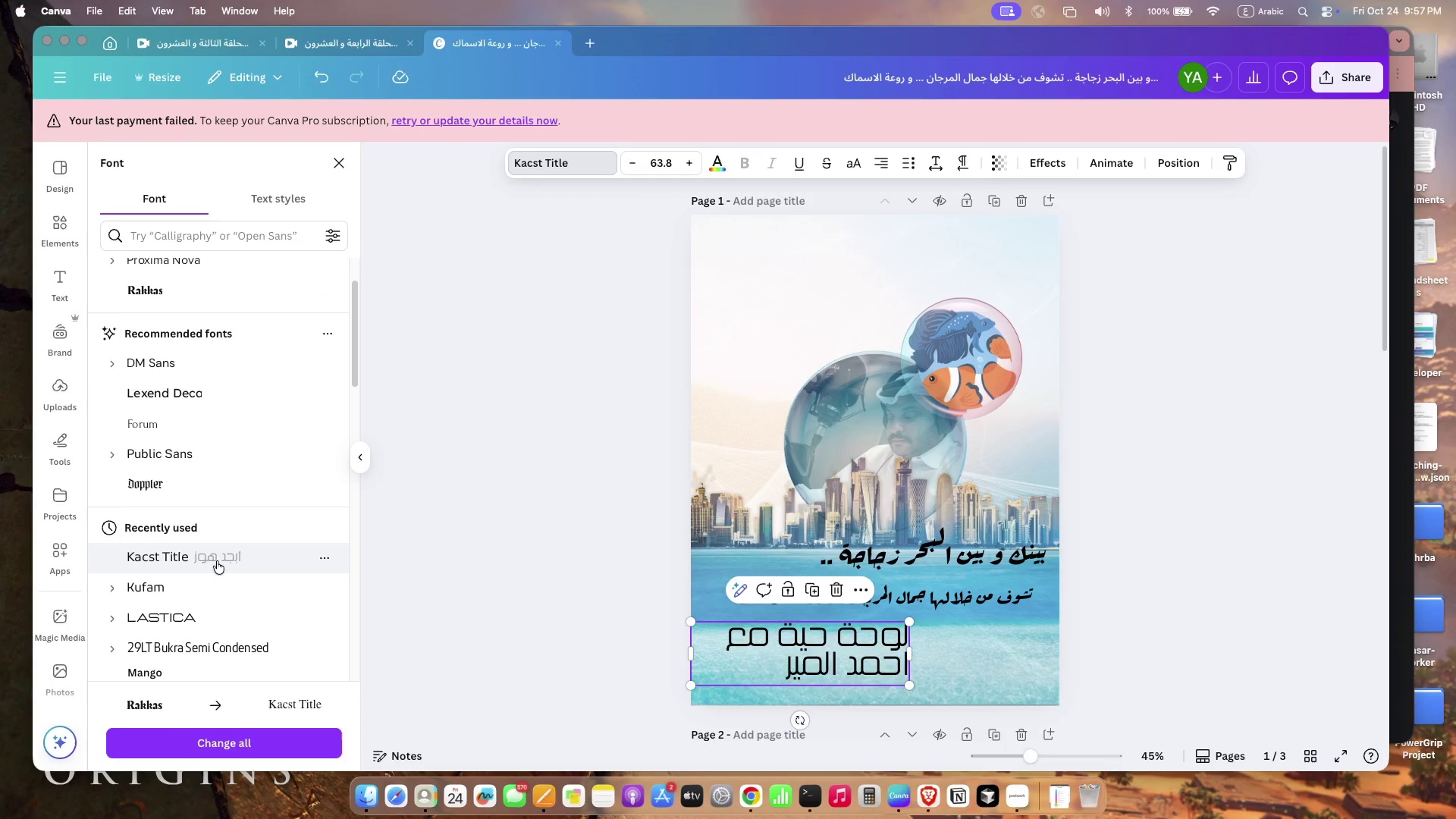 
scroll: coordinate [227, 551], scroll_direction: up, amount: 20.0
 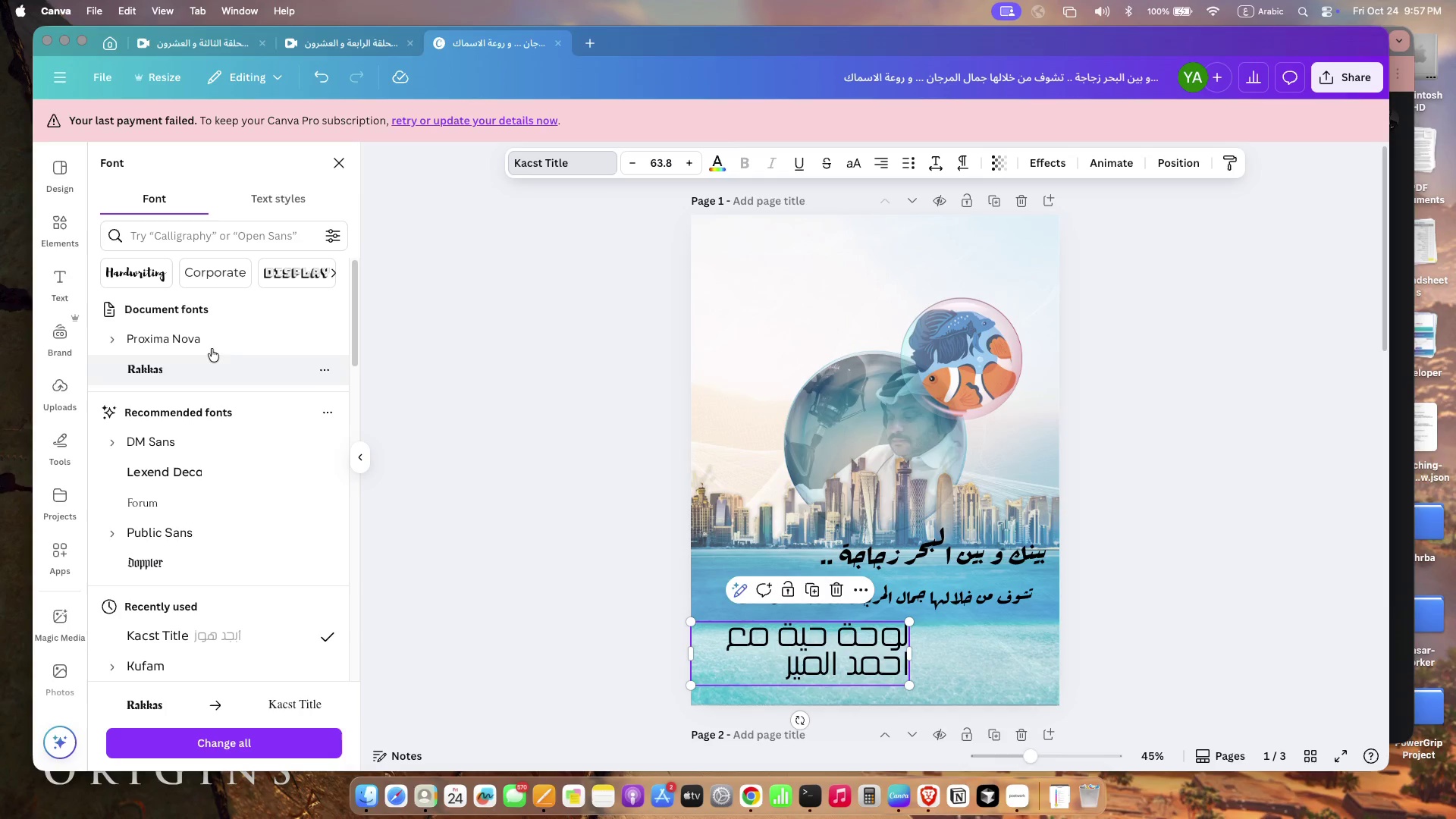 
left_click([219, 240])
 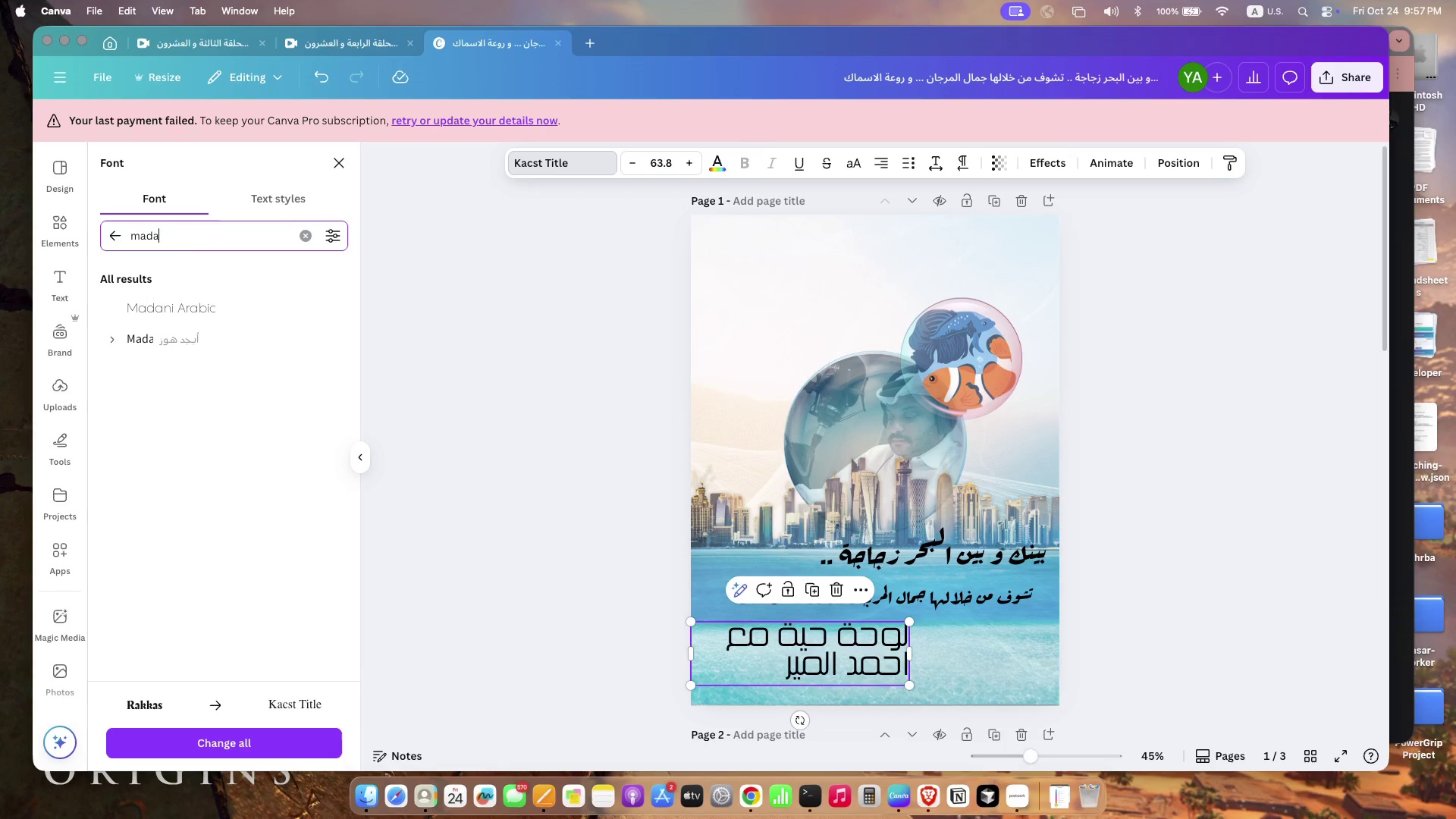 
type(mada)
key(Backspace)
key(Backspace)
key(Backspace)
key(Backspace)
type([Fn]mada)
 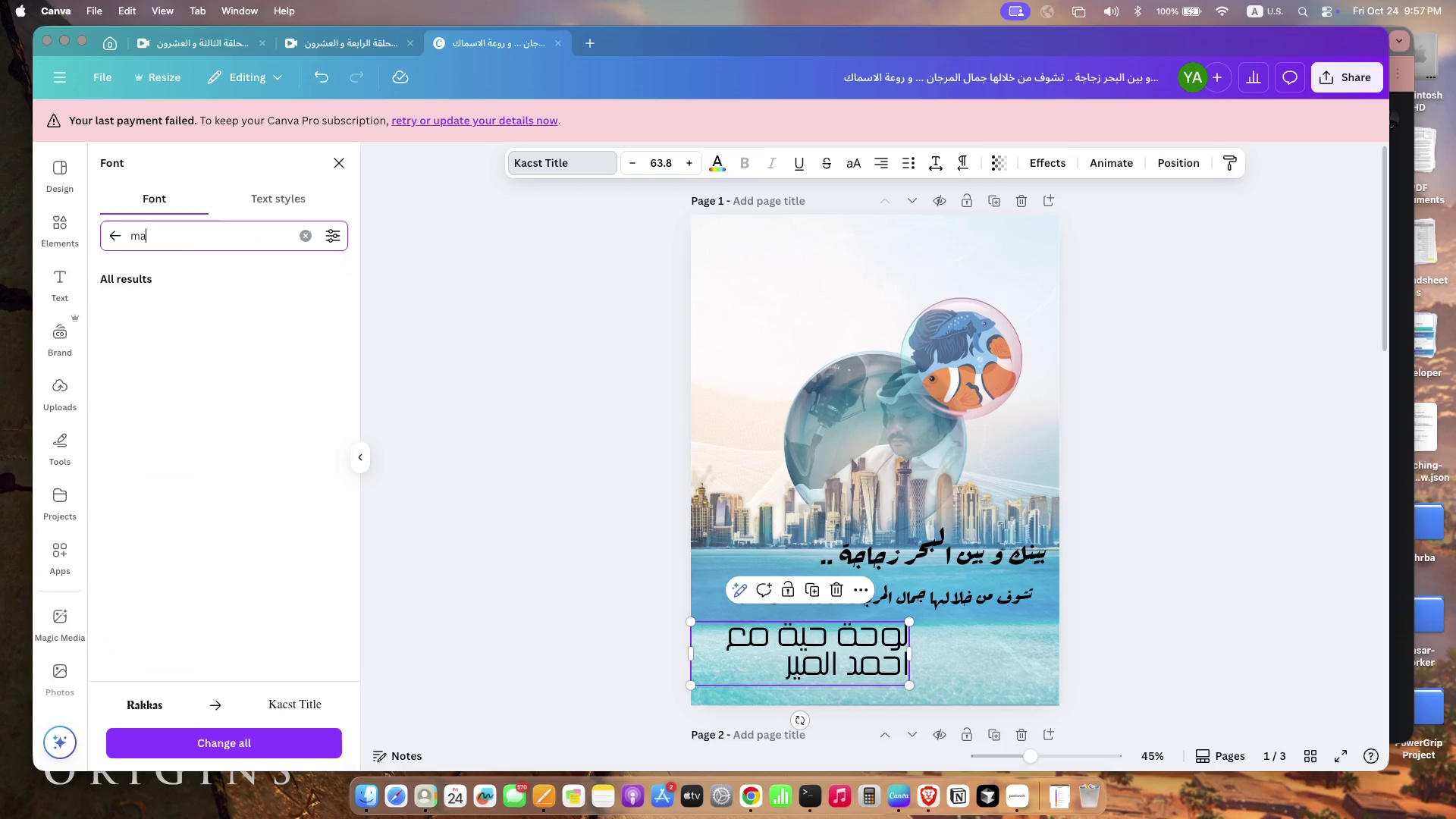 
left_click([177, 301])
 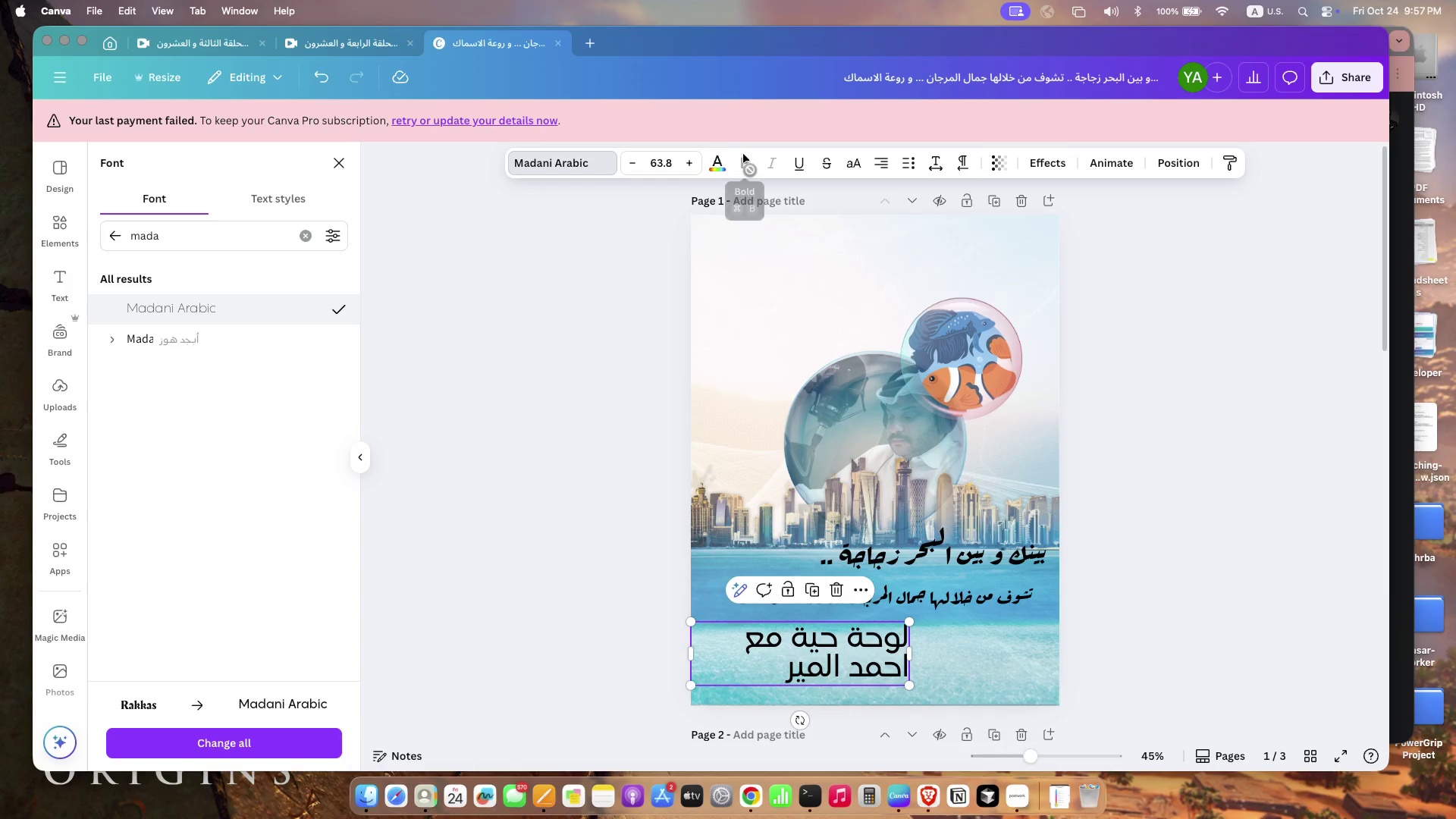 
left_click([657, 170])
 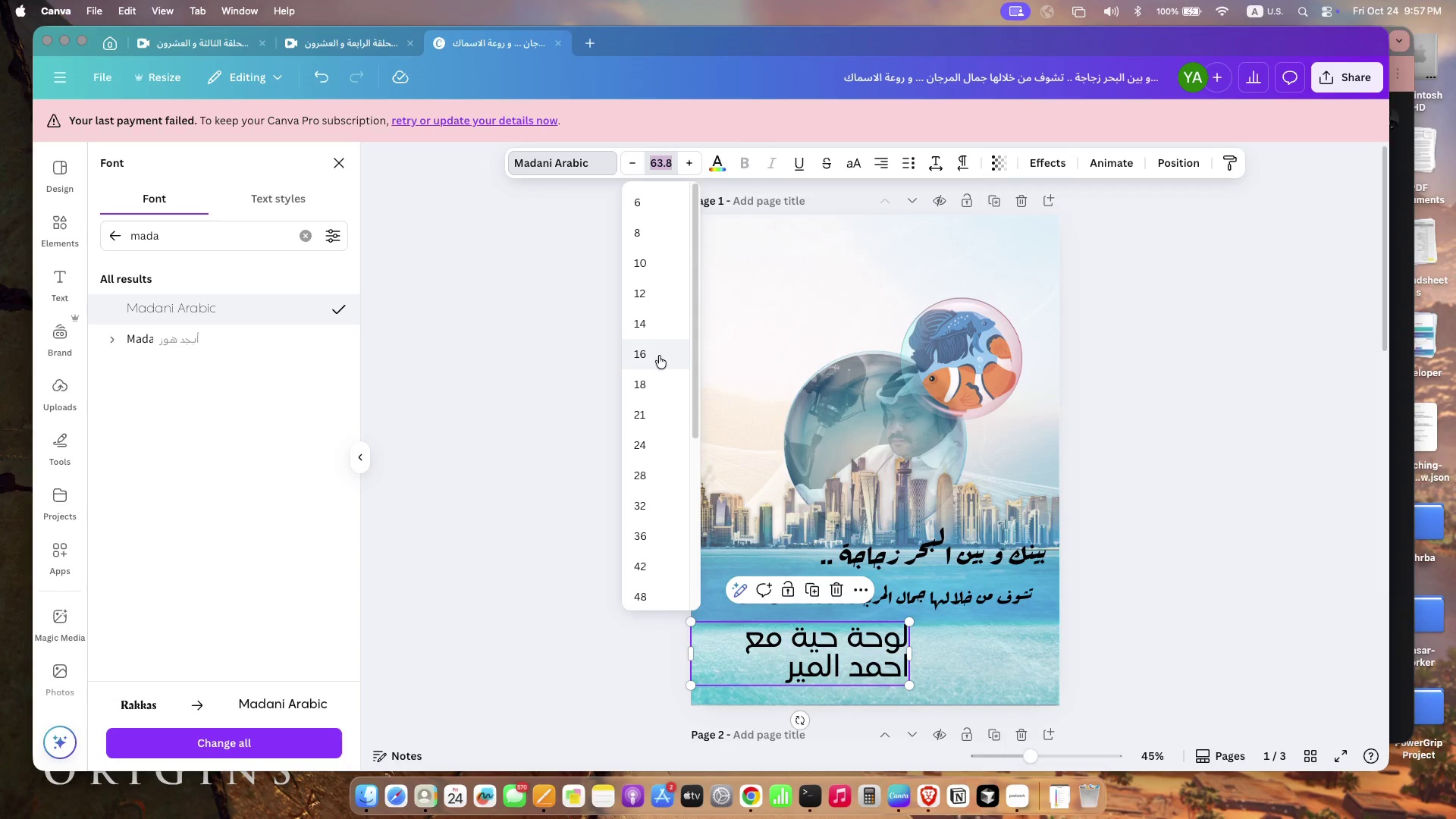 
left_click([659, 356])
 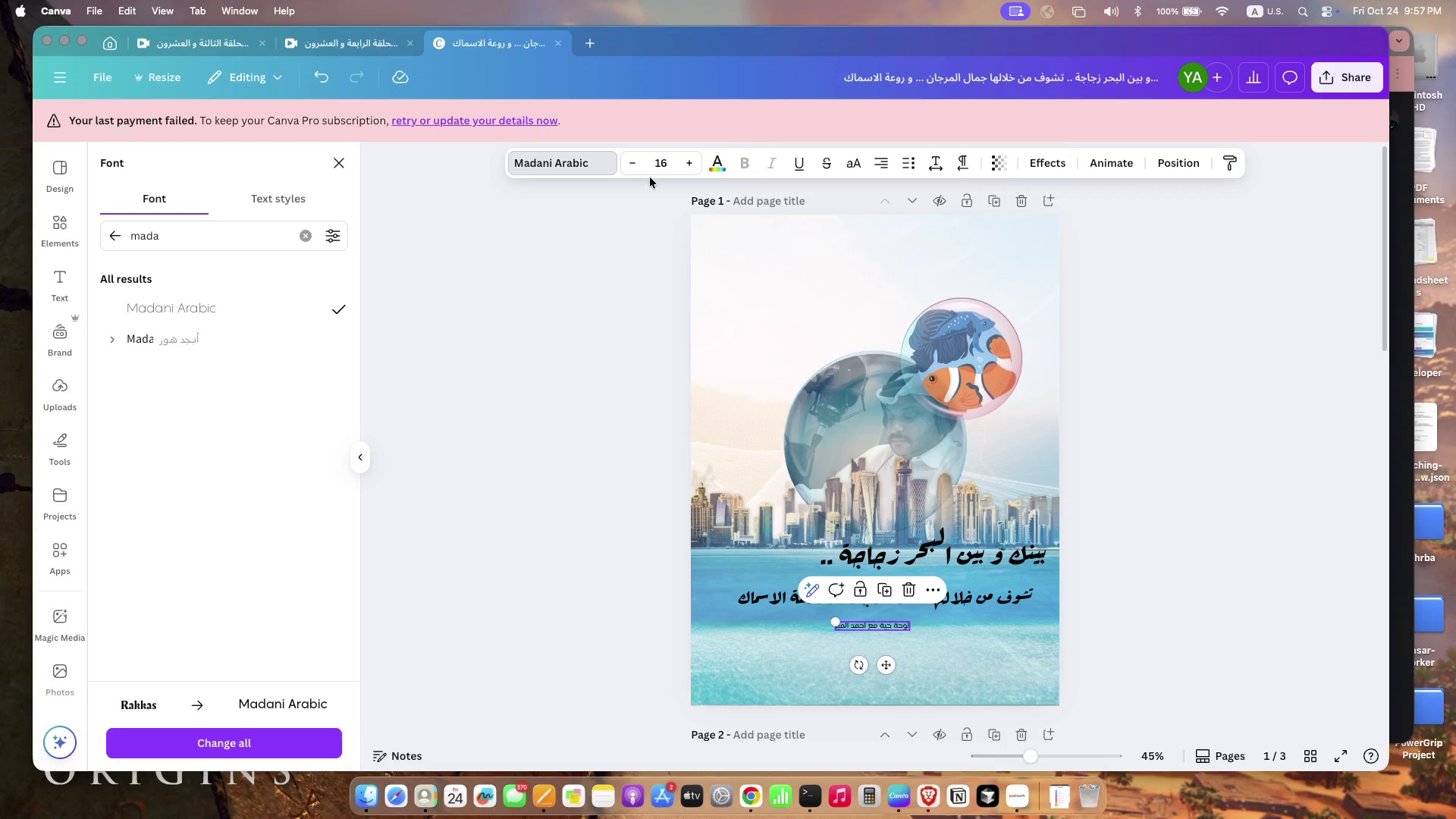 
left_click([655, 158])
 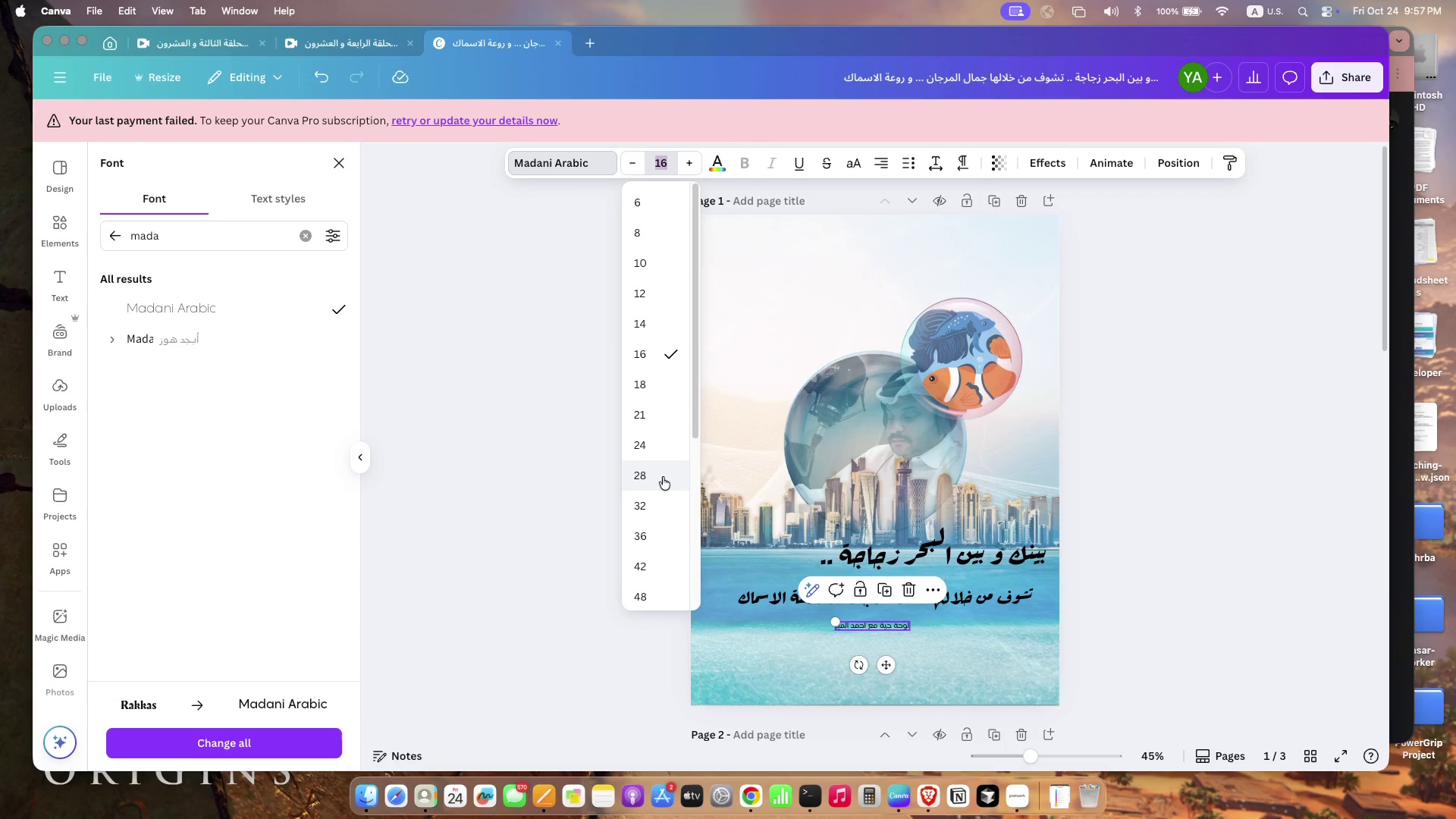 
left_click([663, 477])
 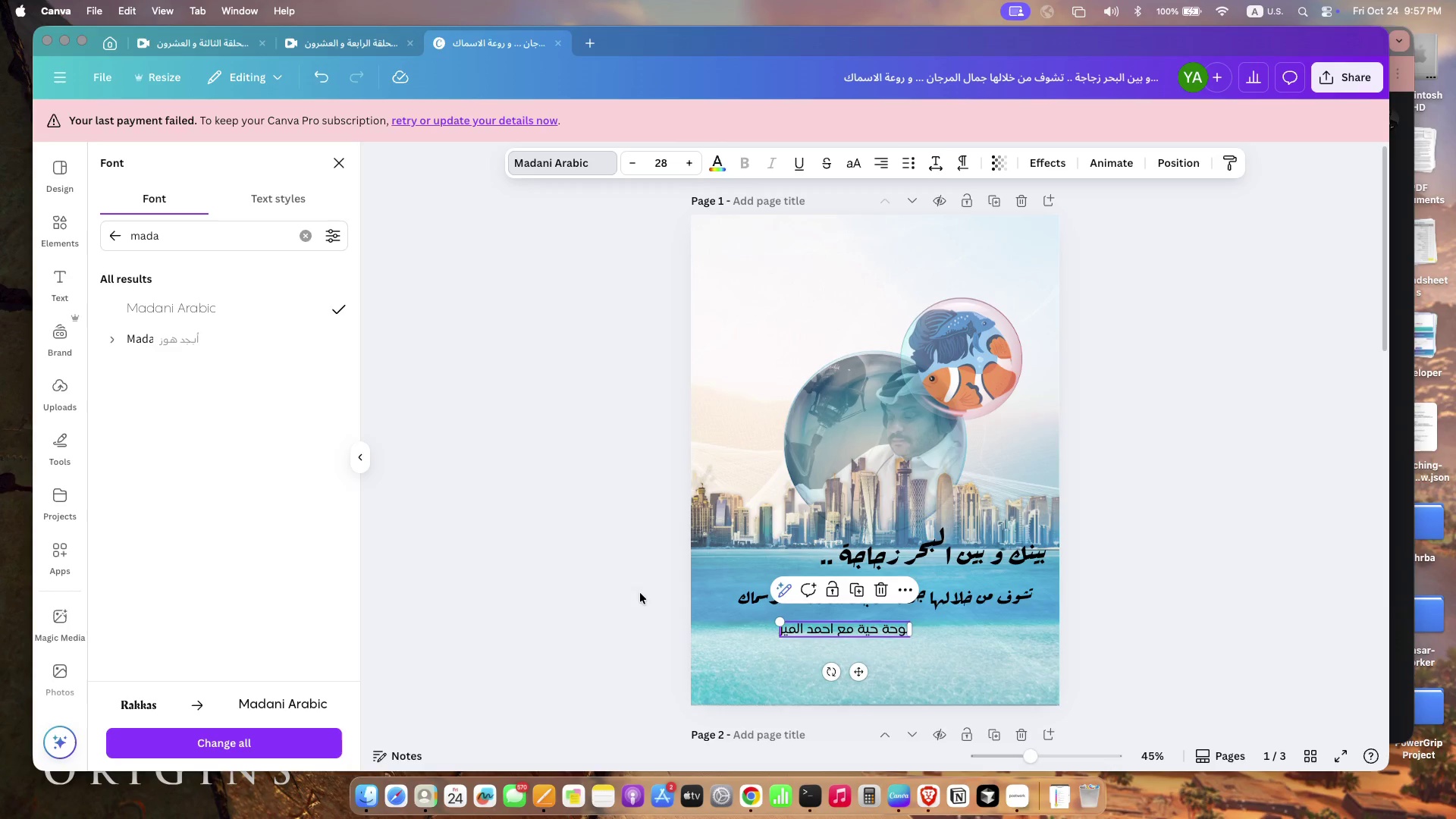 
left_click([639, 593])
 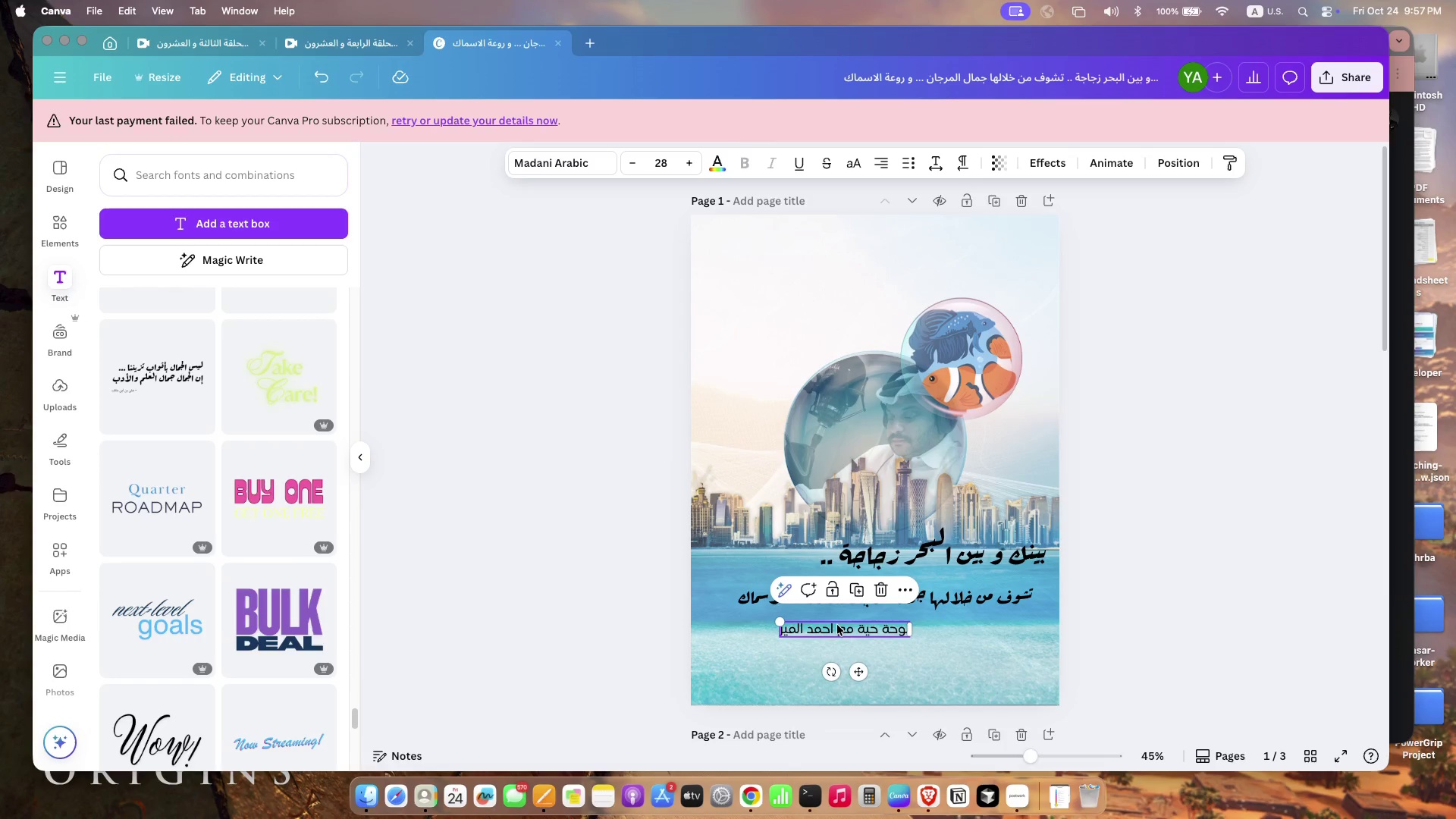 
left_click([837, 625])
 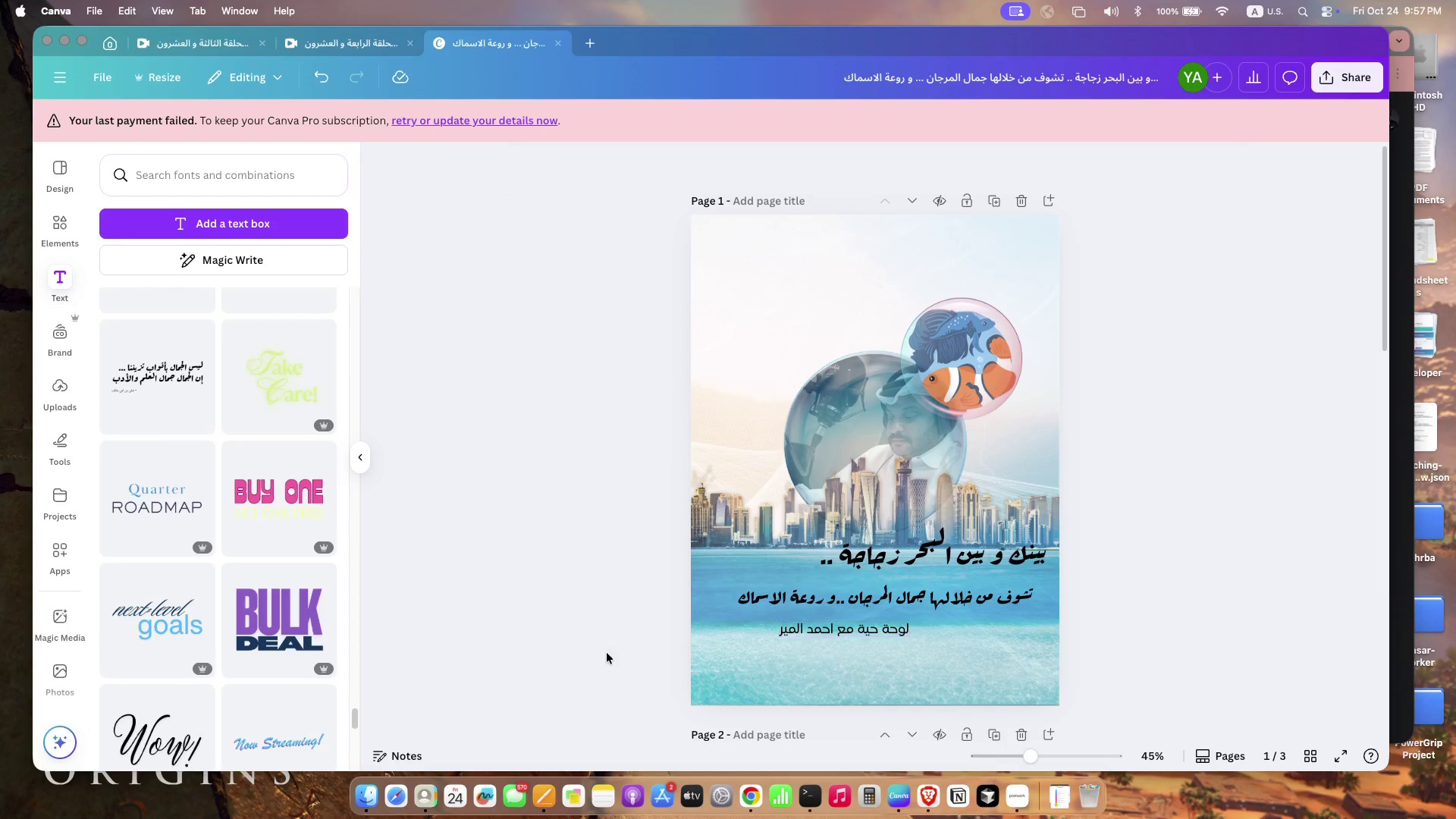 
left_click_drag(start_coordinate=[824, 630], to_coordinate=[755, 658])
 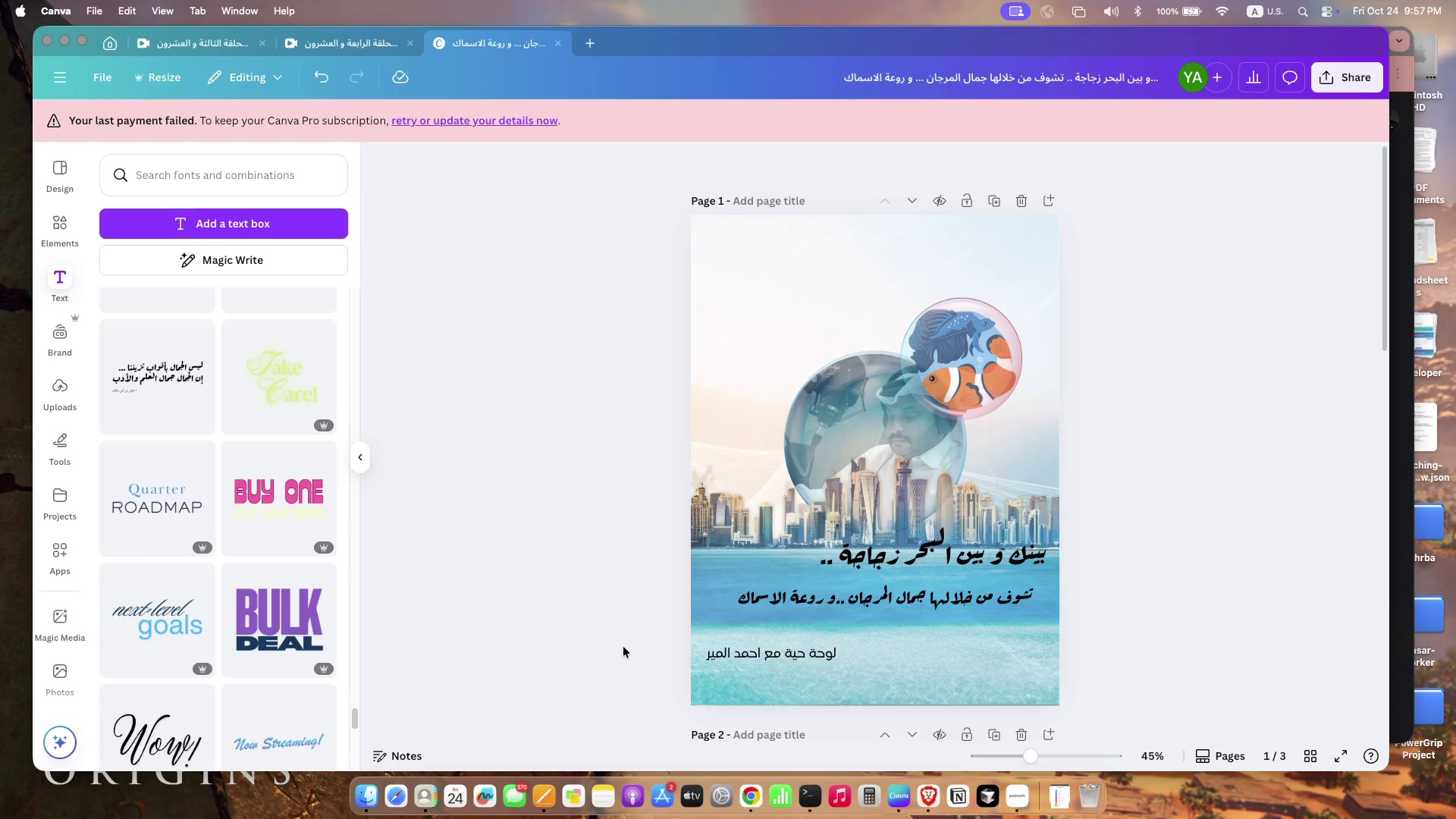 
left_click_drag(start_coordinate=[750, 649], to_coordinate=[750, 630])
 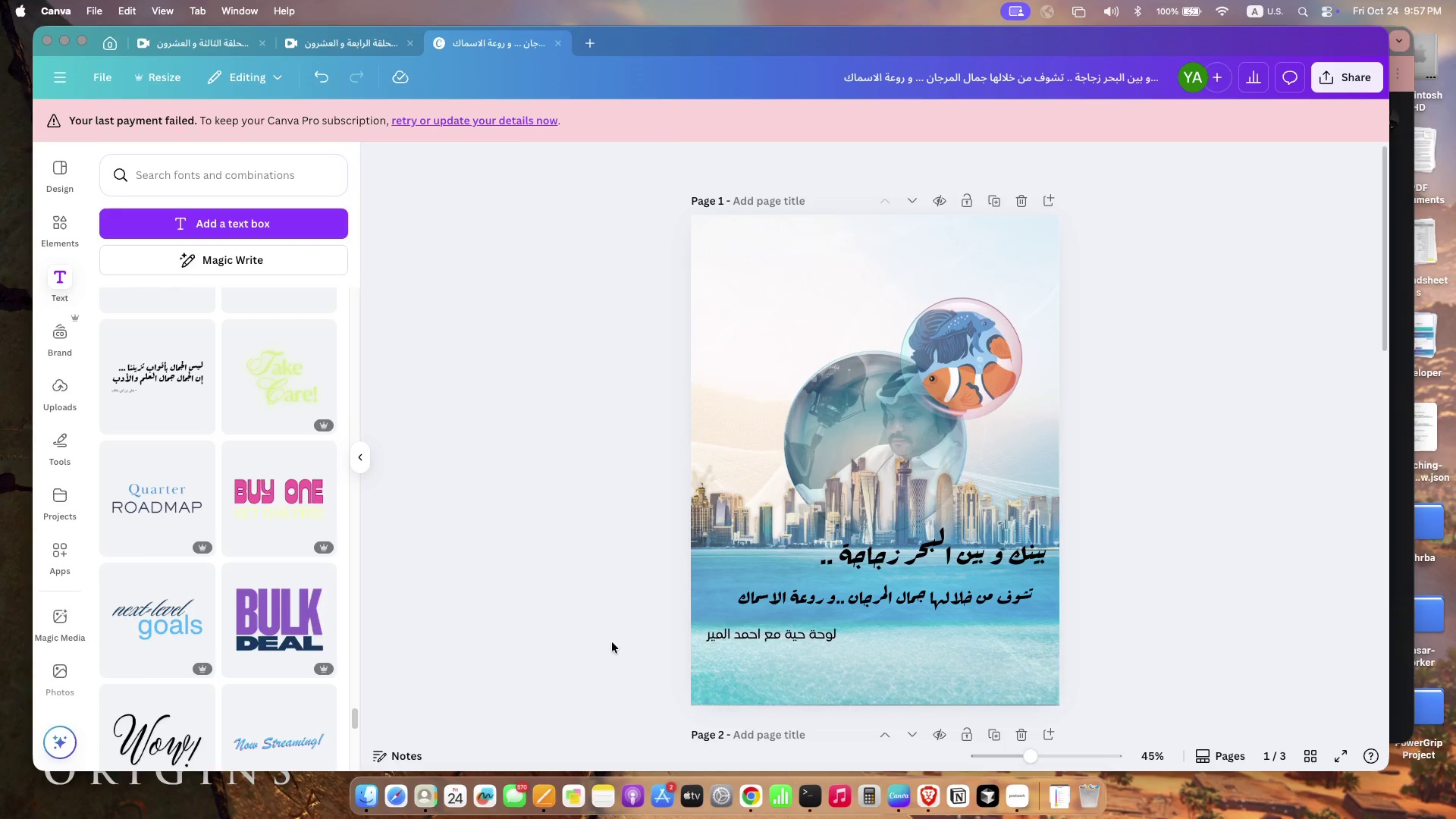 
left_click([910, 597])
 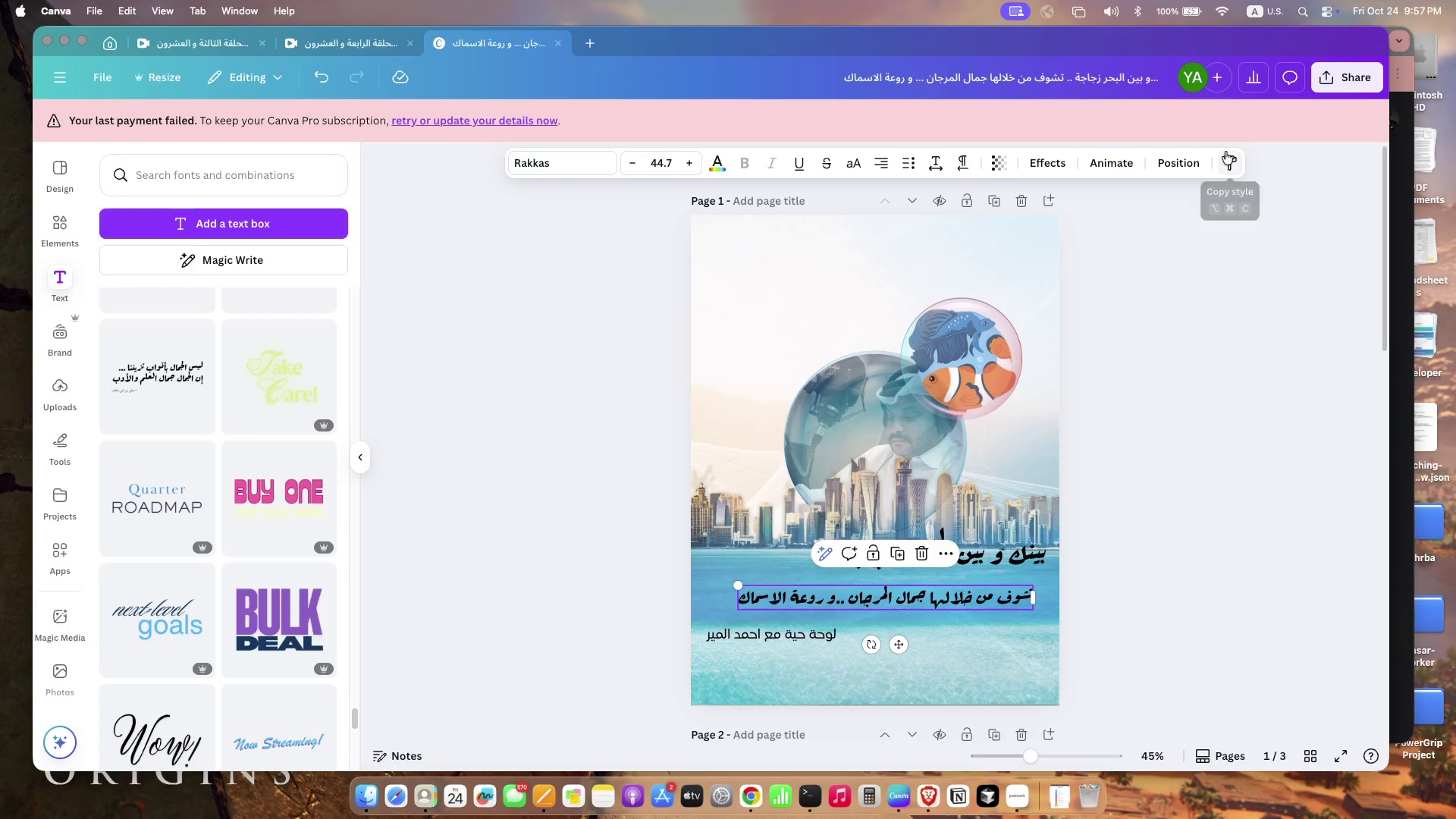 
left_click([1225, 155])
 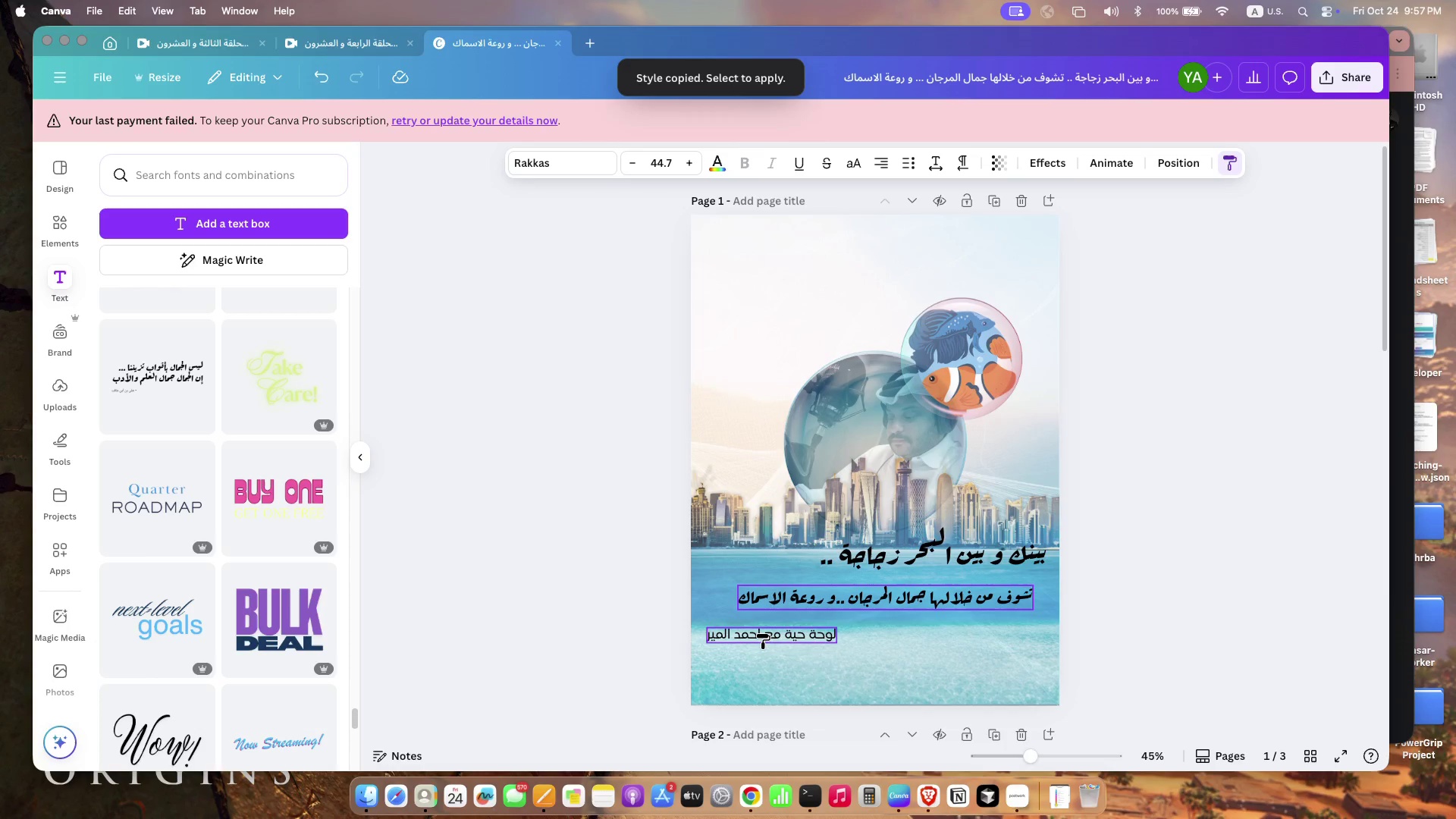 
left_click([764, 642])
 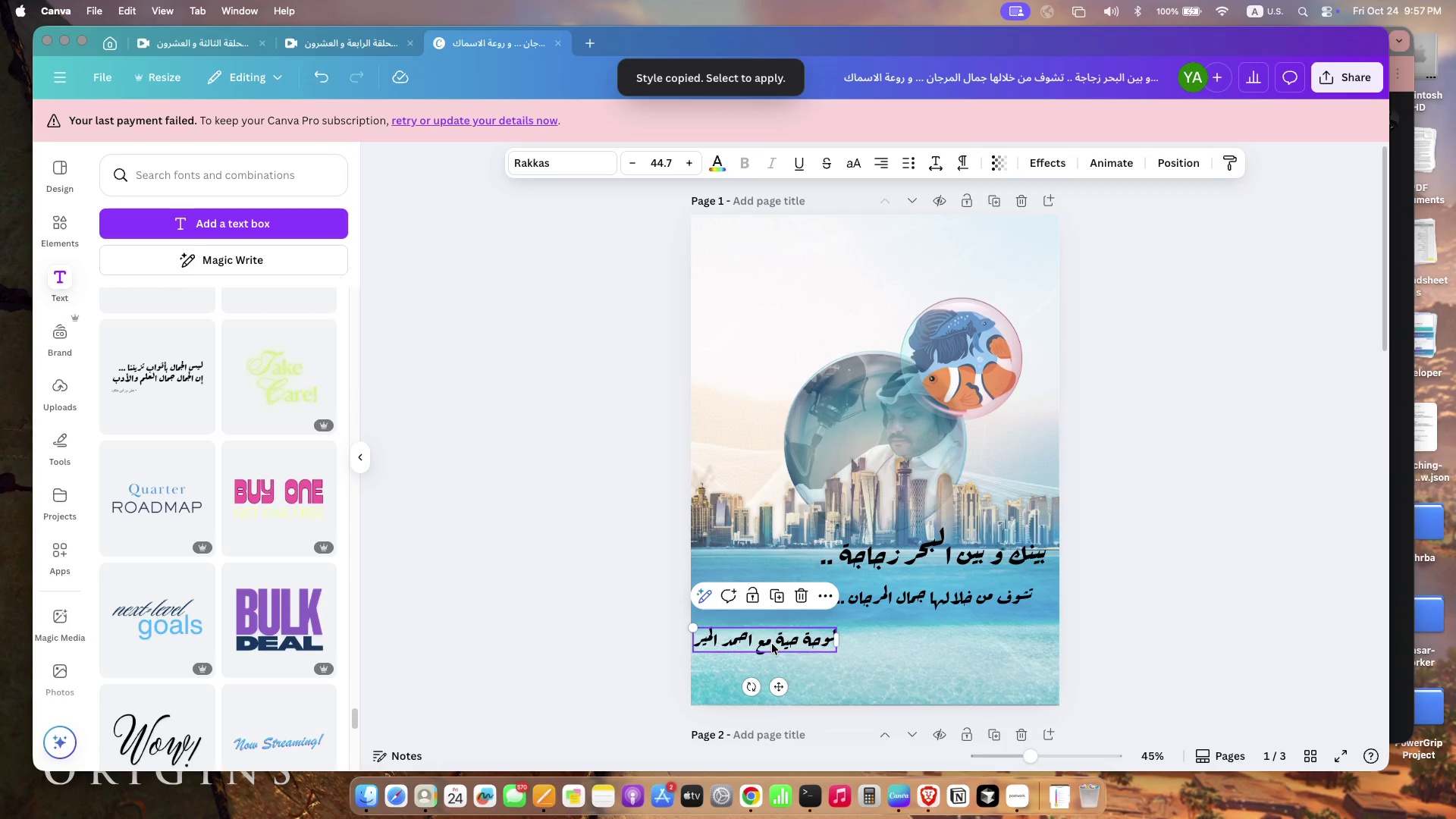 
left_click([578, 665])
 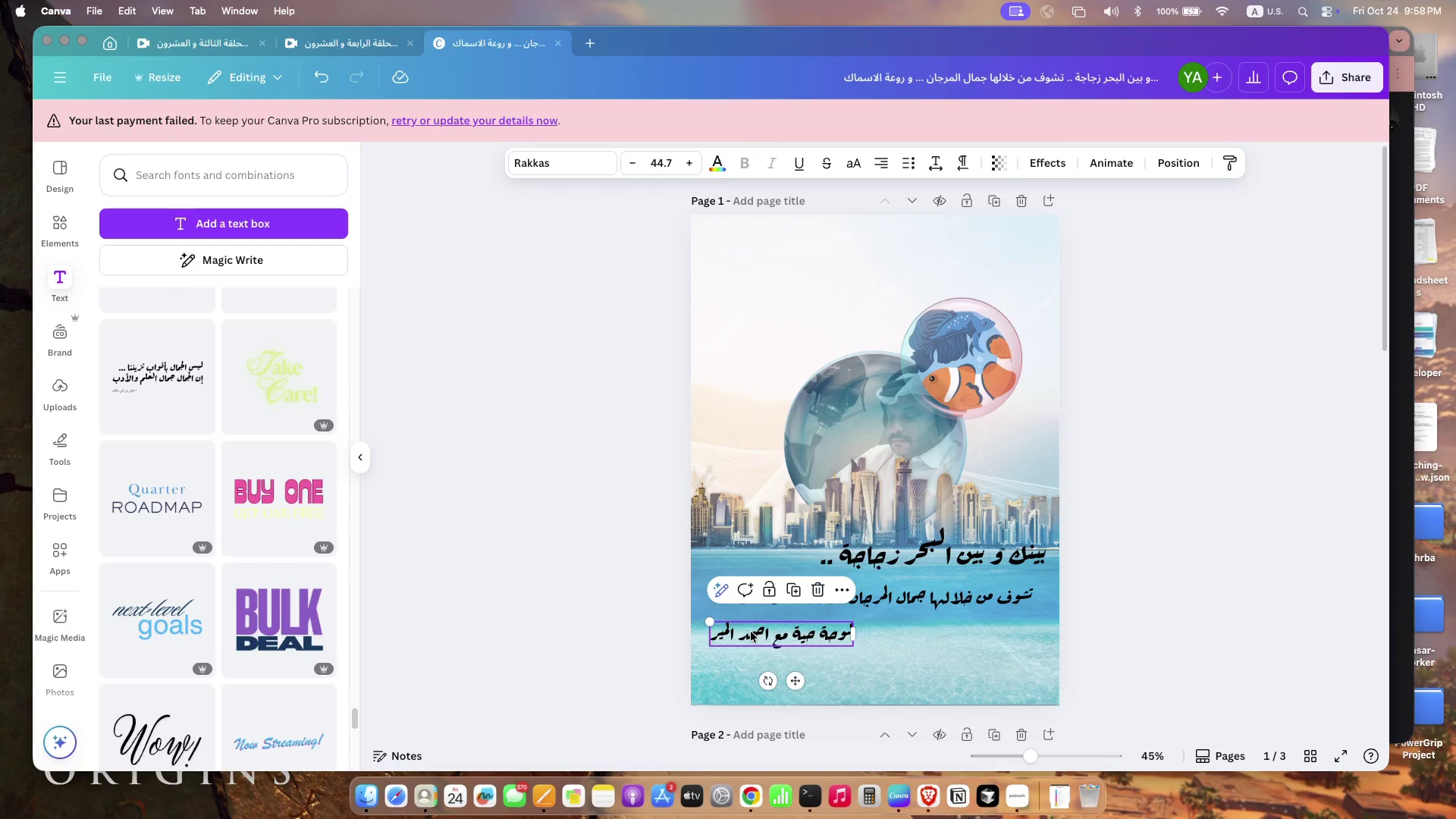 
left_click_drag(start_coordinate=[736, 635], to_coordinate=[752, 632])
 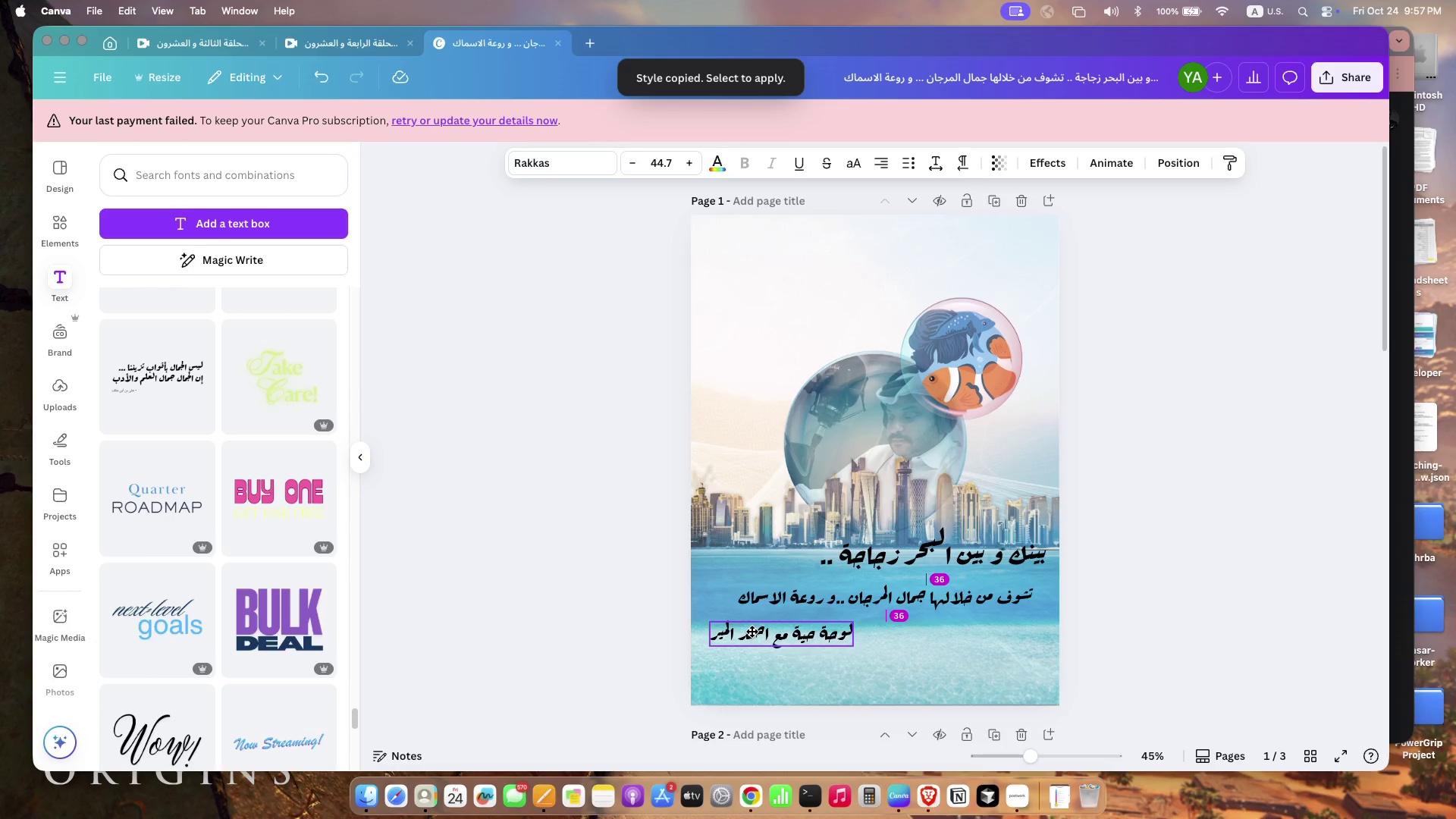 
wait(63.55)
 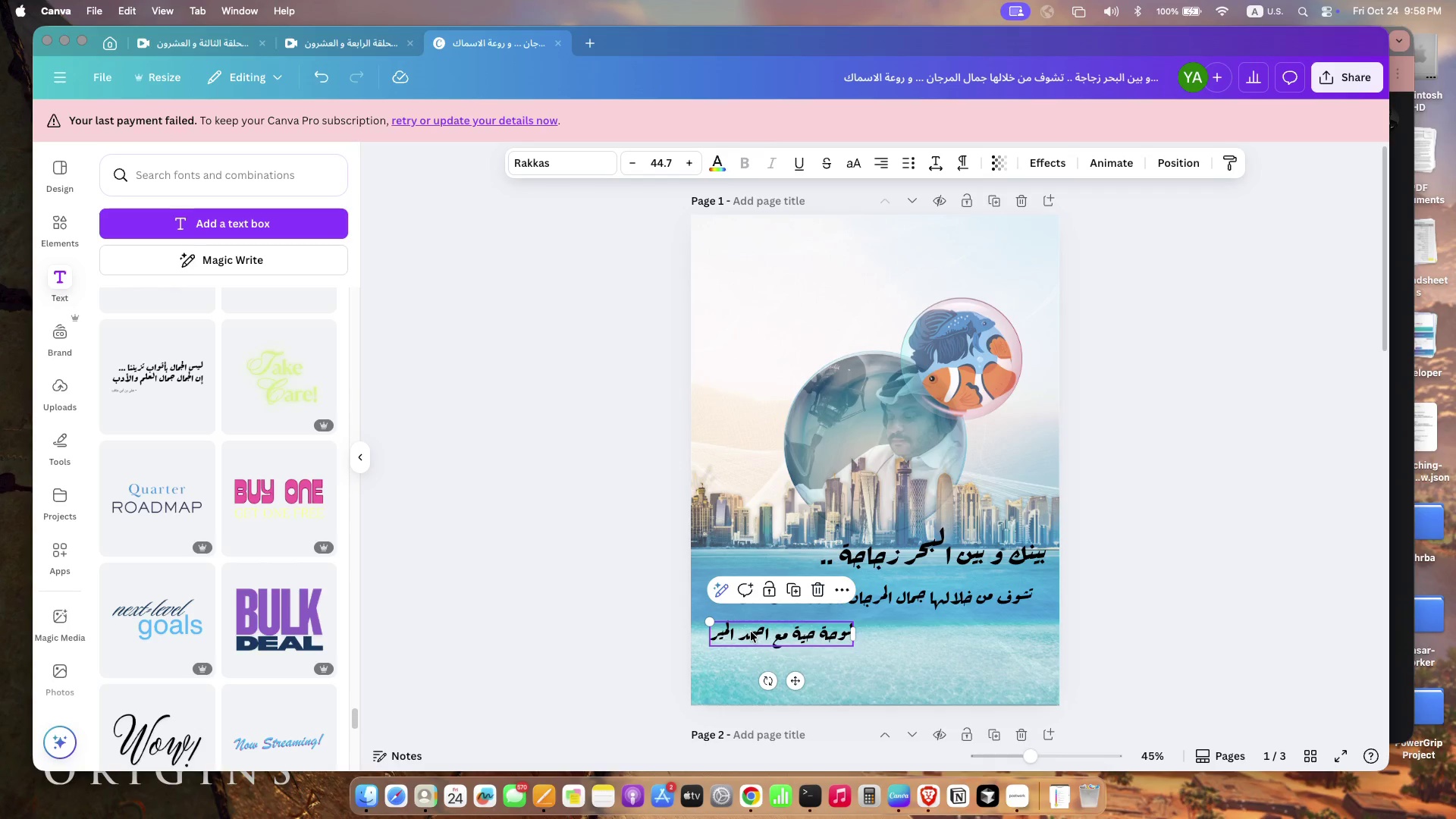 
left_click([1273, 575])
 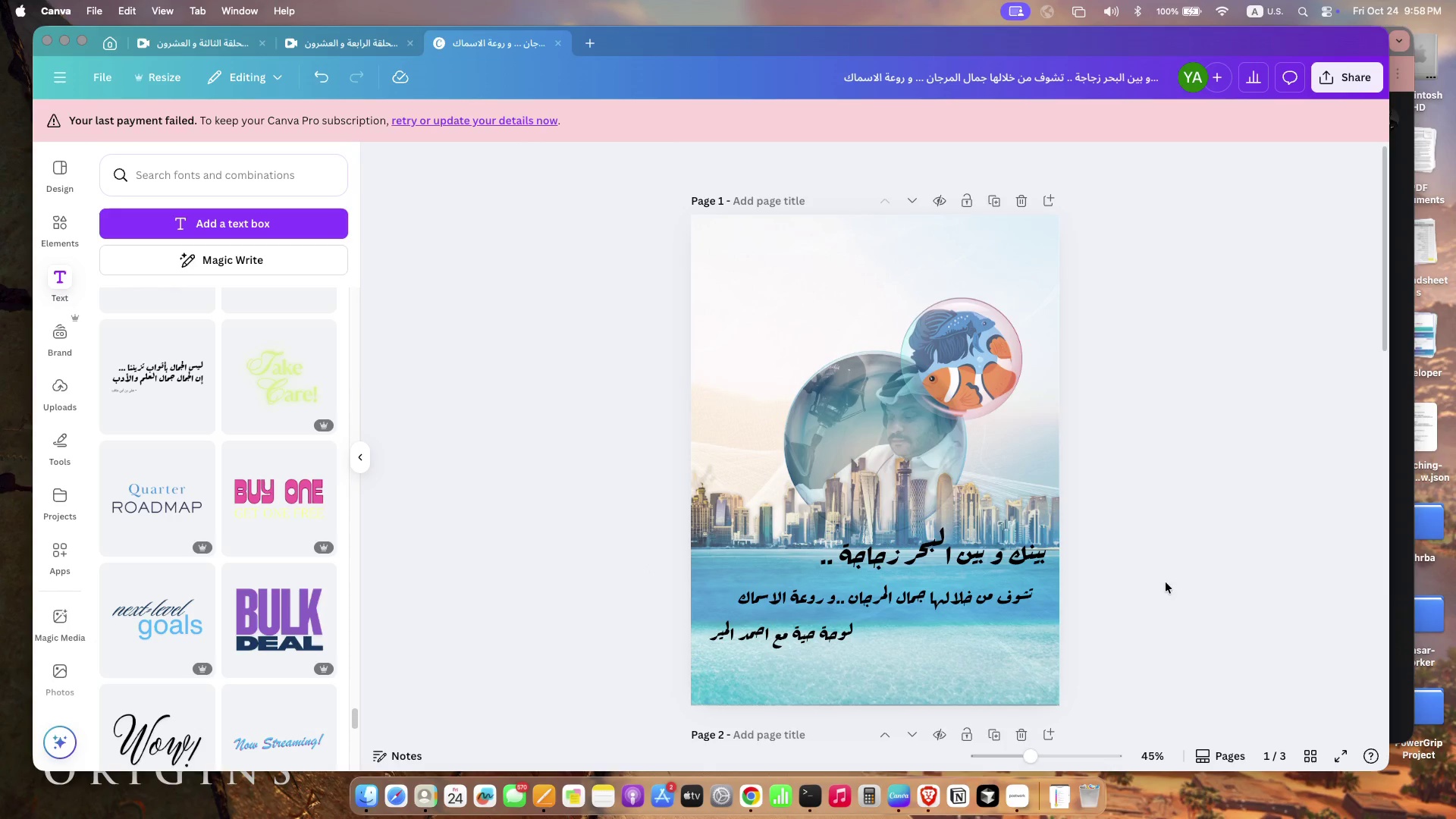 
left_click_drag(start_coordinate=[1002, 340], to_coordinate=[1021, 310])
 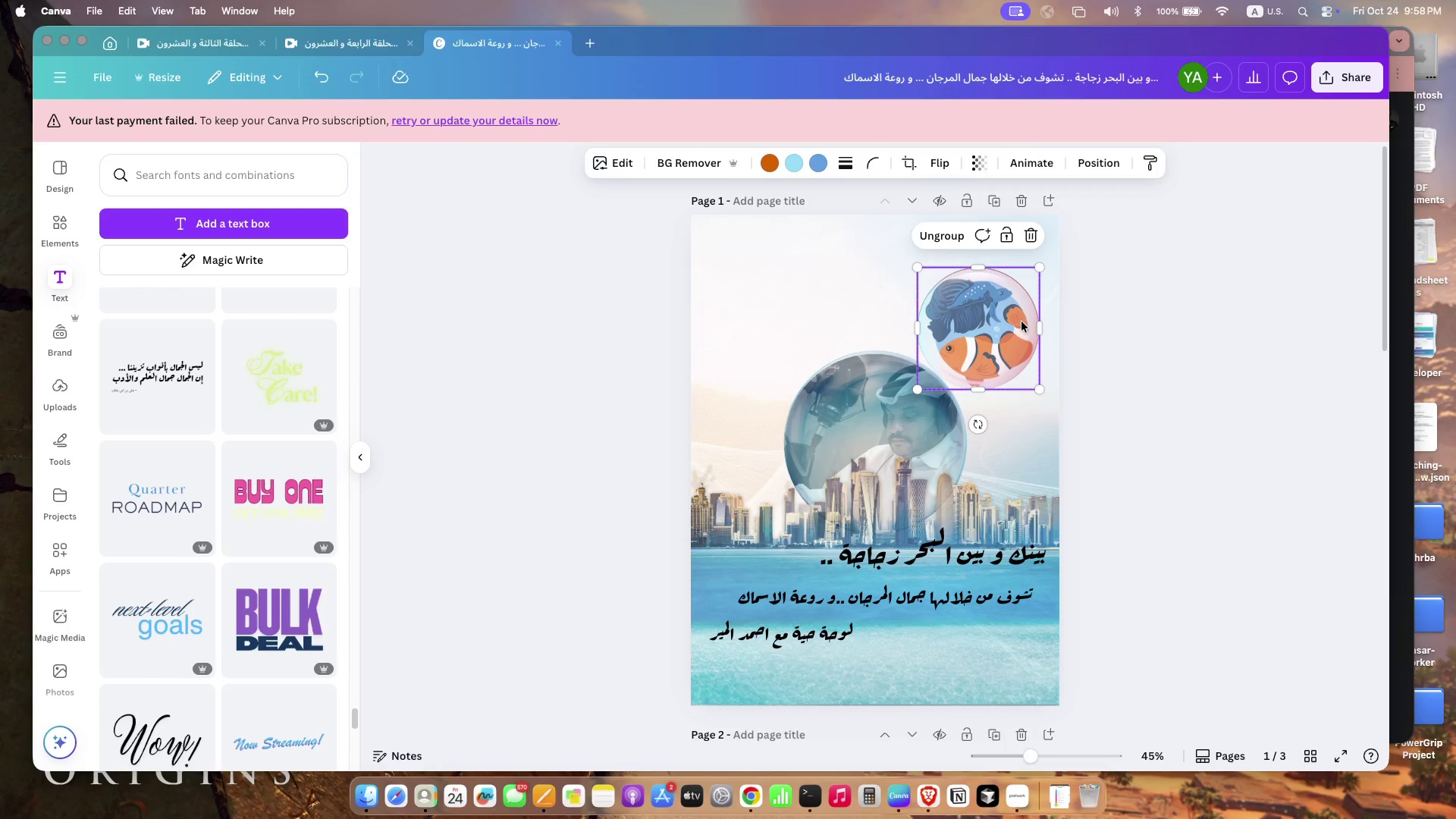 
left_click([1110, 532])
 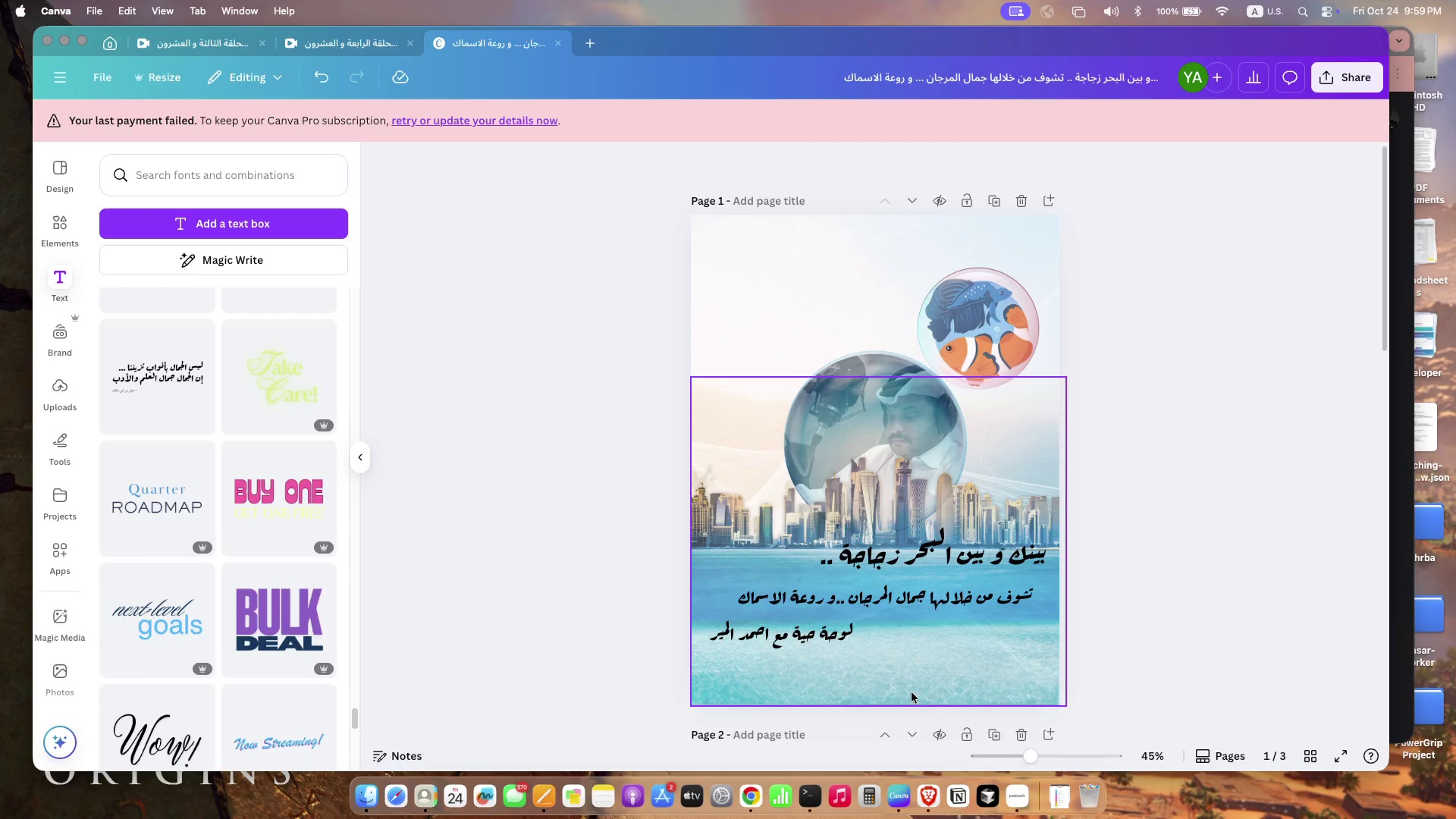 
wait(7.15)
 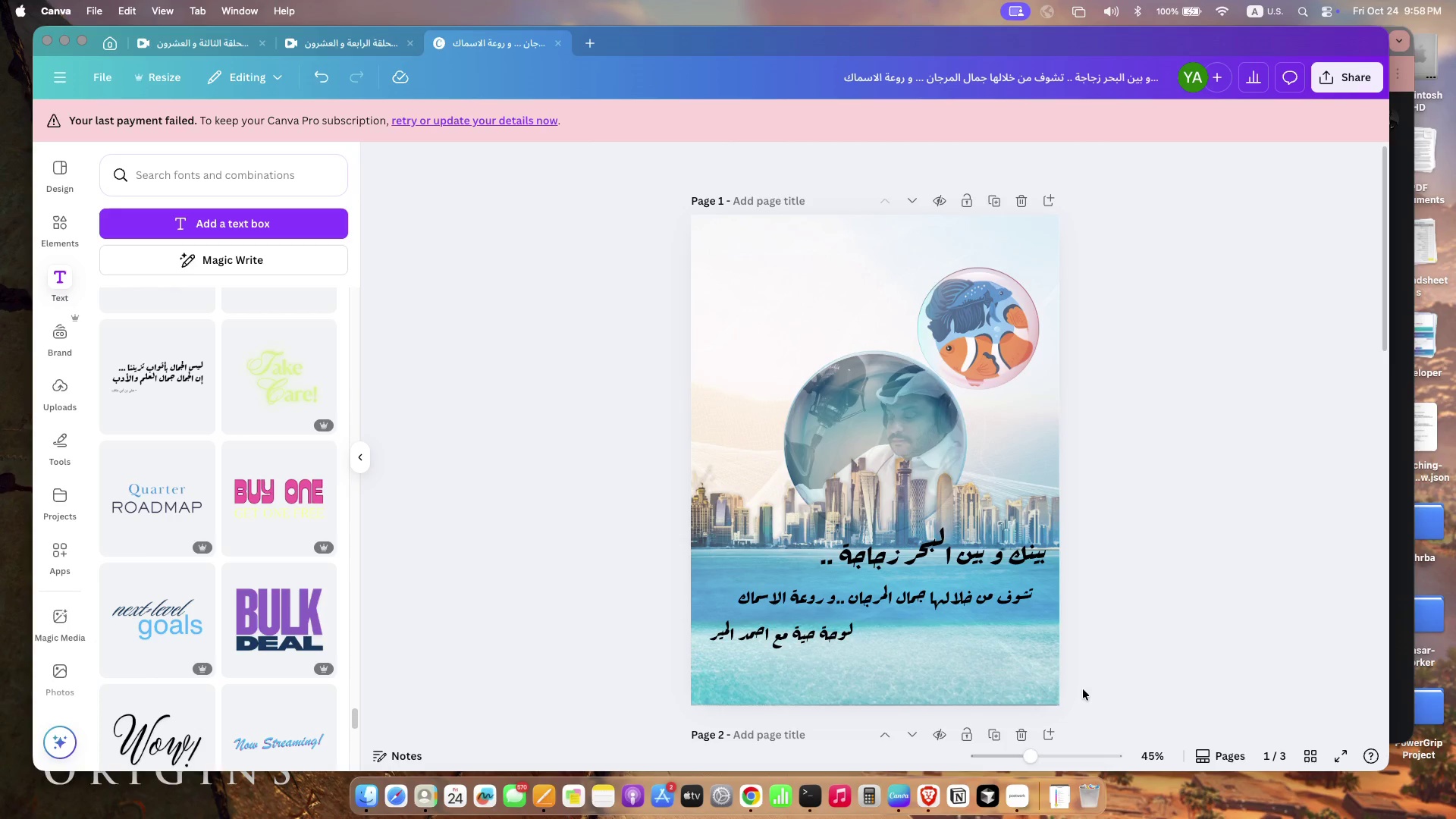 
left_click([1150, 703])
 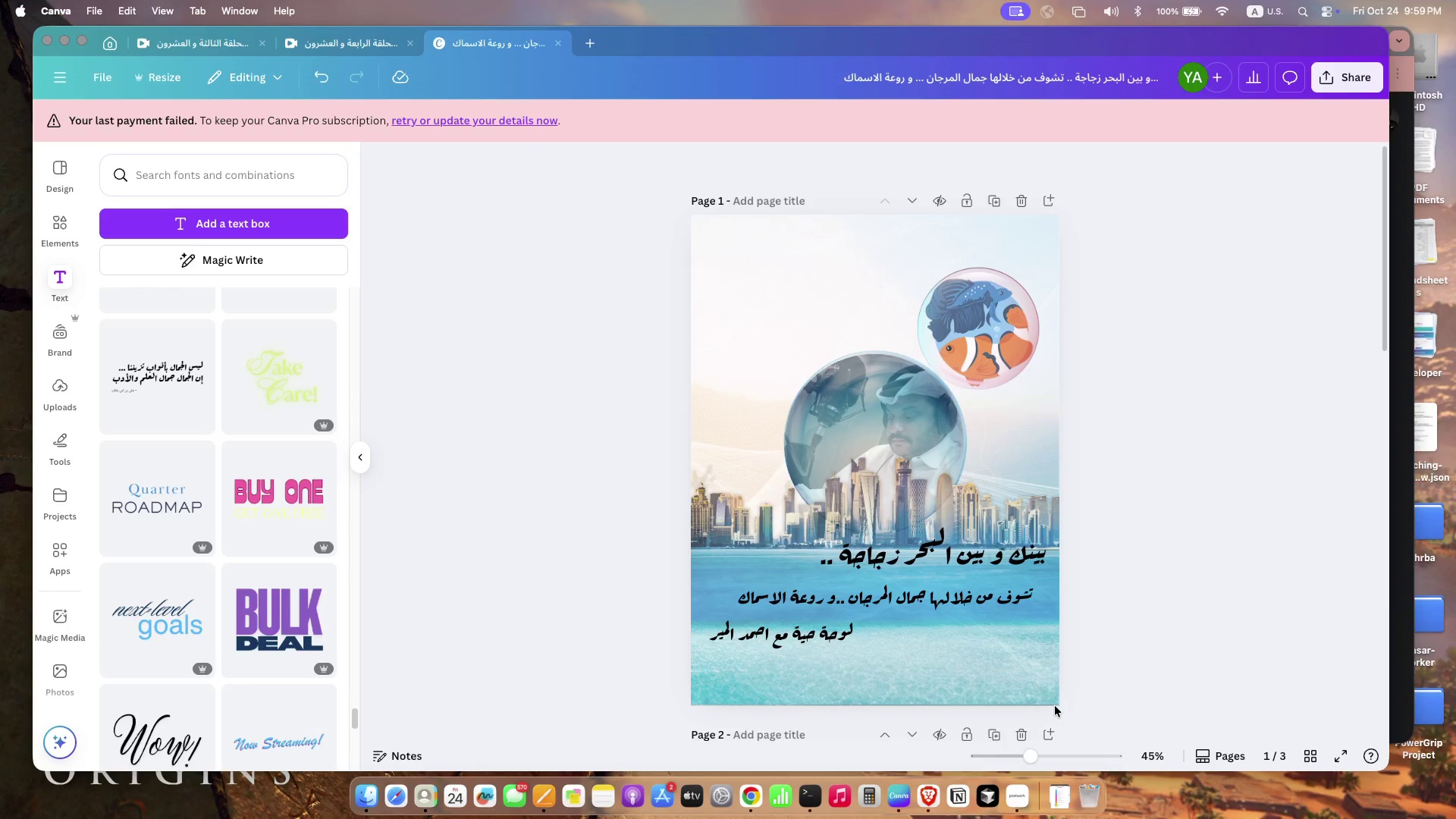 
wait(9.57)
 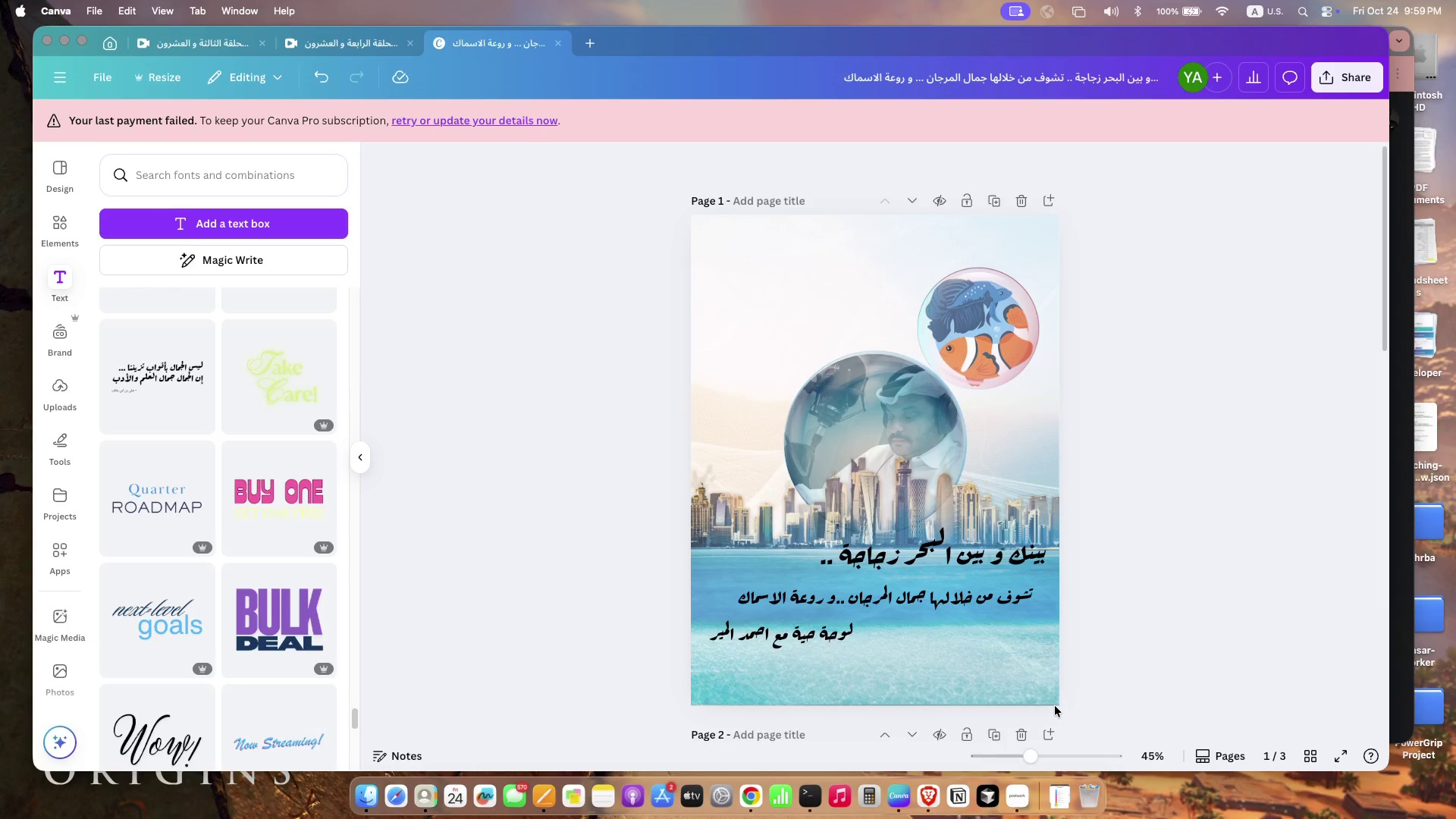 
left_click([528, 616])
 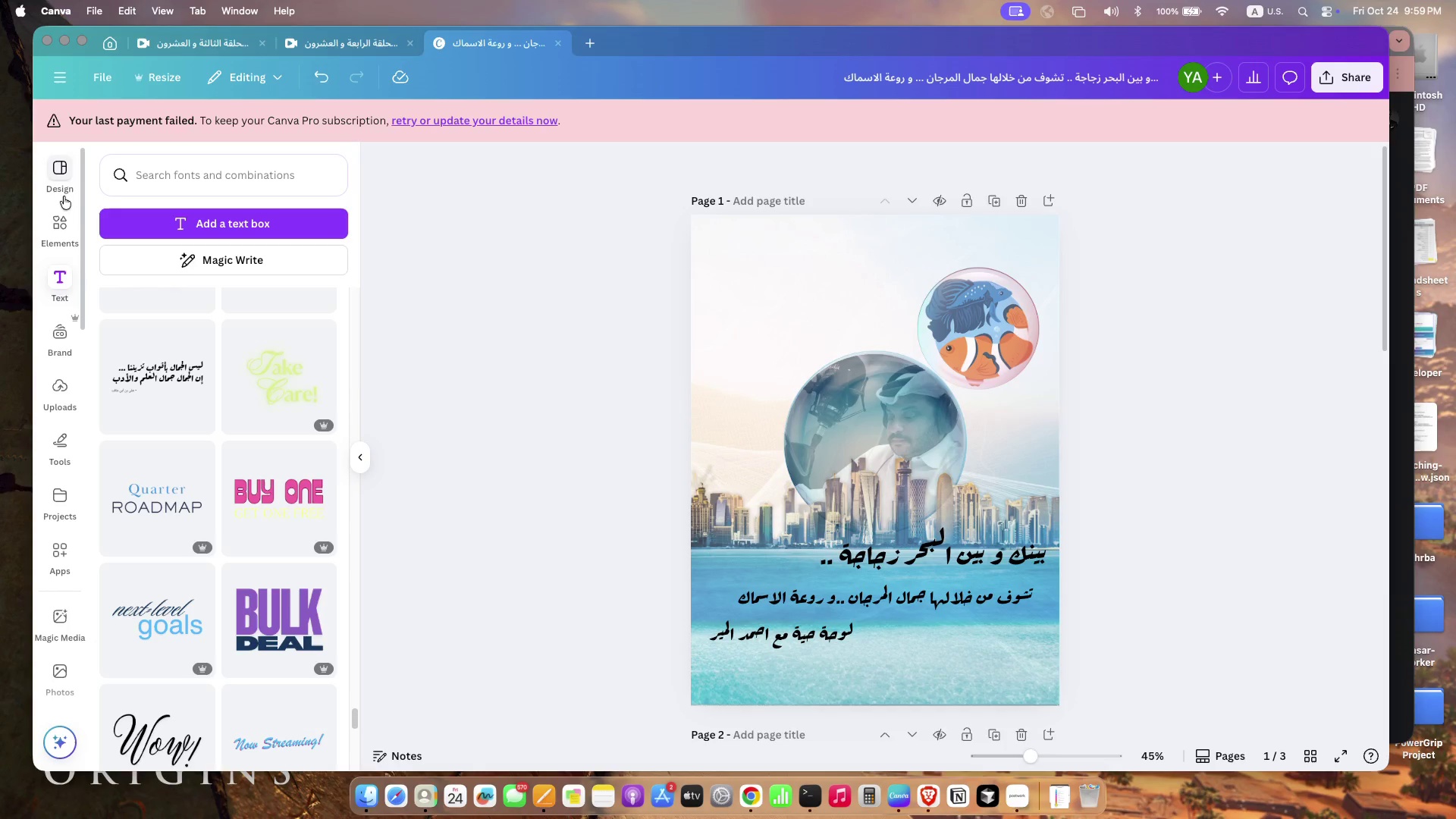 
left_click([55, 223])
 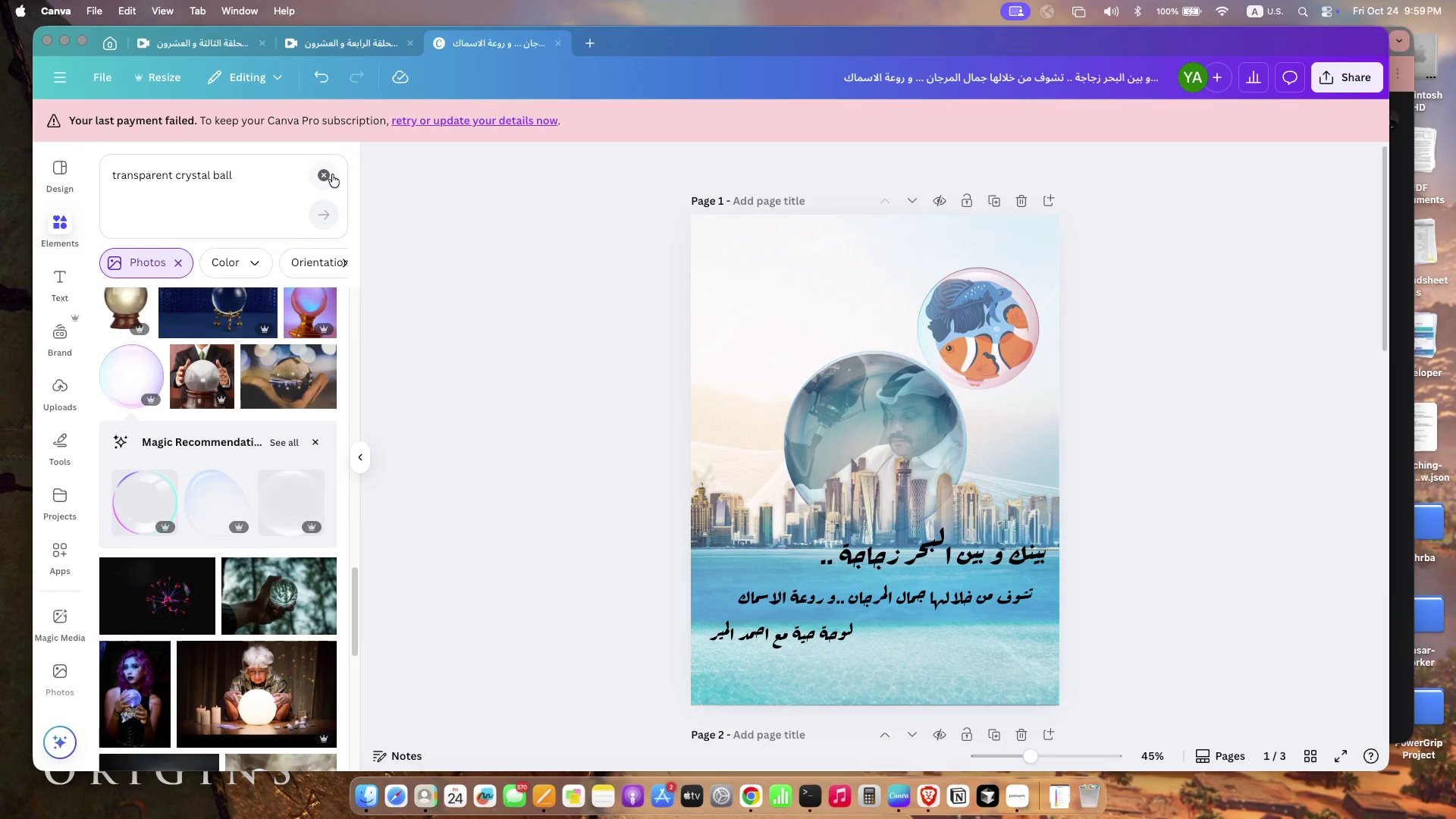 
left_click([332, 174])
 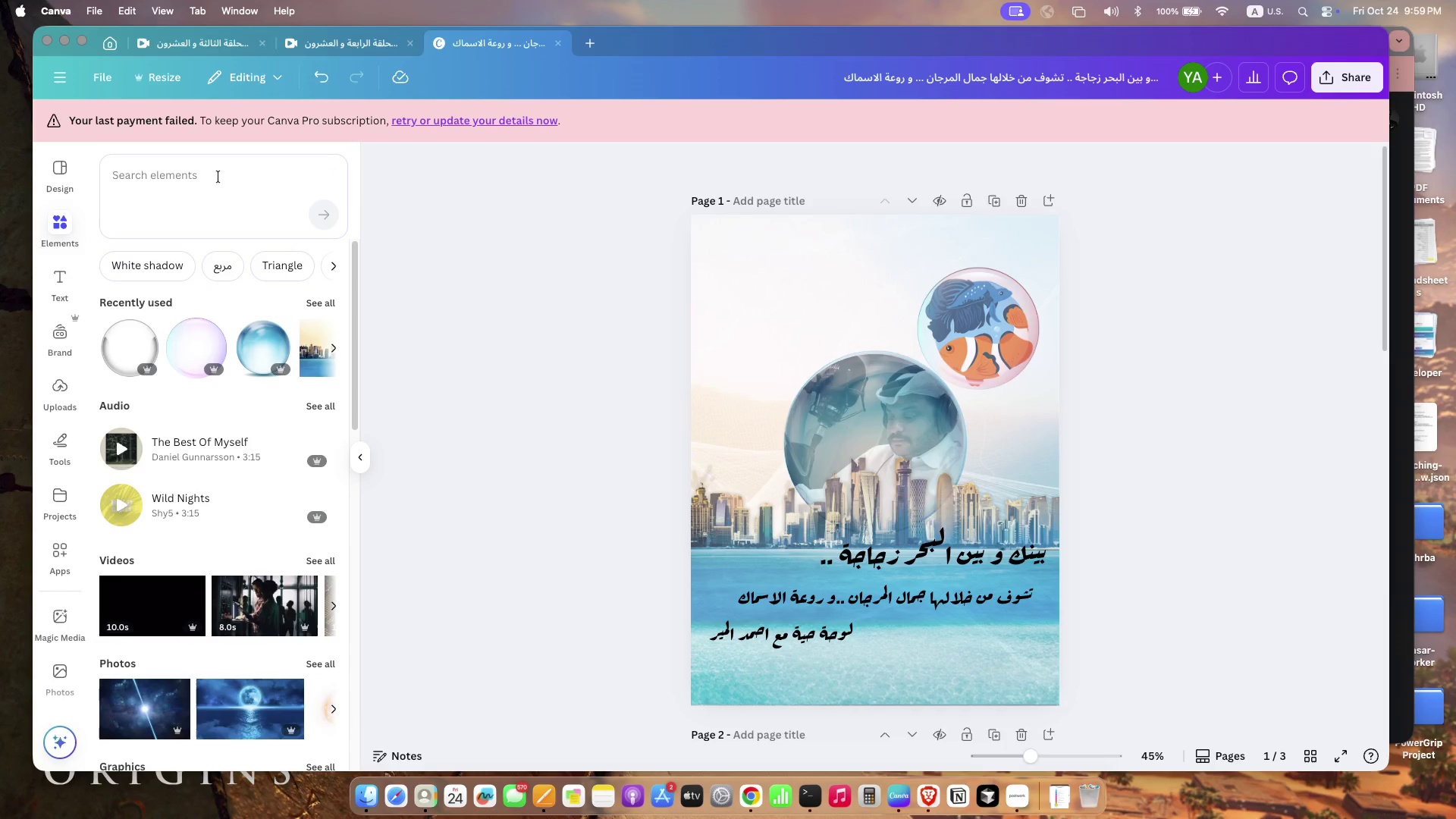 
left_click([218, 177])
 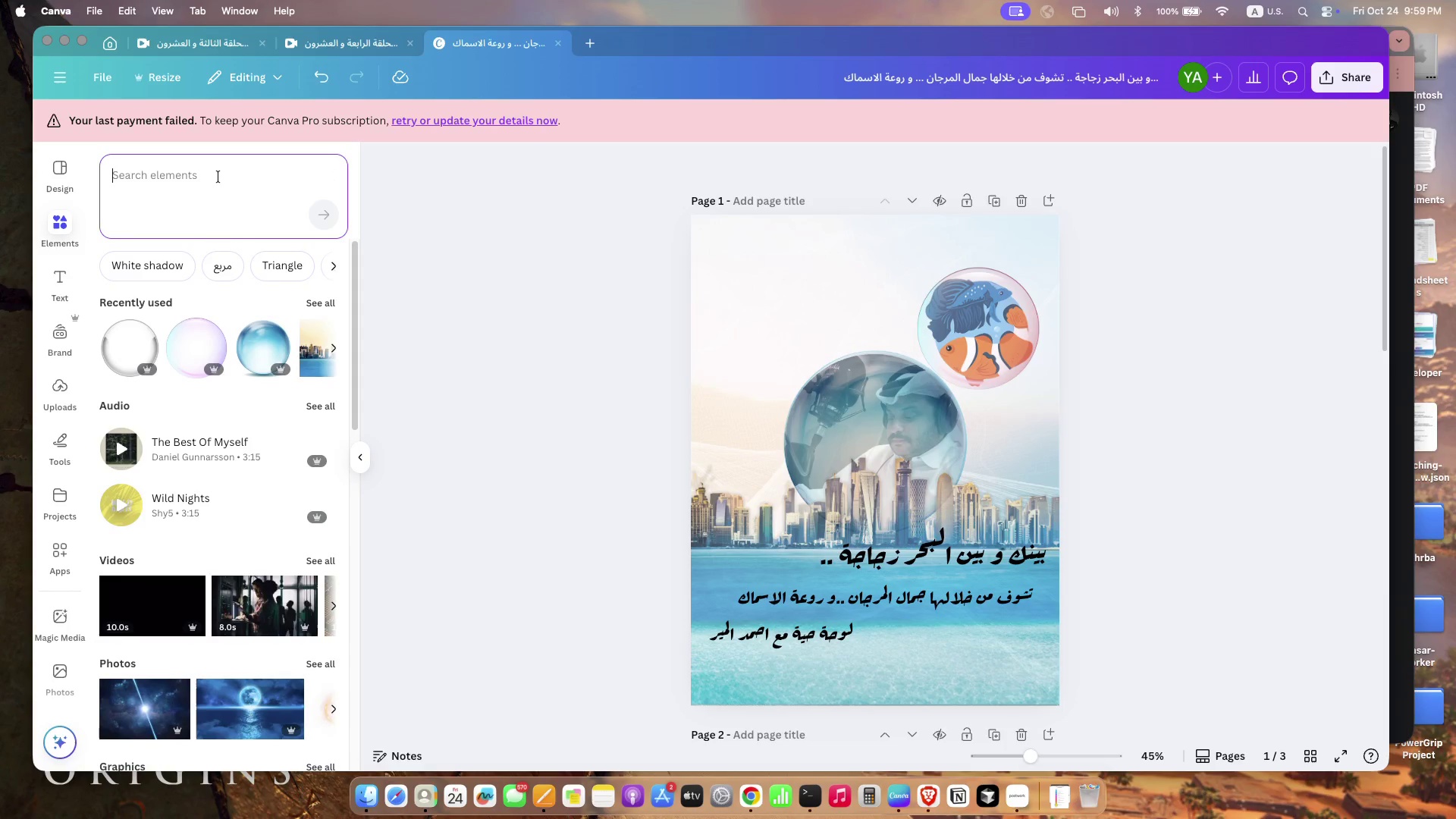 
type(youtube)
 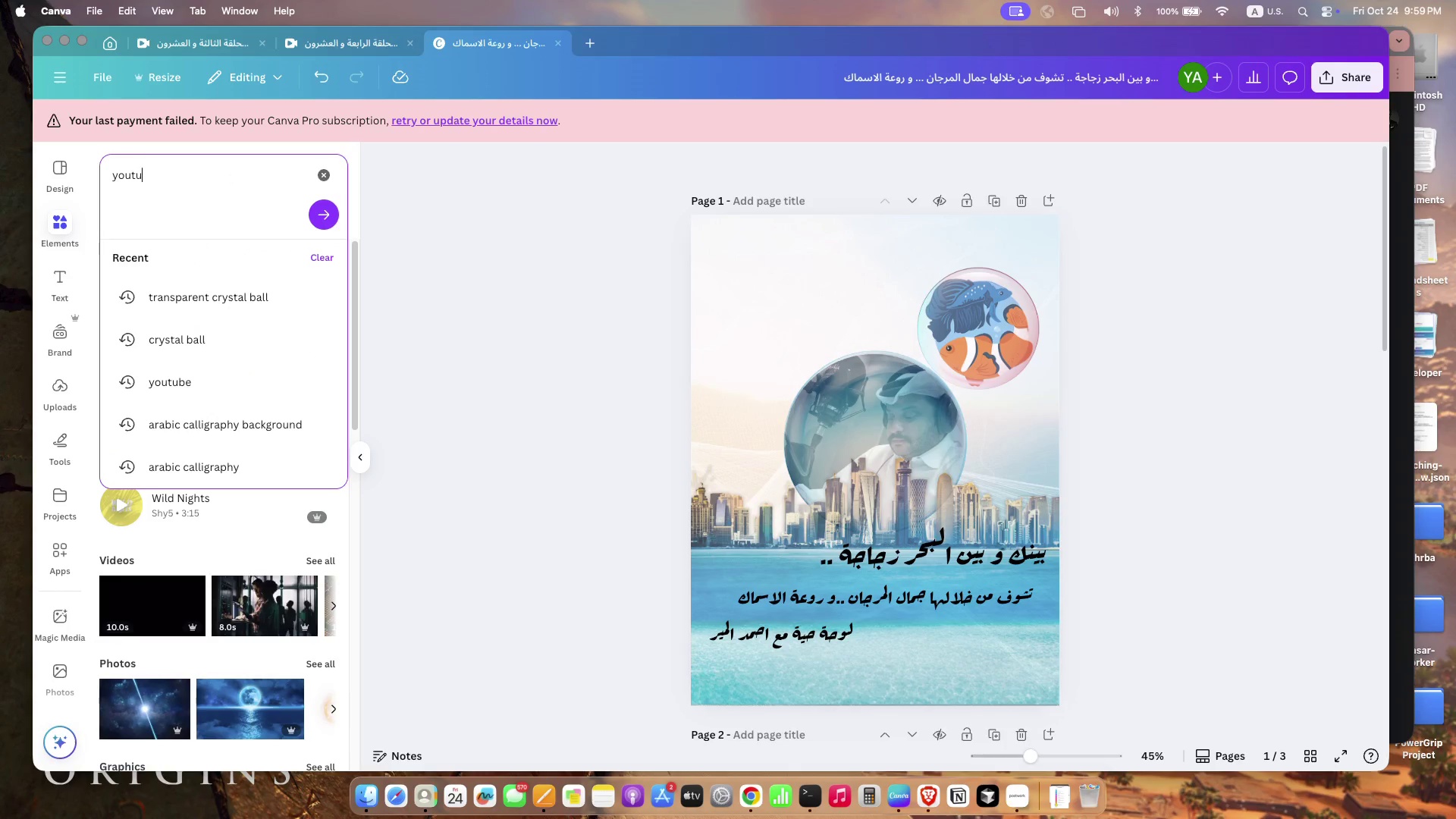 
key(Enter)
 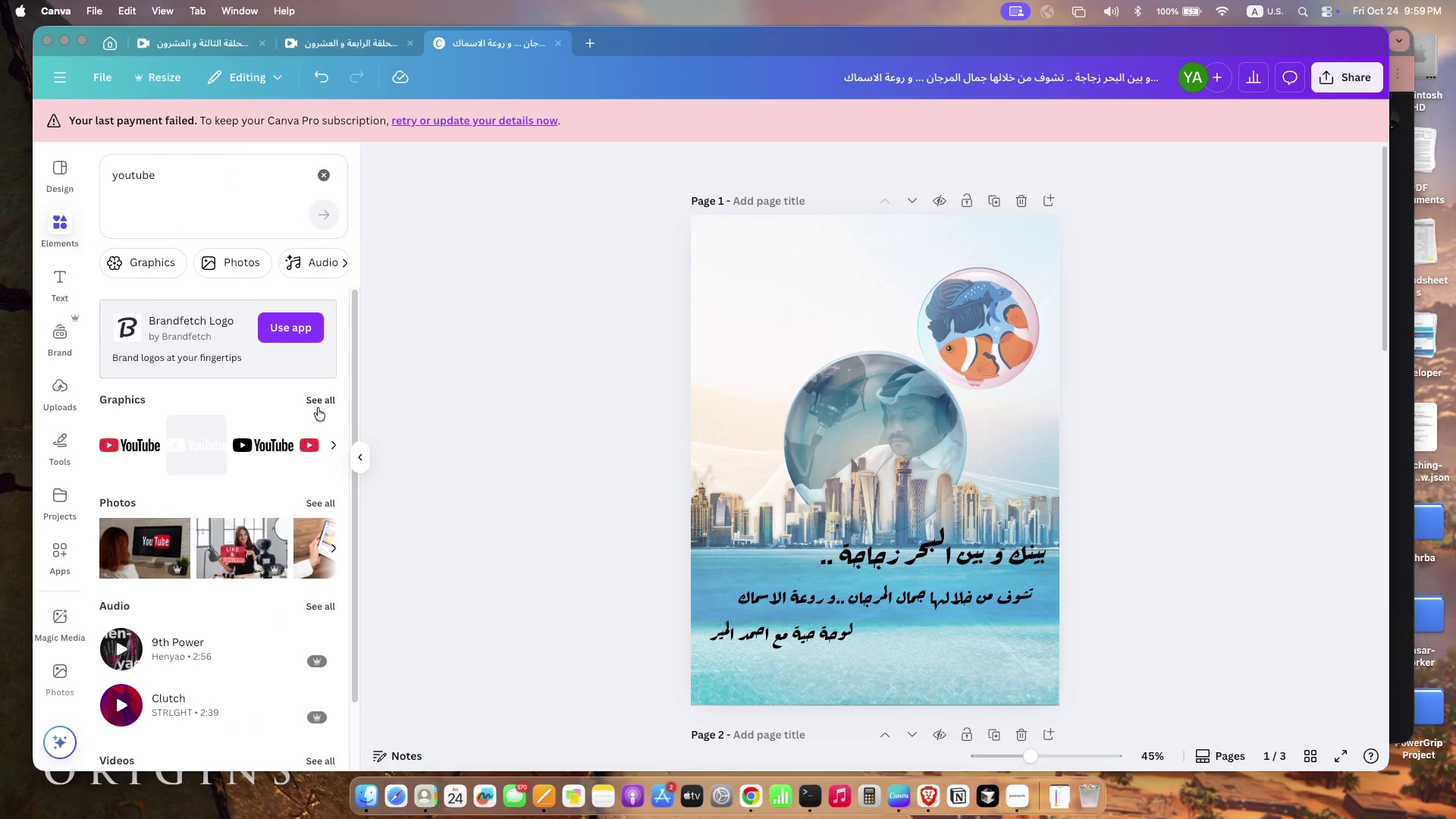 
left_click([318, 408])
 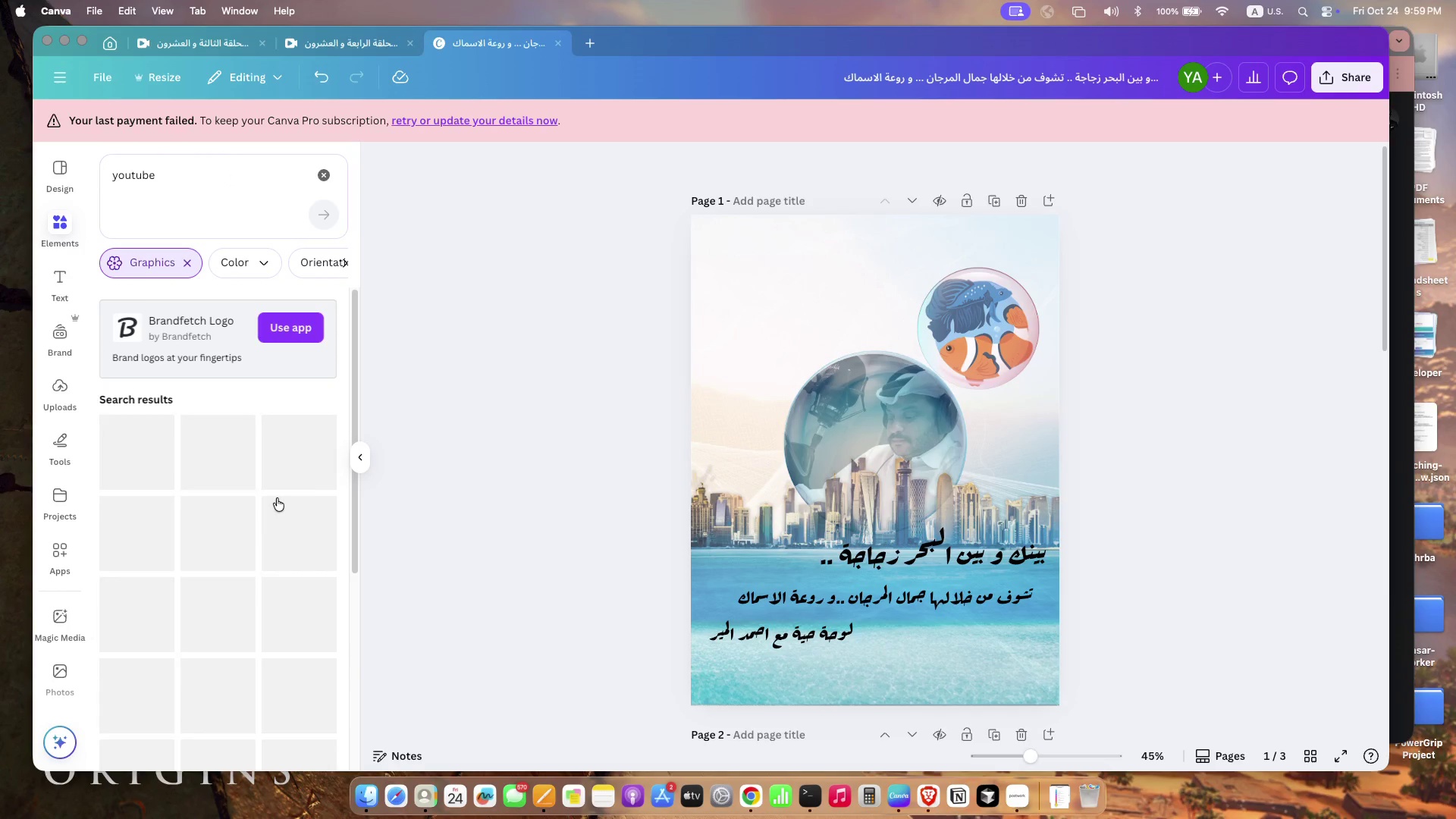 
scroll: coordinate [190, 622], scroll_direction: down, amount: 207.0
 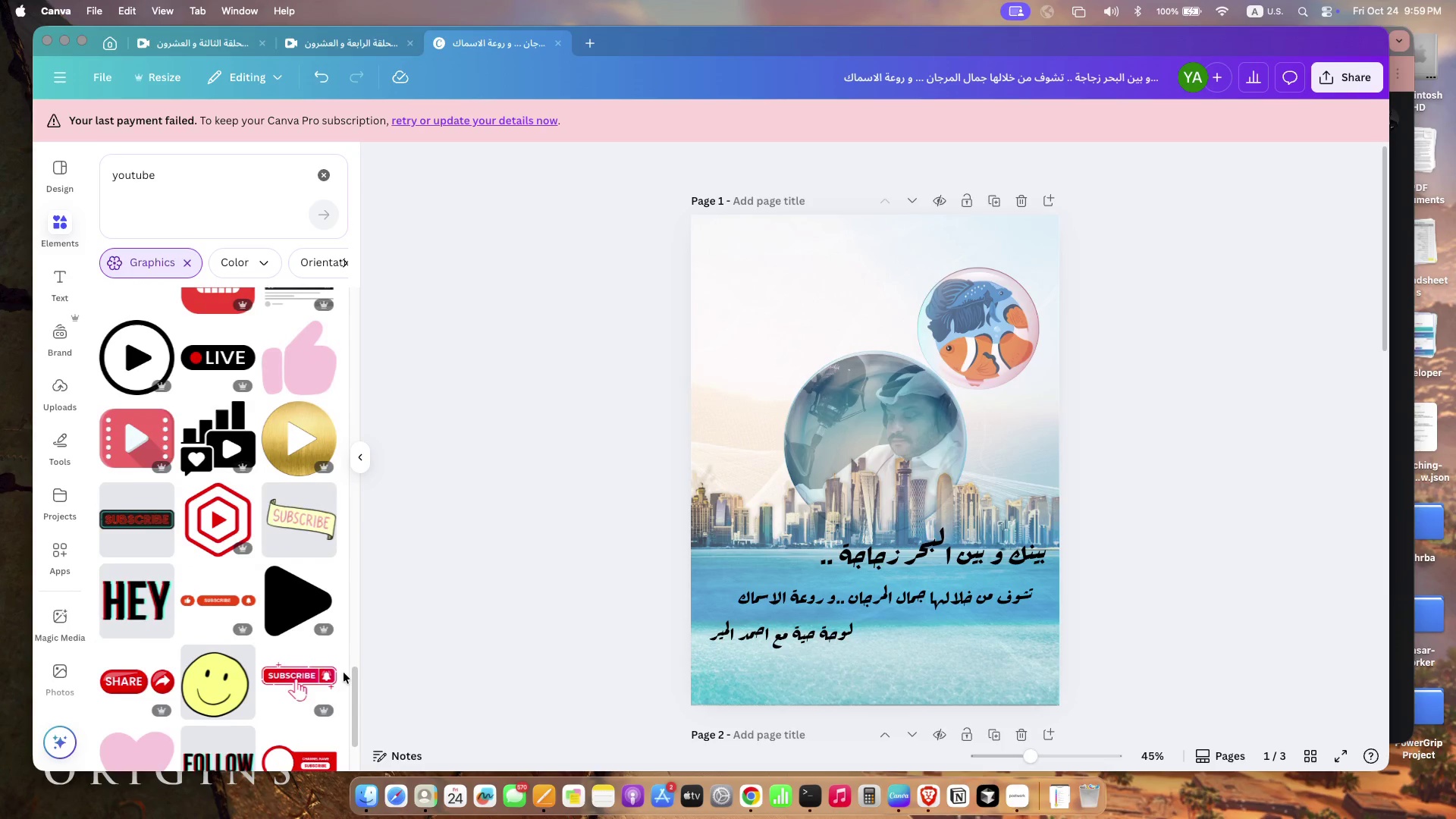 
wait(5.13)
 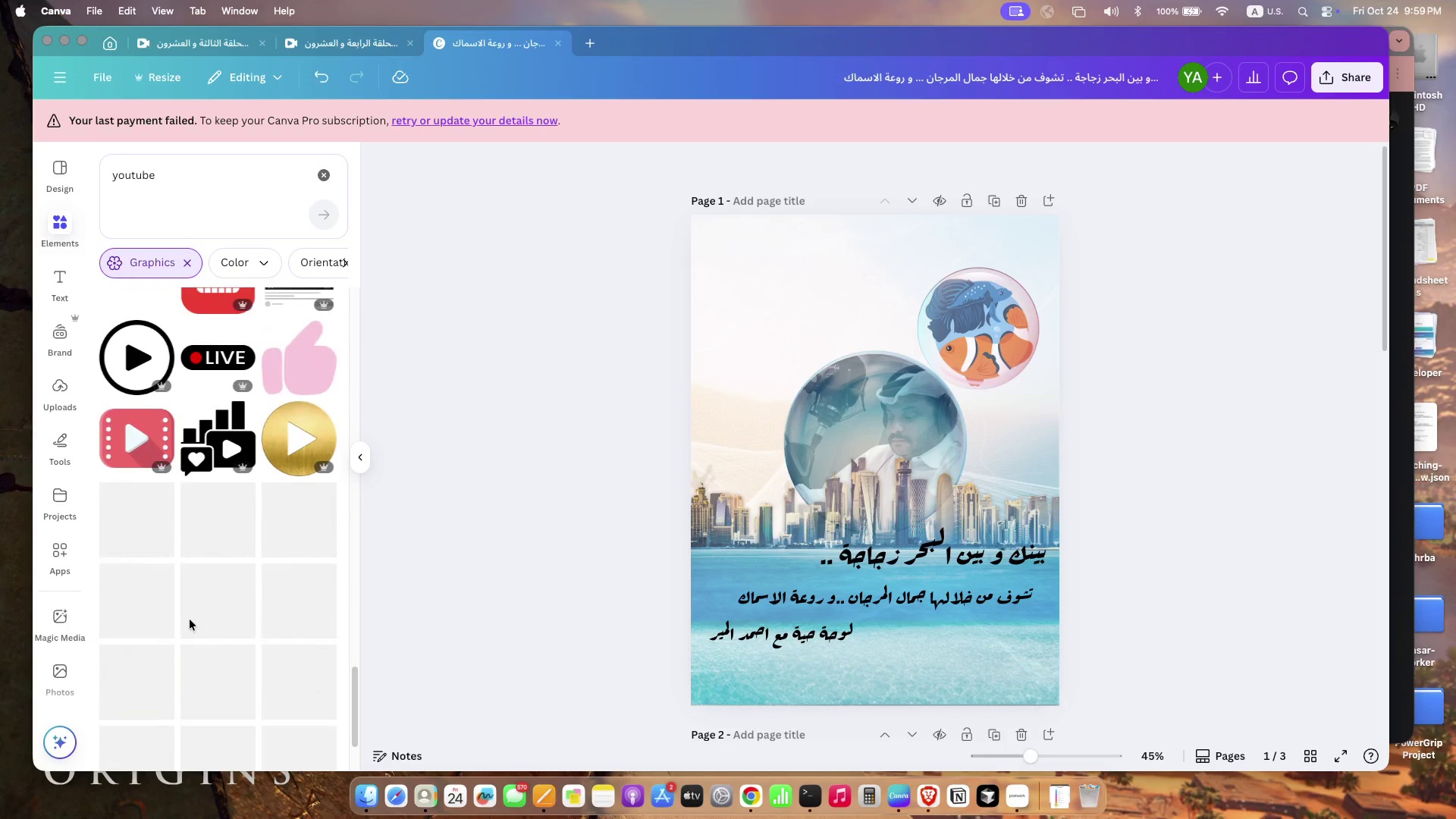 
mouse_move([328, 742])
 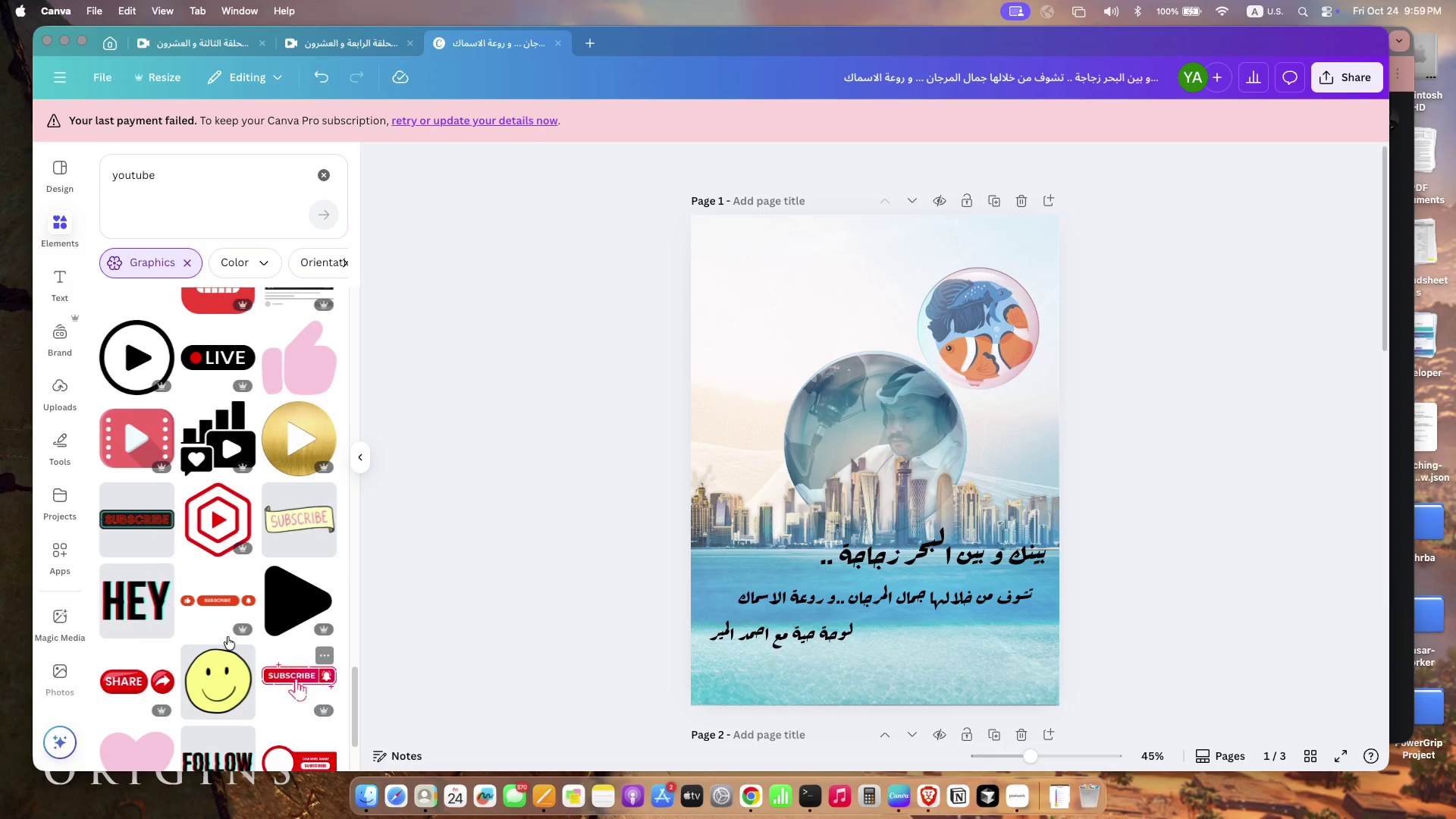 
mouse_move([221, 619])
 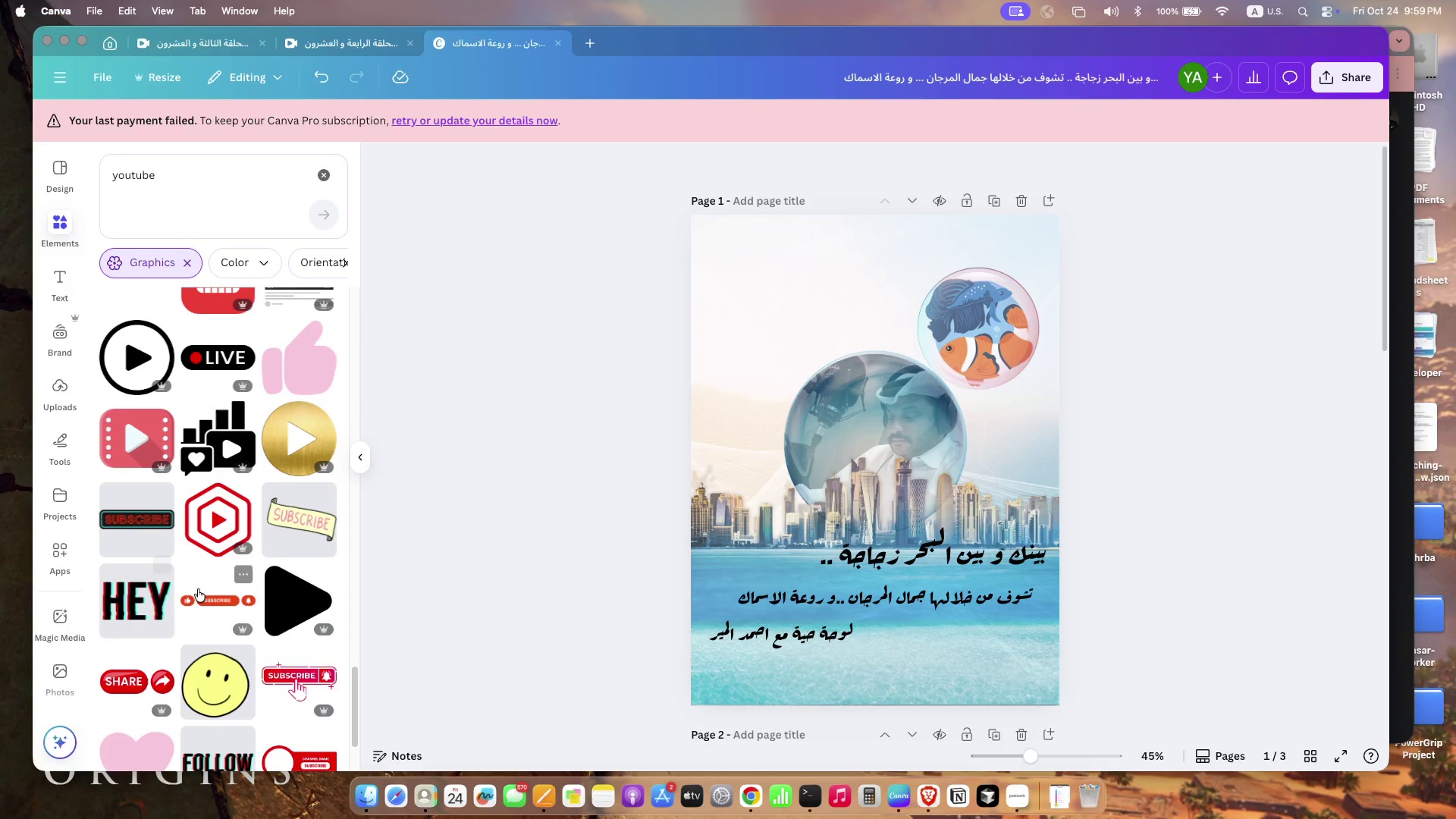 
scroll: coordinate [198, 589], scroll_direction: down, amount: 40.0
 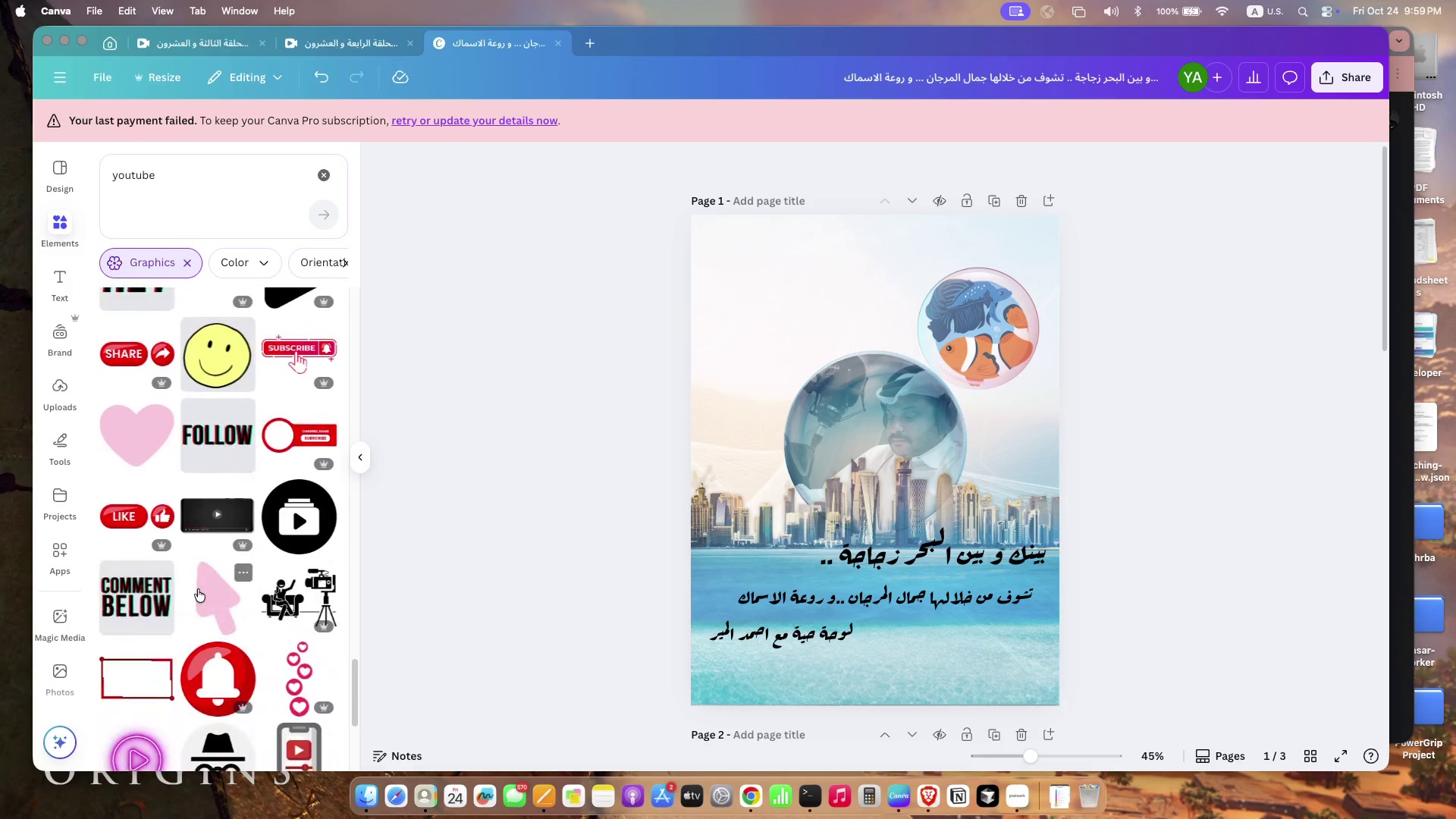 
scroll: coordinate [198, 589], scroll_direction: up, amount: 4.0
 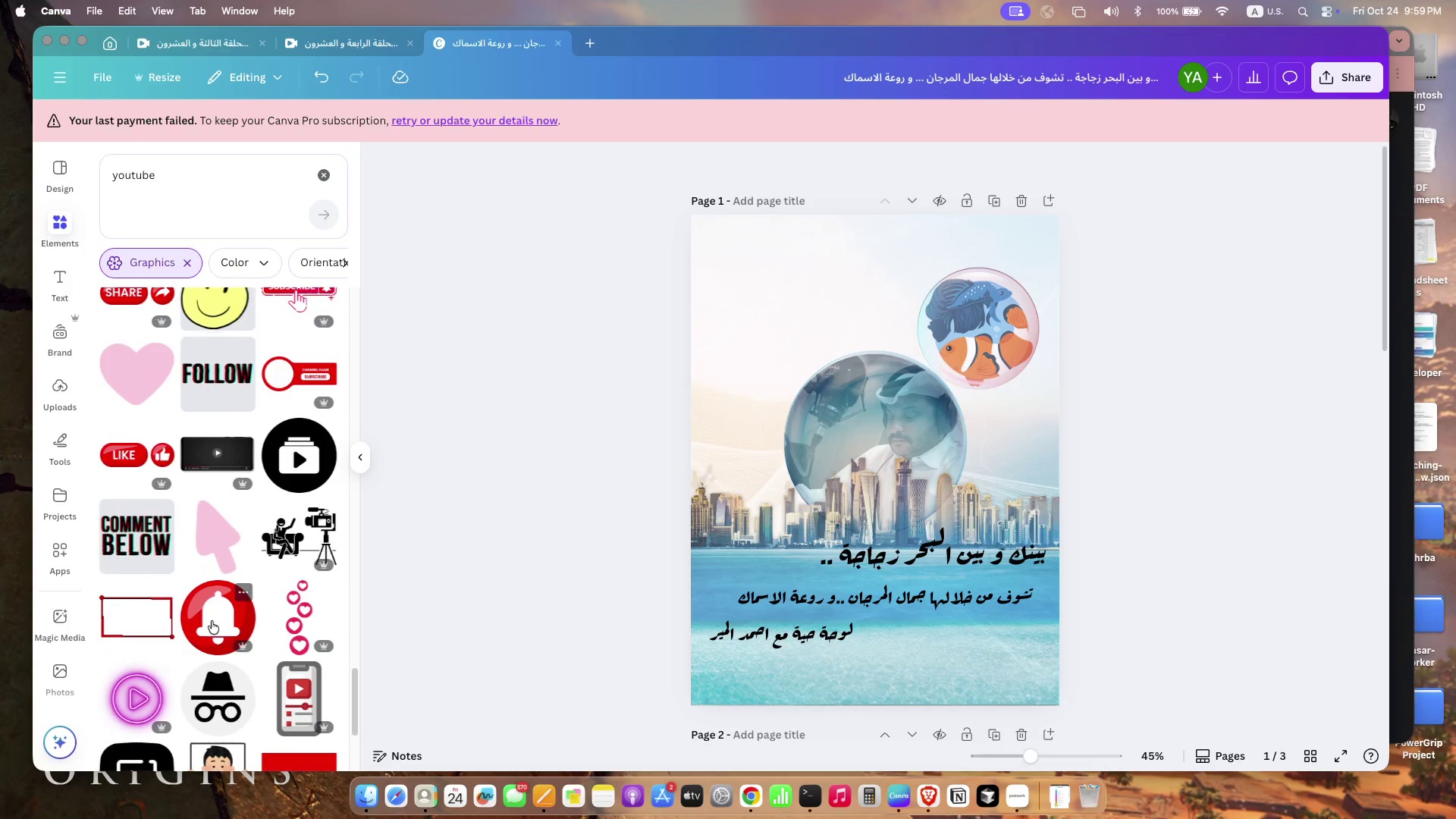 
left_click([212, 621])
 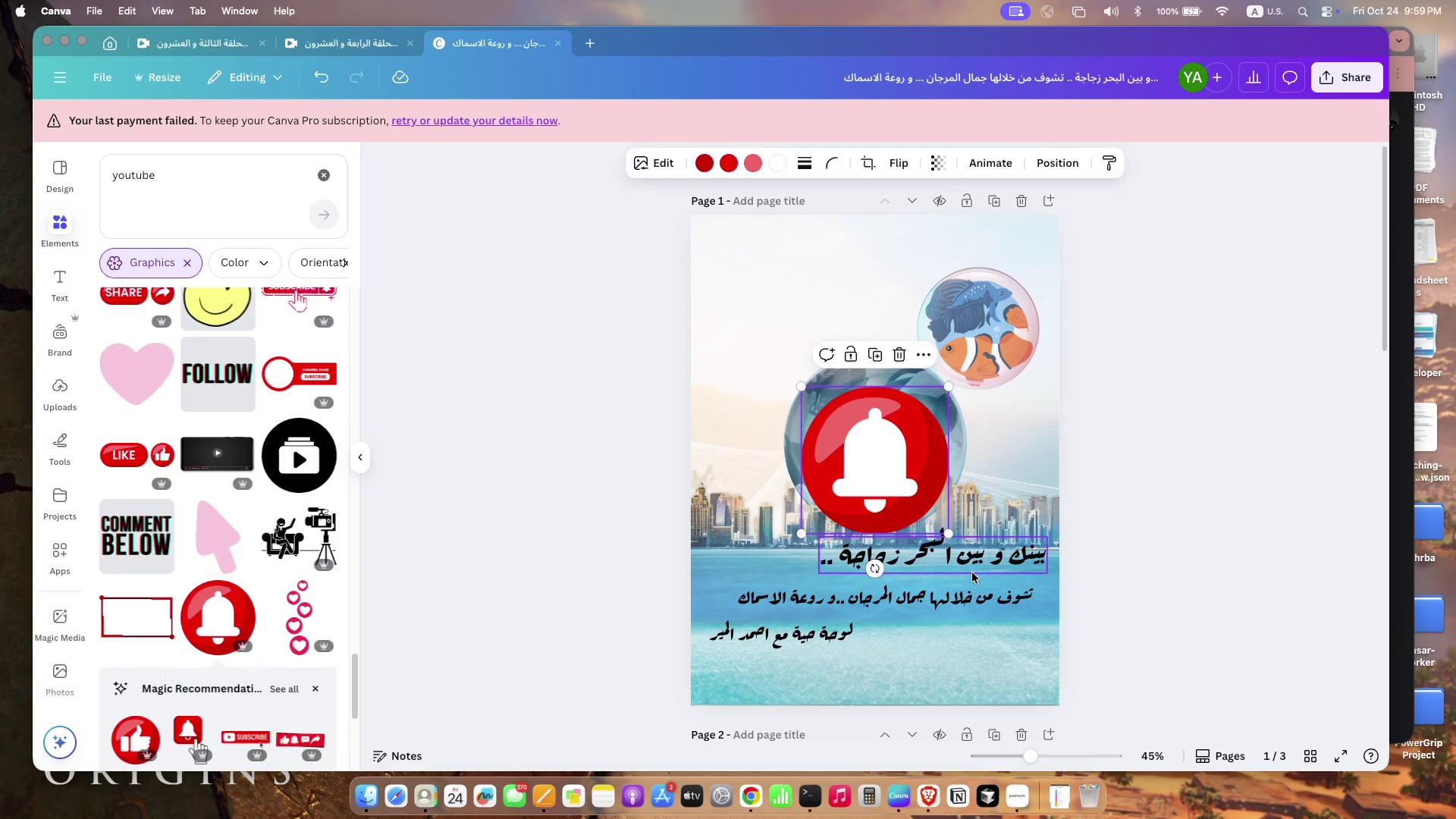 
left_click_drag(start_coordinate=[947, 534], to_coordinate=[861, 451])
 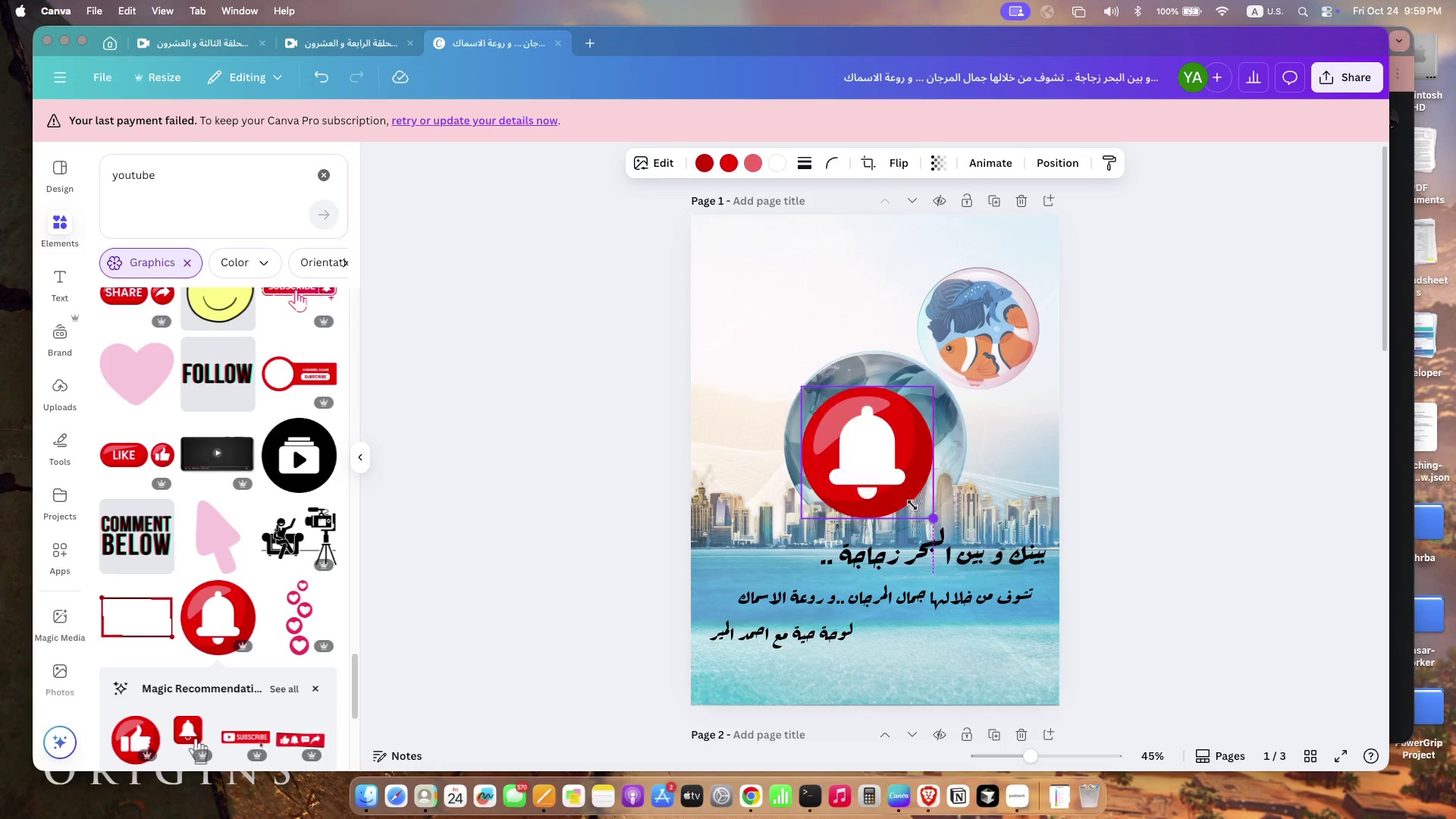 
left_click_drag(start_coordinate=[826, 422], to_coordinate=[1009, 265])
 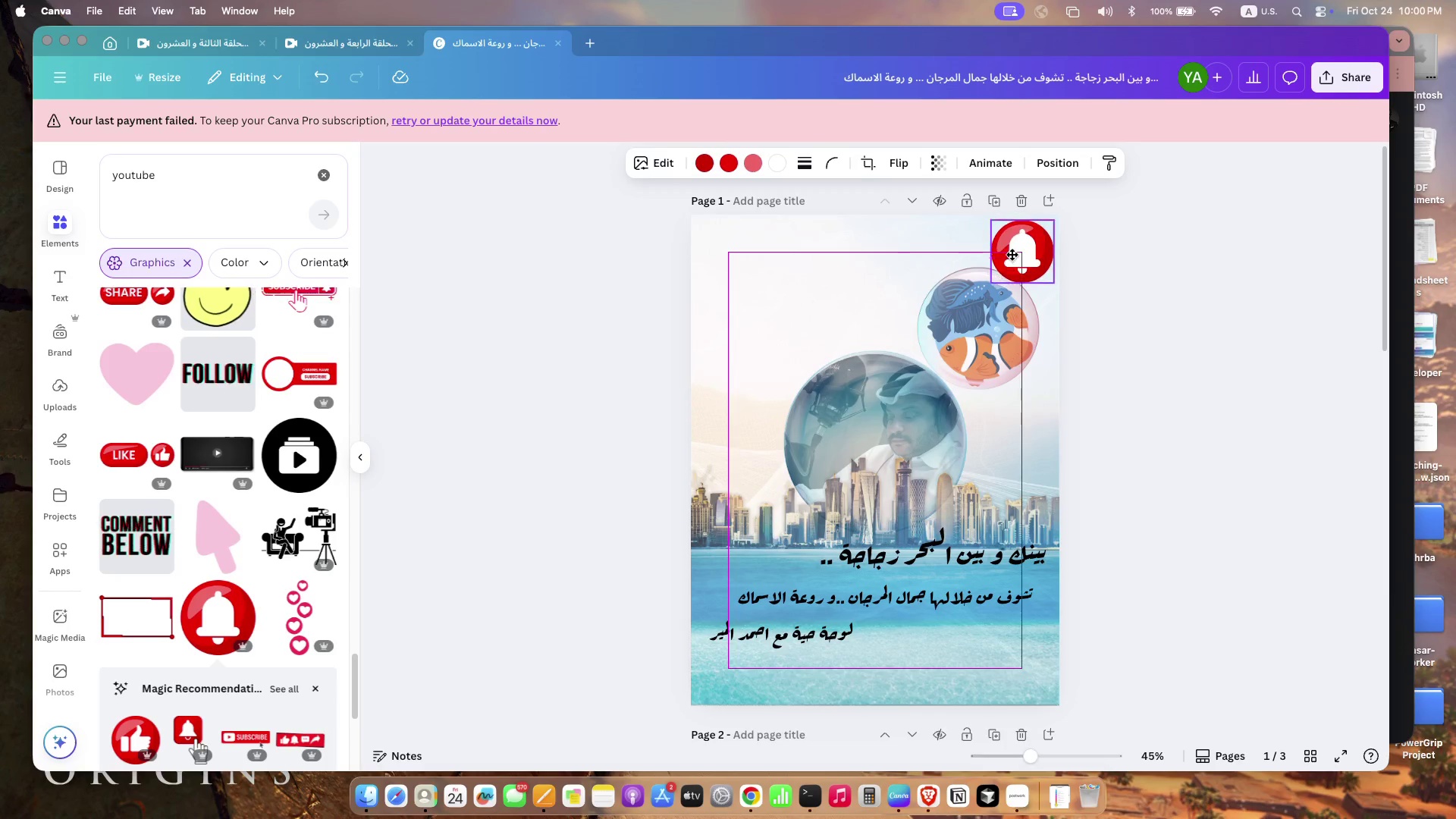 
left_click_drag(start_coordinate=[983, 285], to_coordinate=[1002, 268])
 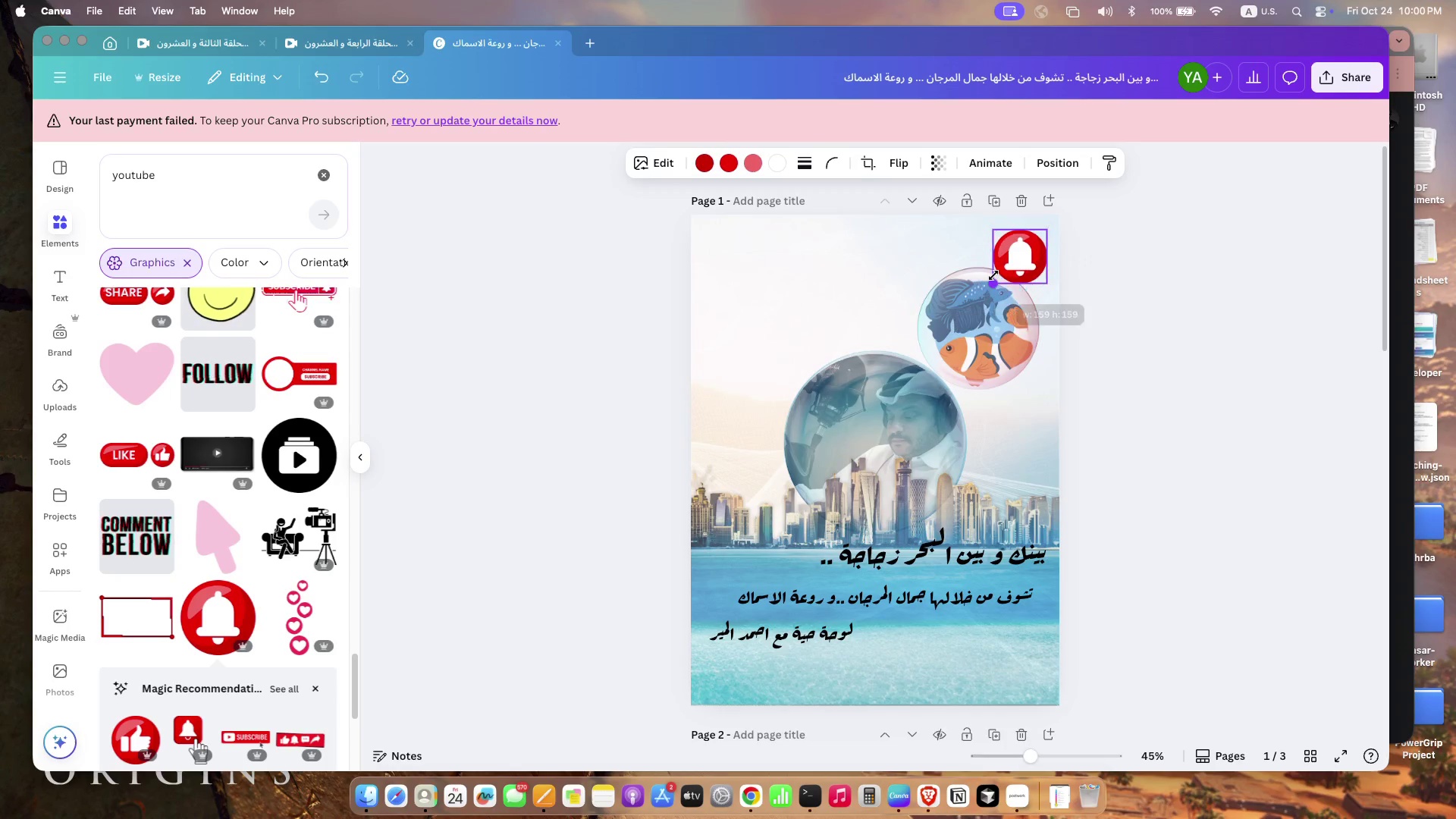 
left_click_drag(start_coordinate=[1025, 244], to_coordinate=[721, 260])
 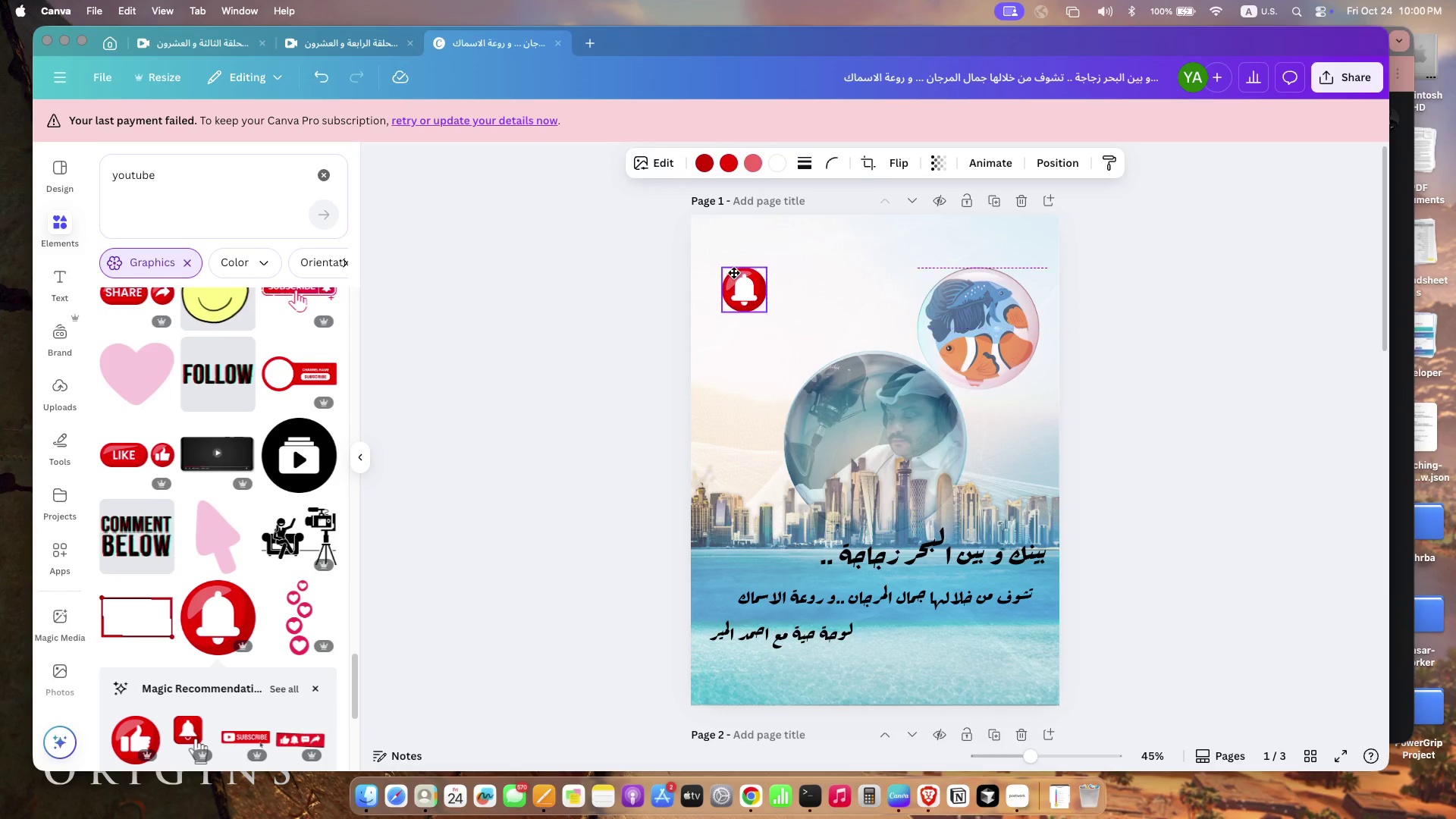 
scroll: coordinate [243, 589], scroll_direction: down, amount: 221.0
 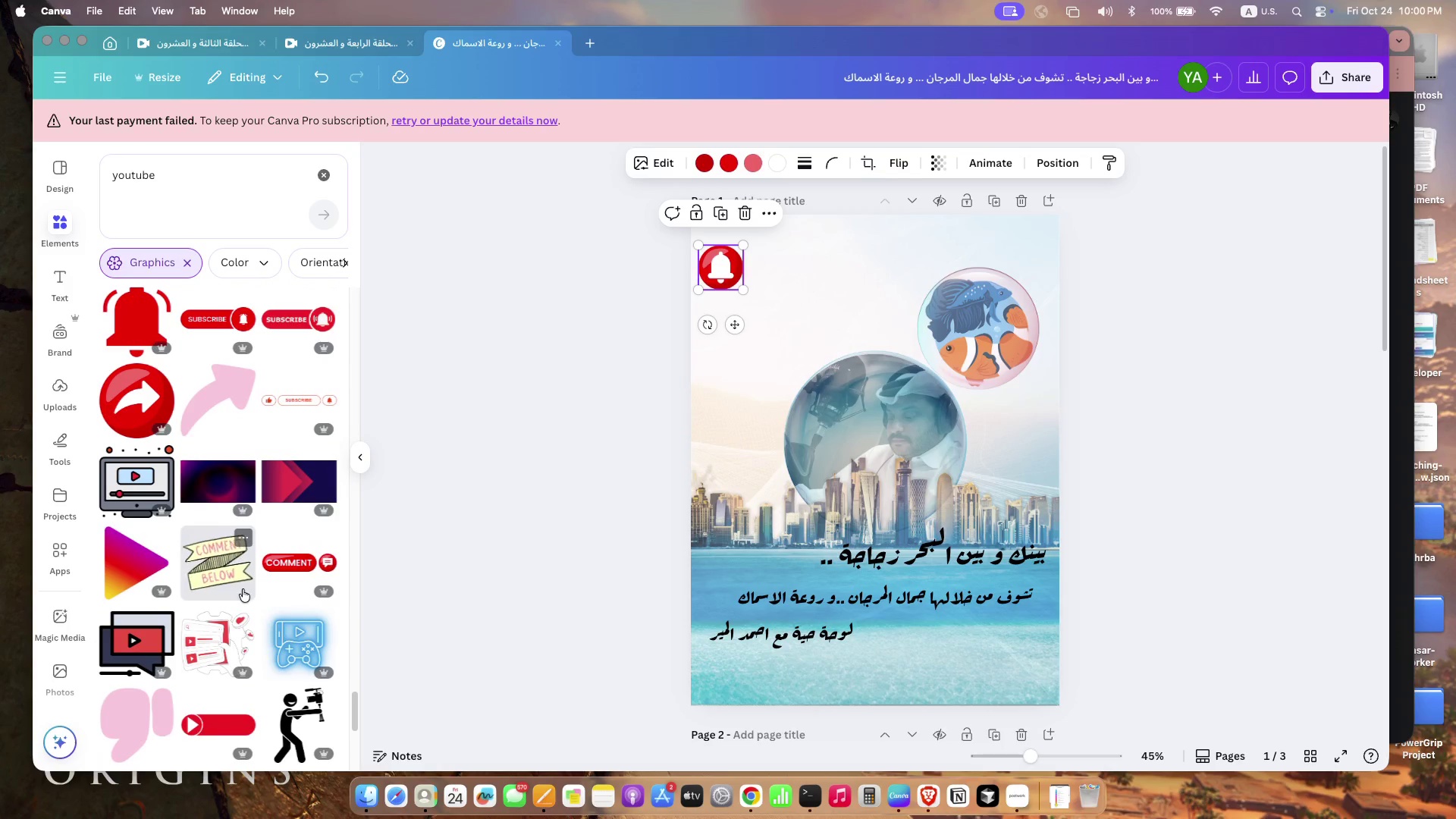 
scroll: coordinate [237, 676], scroll_direction: down, amount: 35.0
 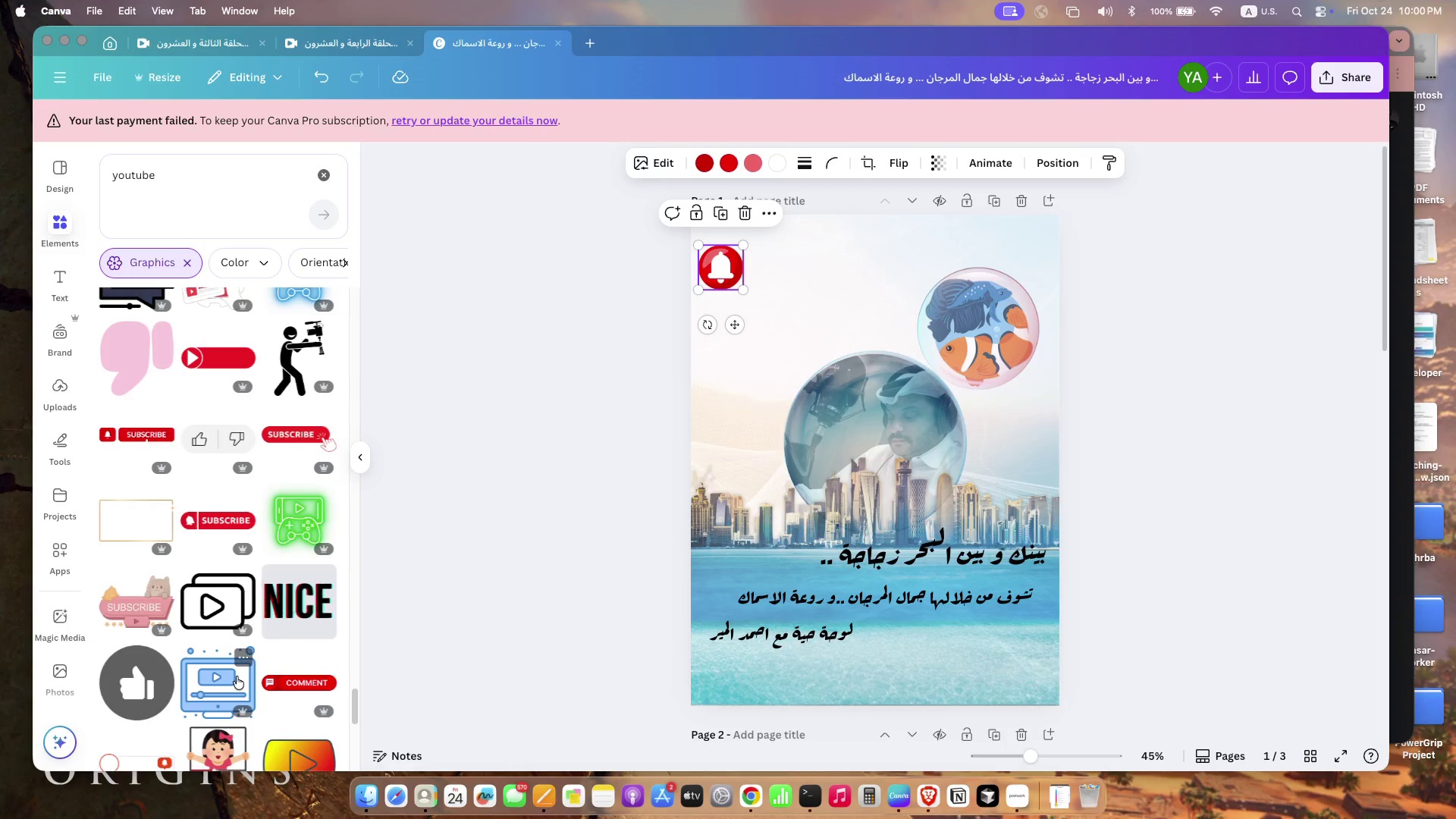 
wait(5.8)
 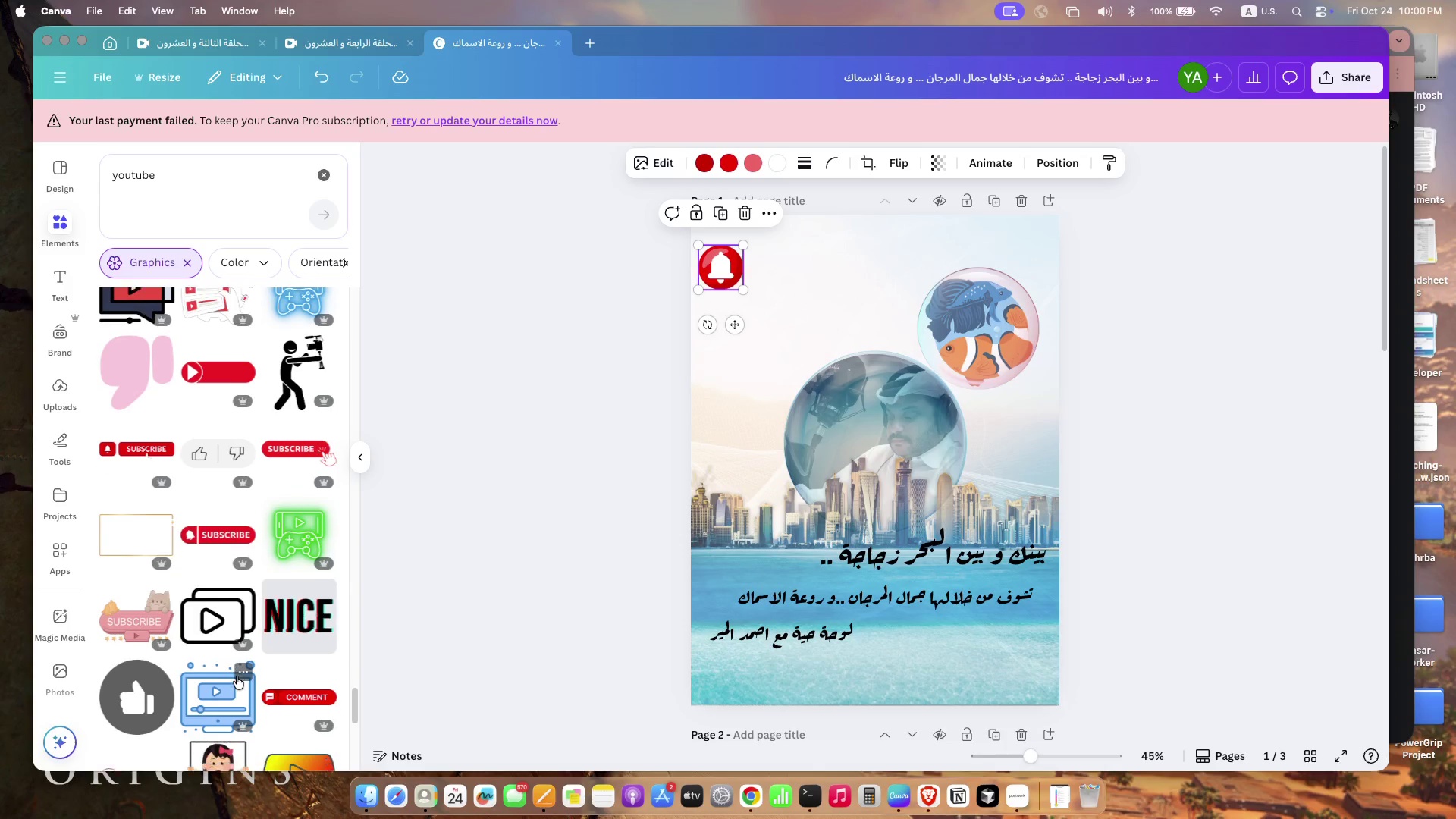 
scroll: coordinate [237, 673], scroll_direction: up, amount: 33.0
 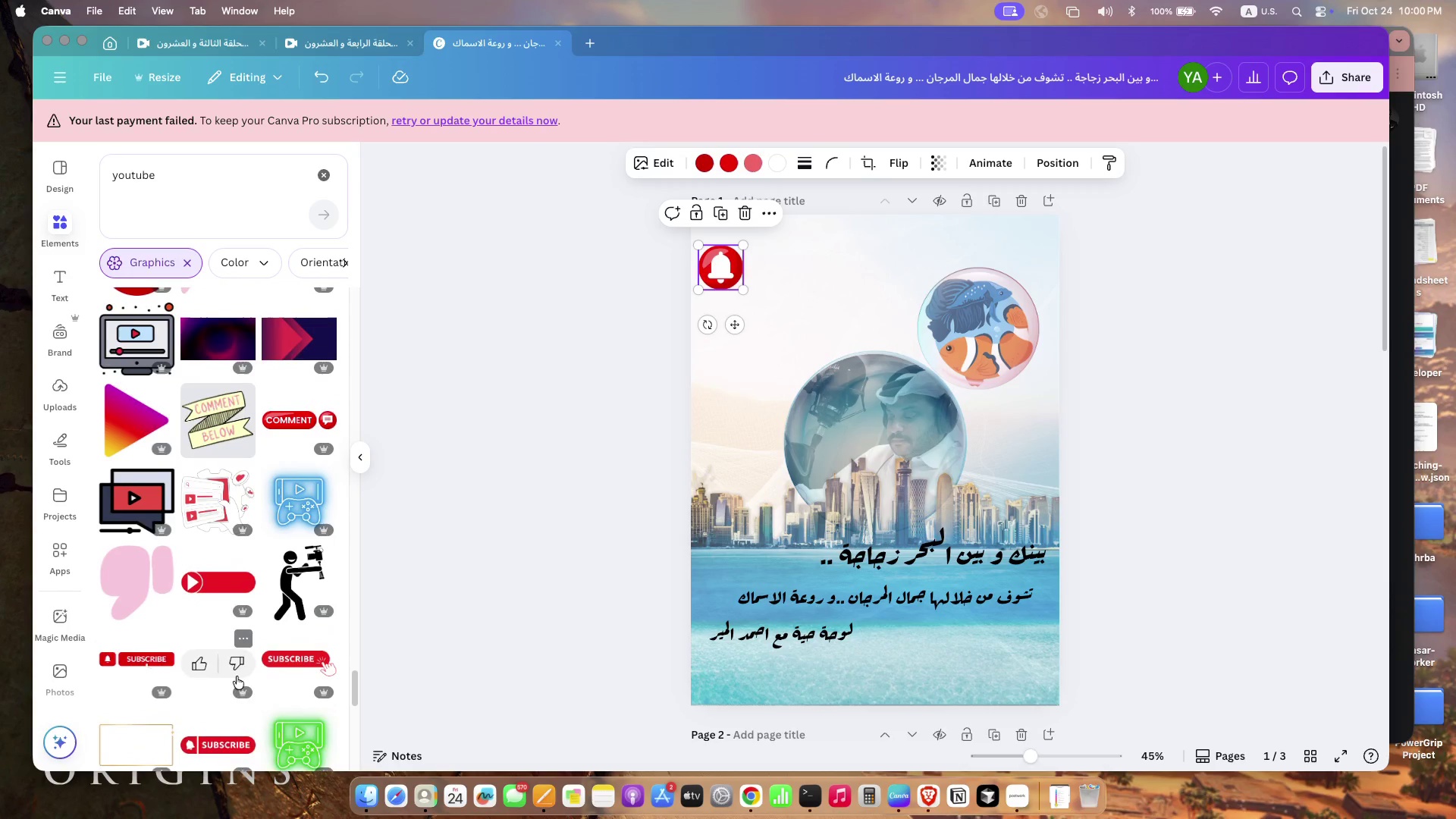 
scroll: coordinate [197, 542], scroll_direction: down, amount: 116.0
 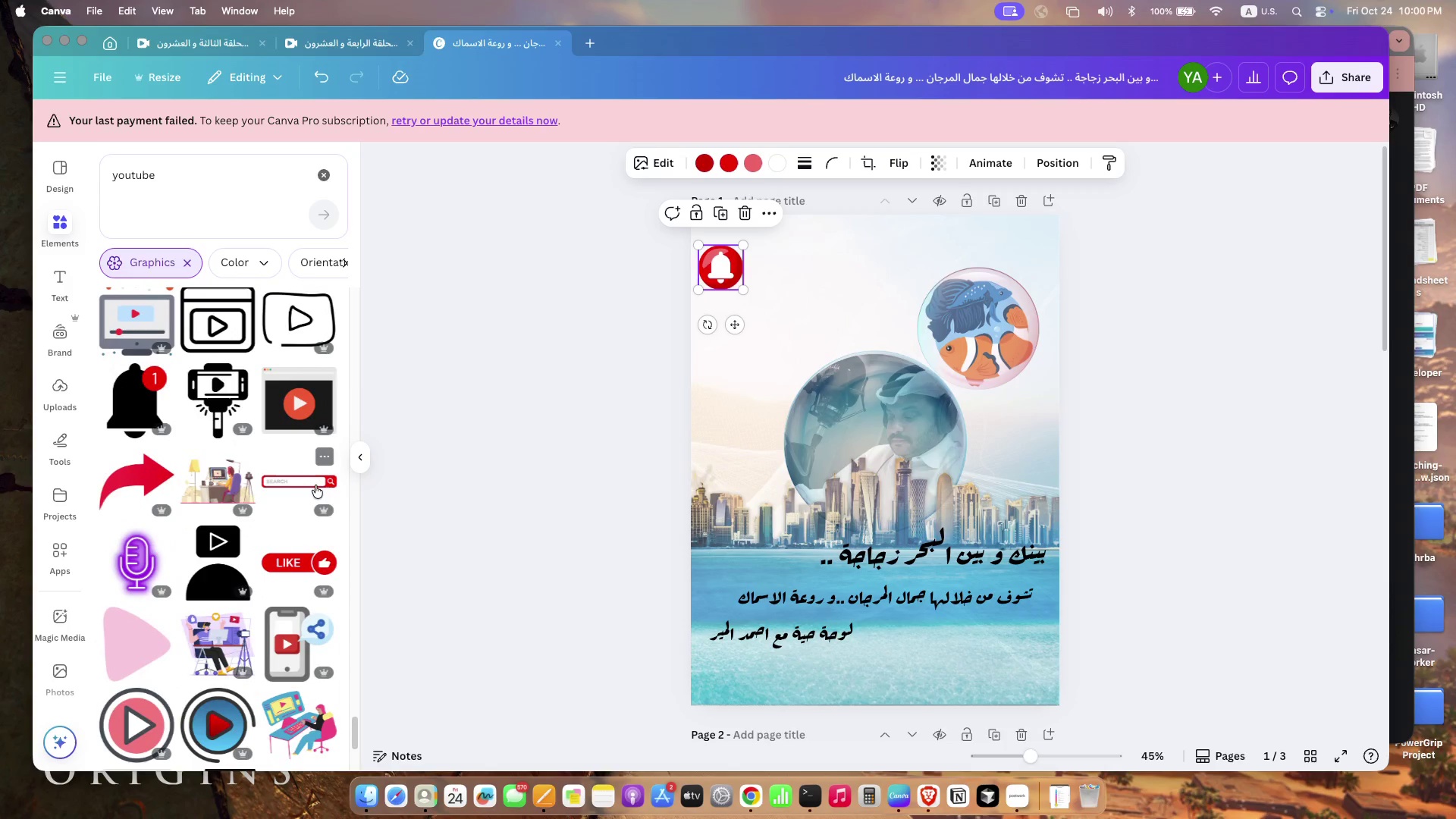 
left_click([312, 485])
 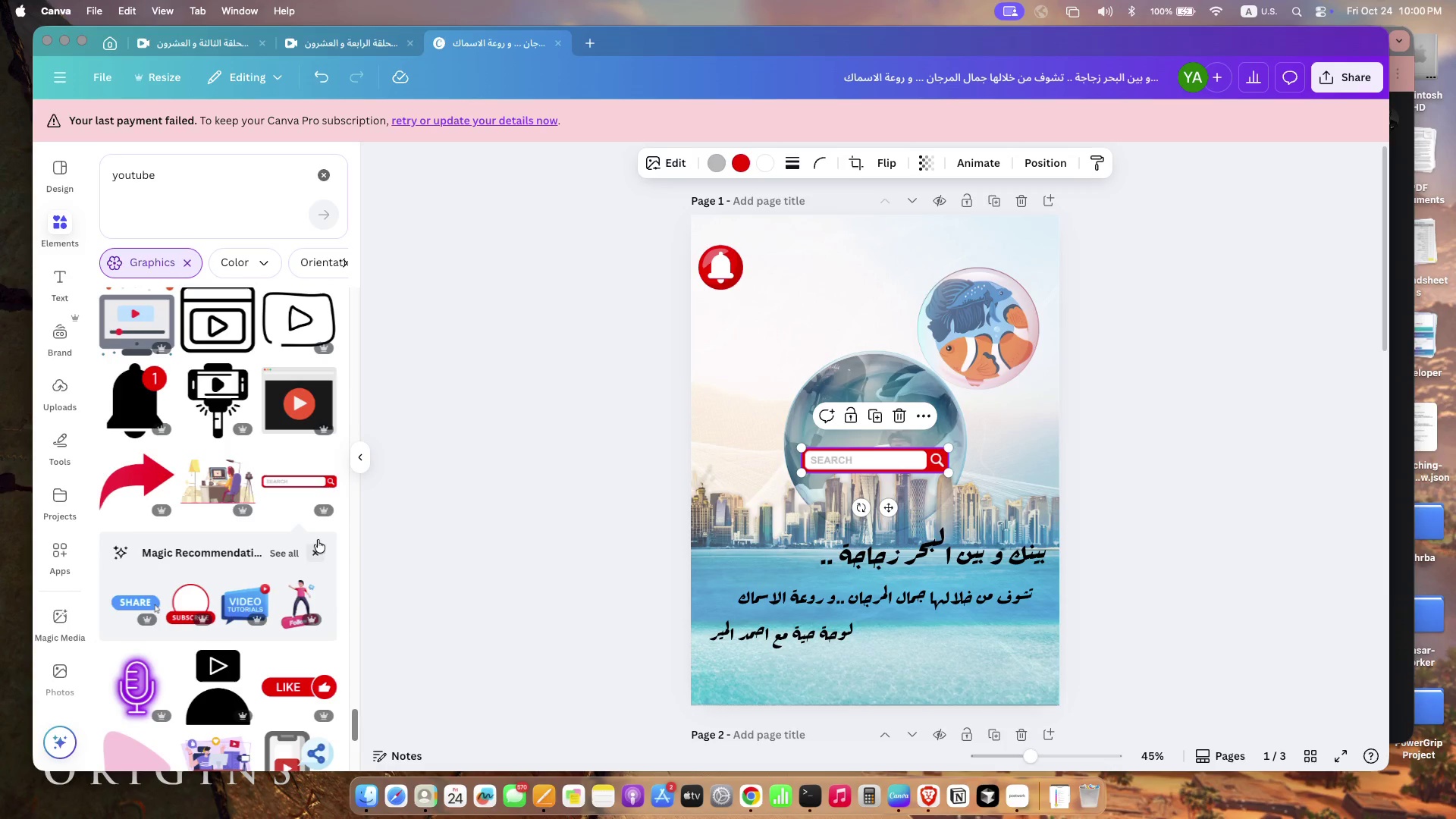 
wait(6.55)
 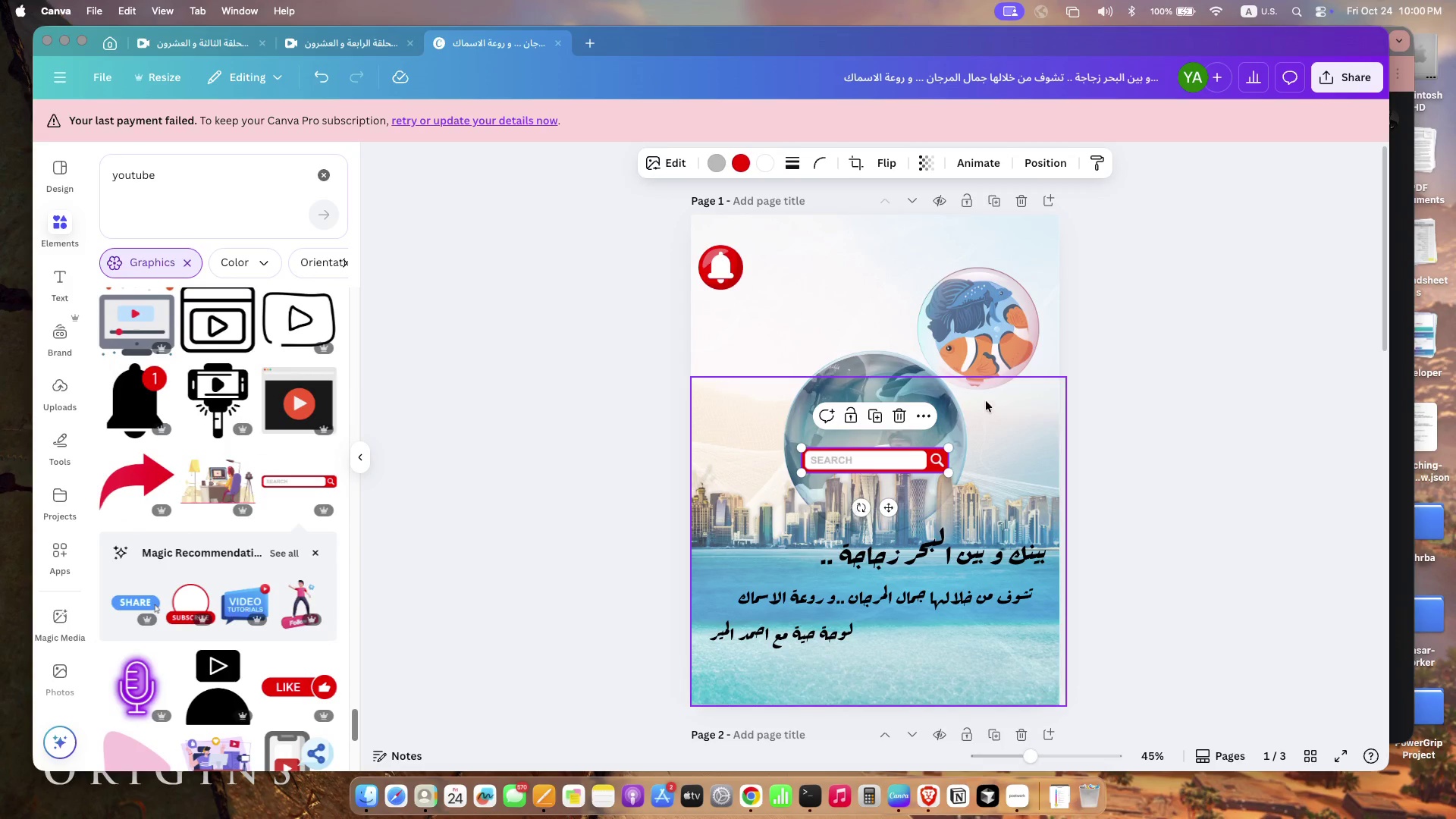 
left_click([327, 456])
 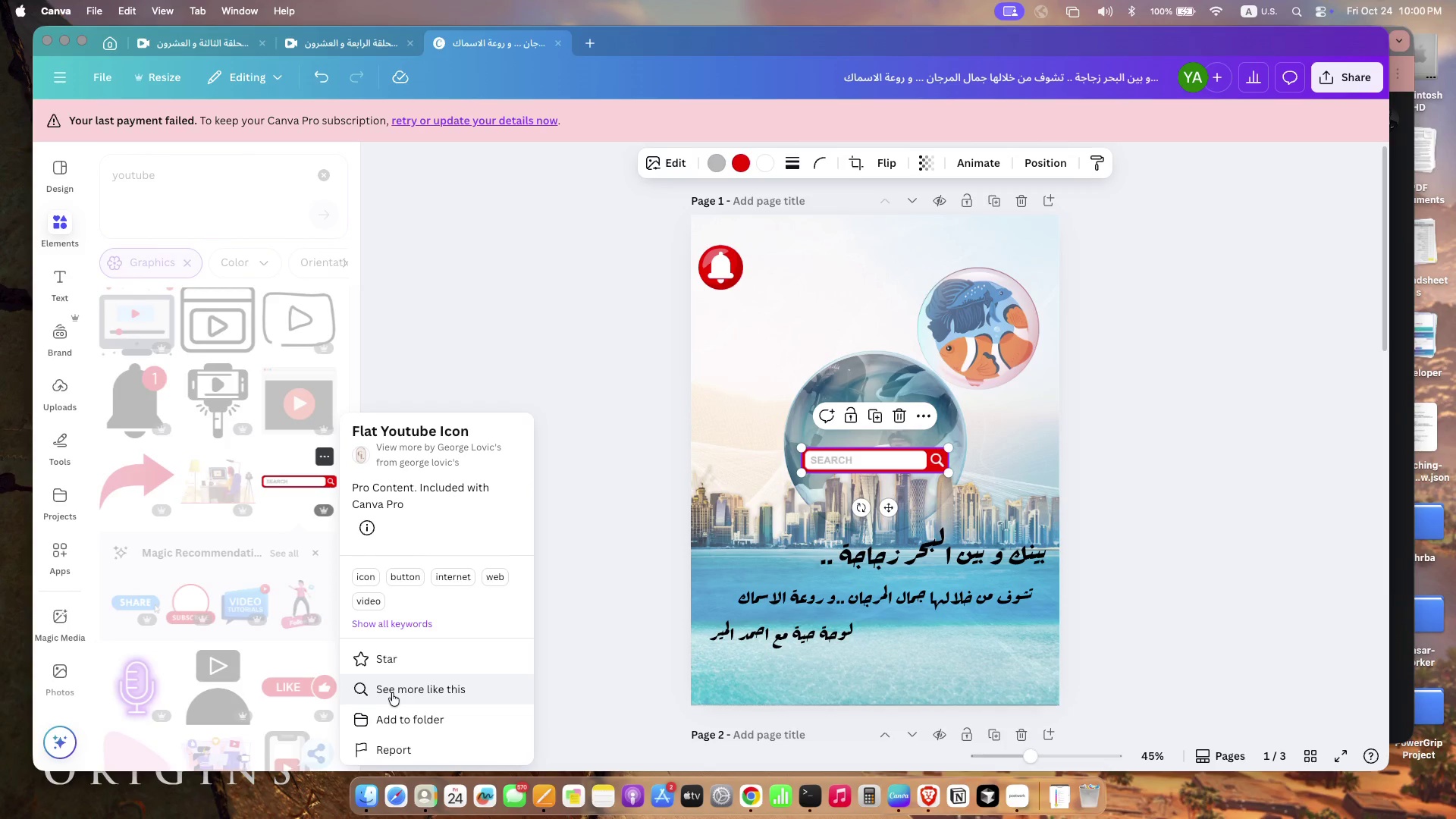 
left_click([392, 693])
 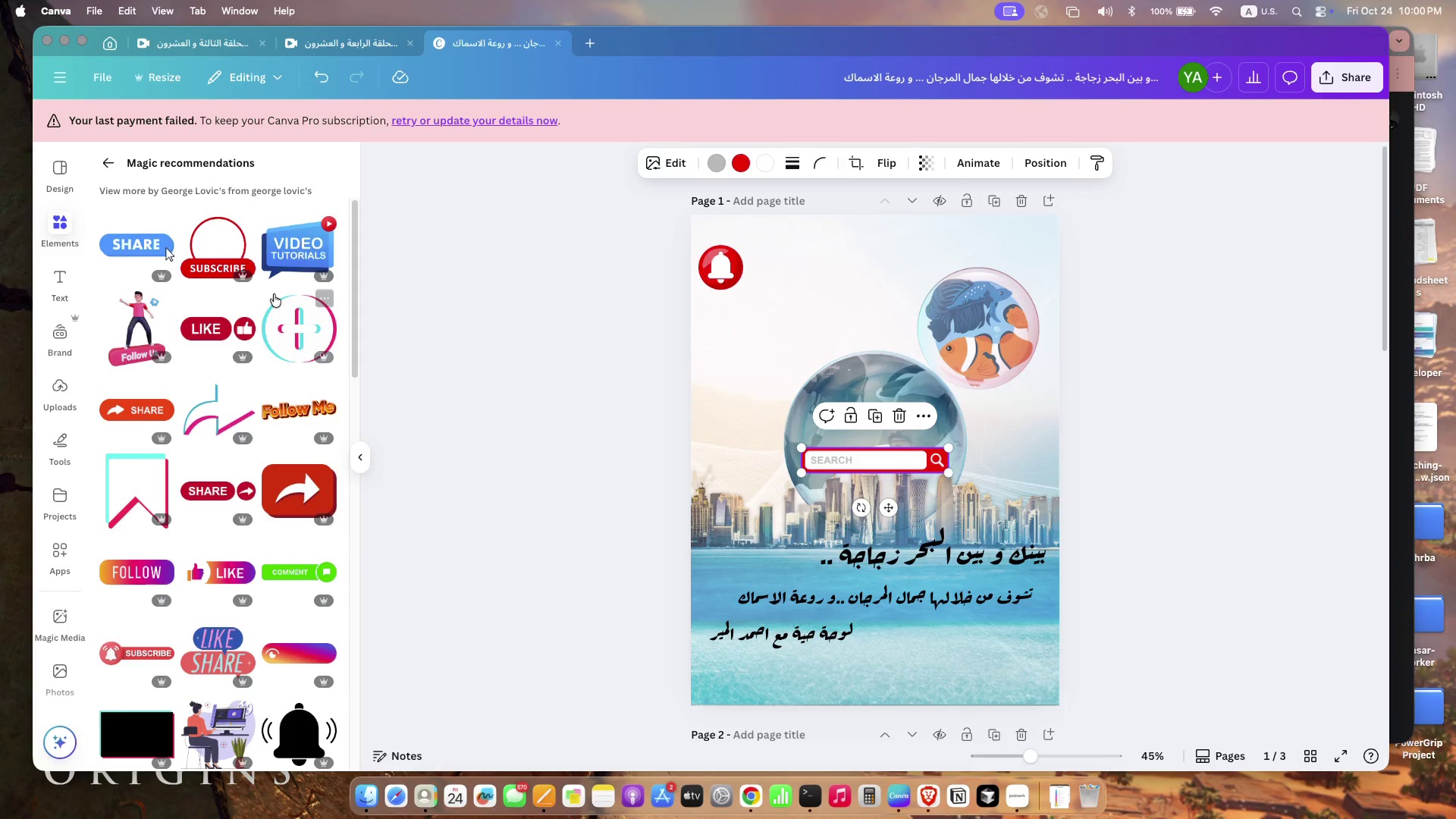 
scroll: coordinate [247, 579], scroll_direction: down, amount: 6.0
 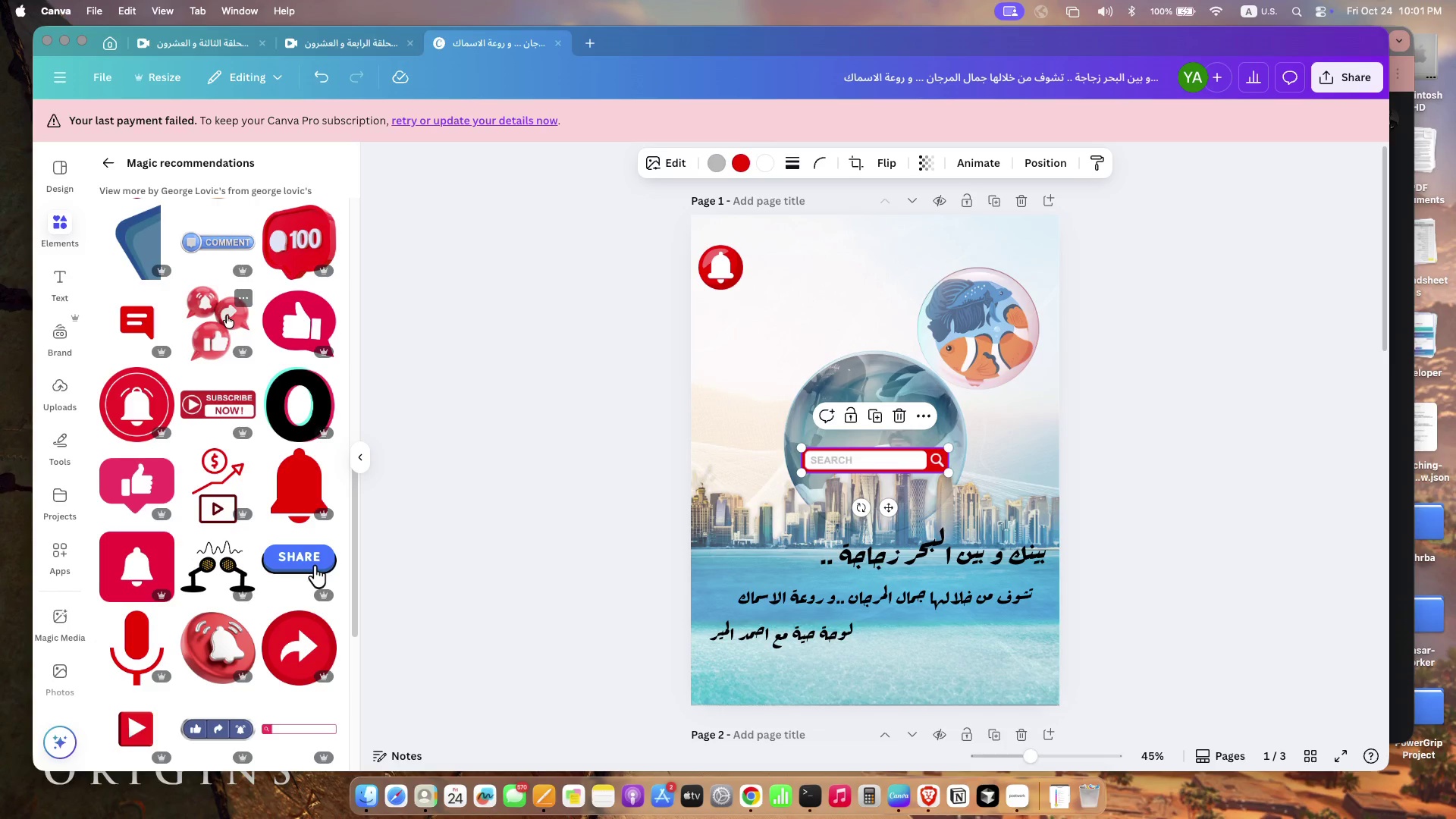 
wait(5.57)
 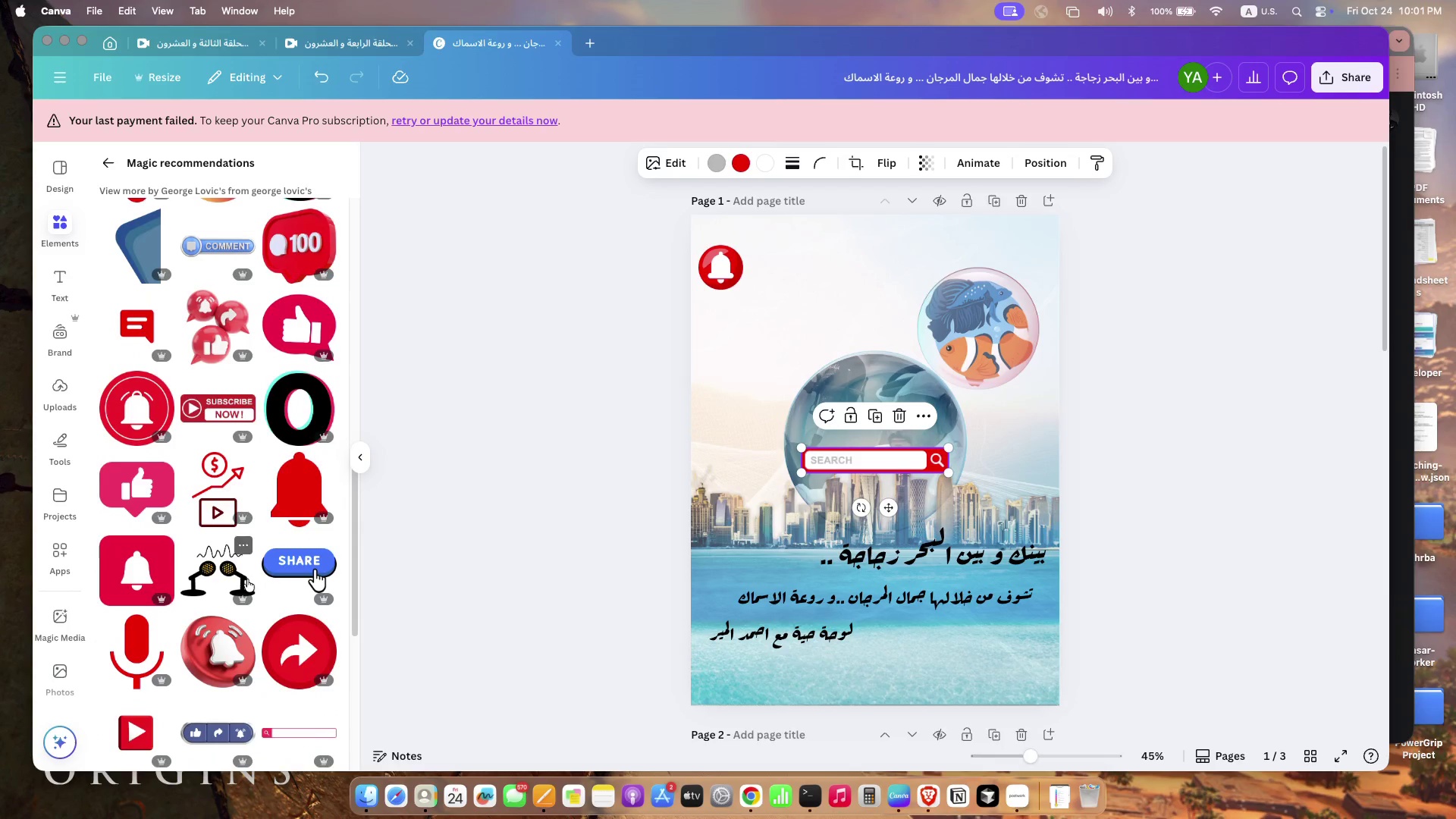 
left_click([215, 334])
 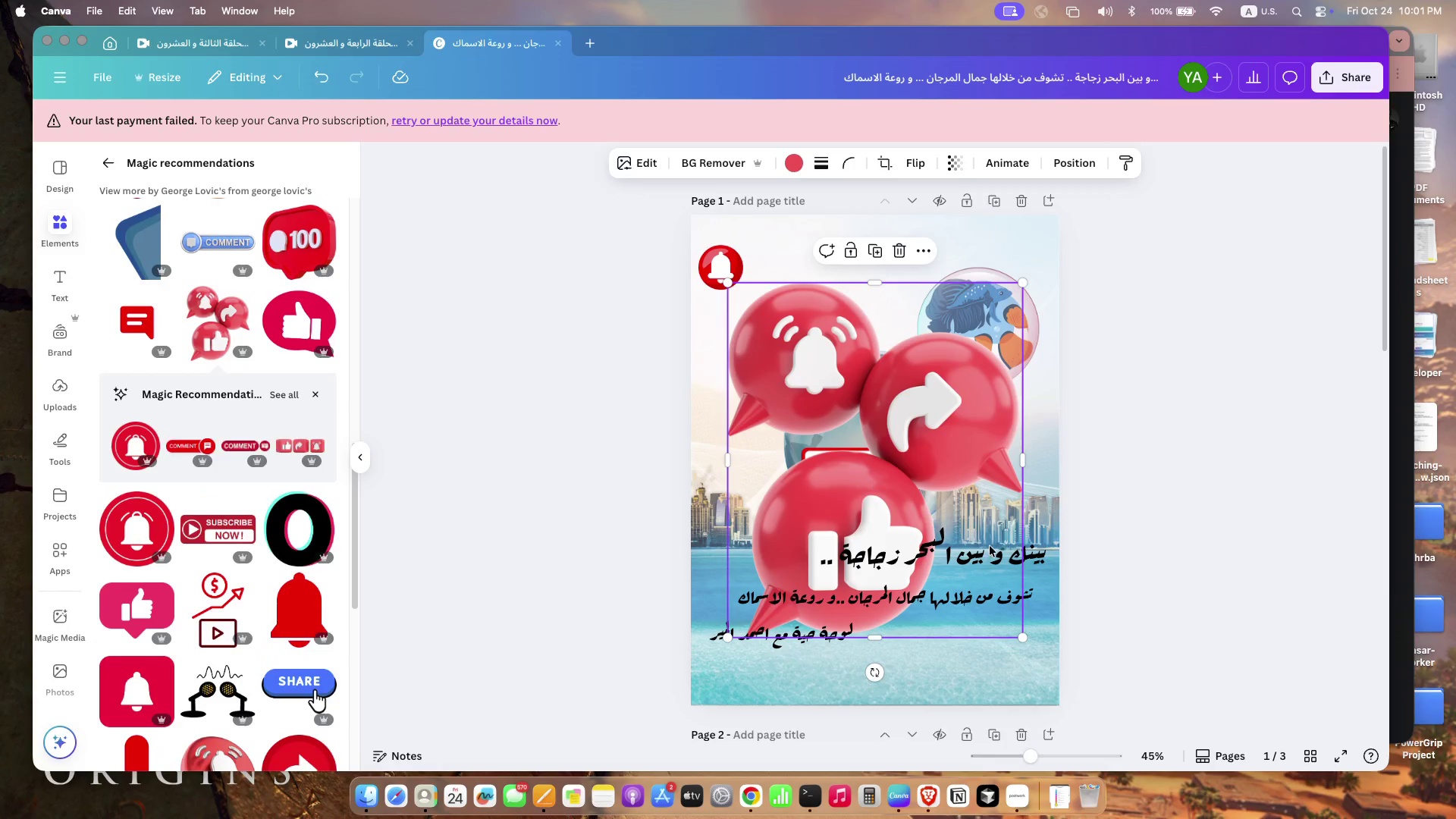 
left_click([1009, 562])
 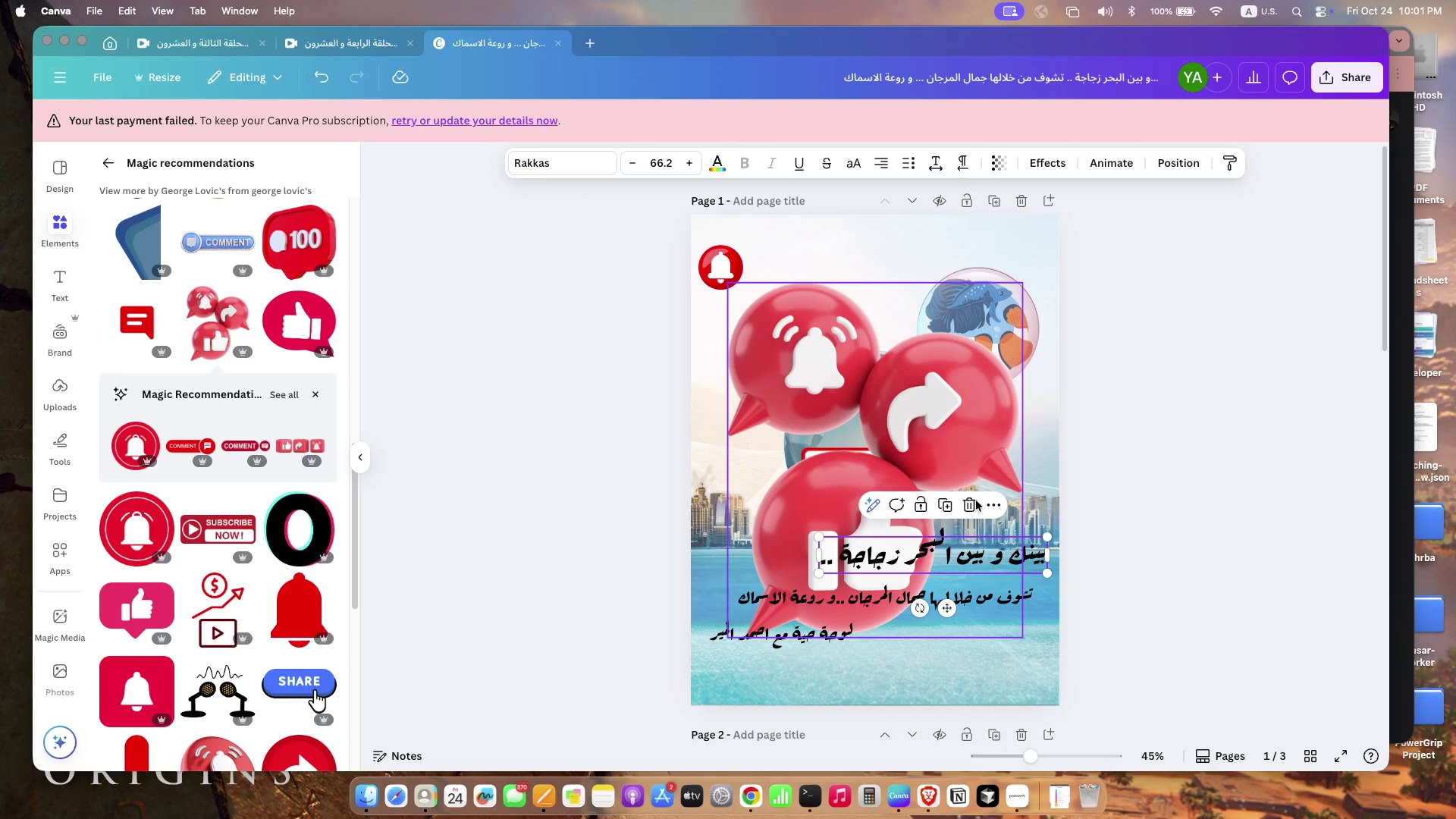 
left_click([962, 443])
 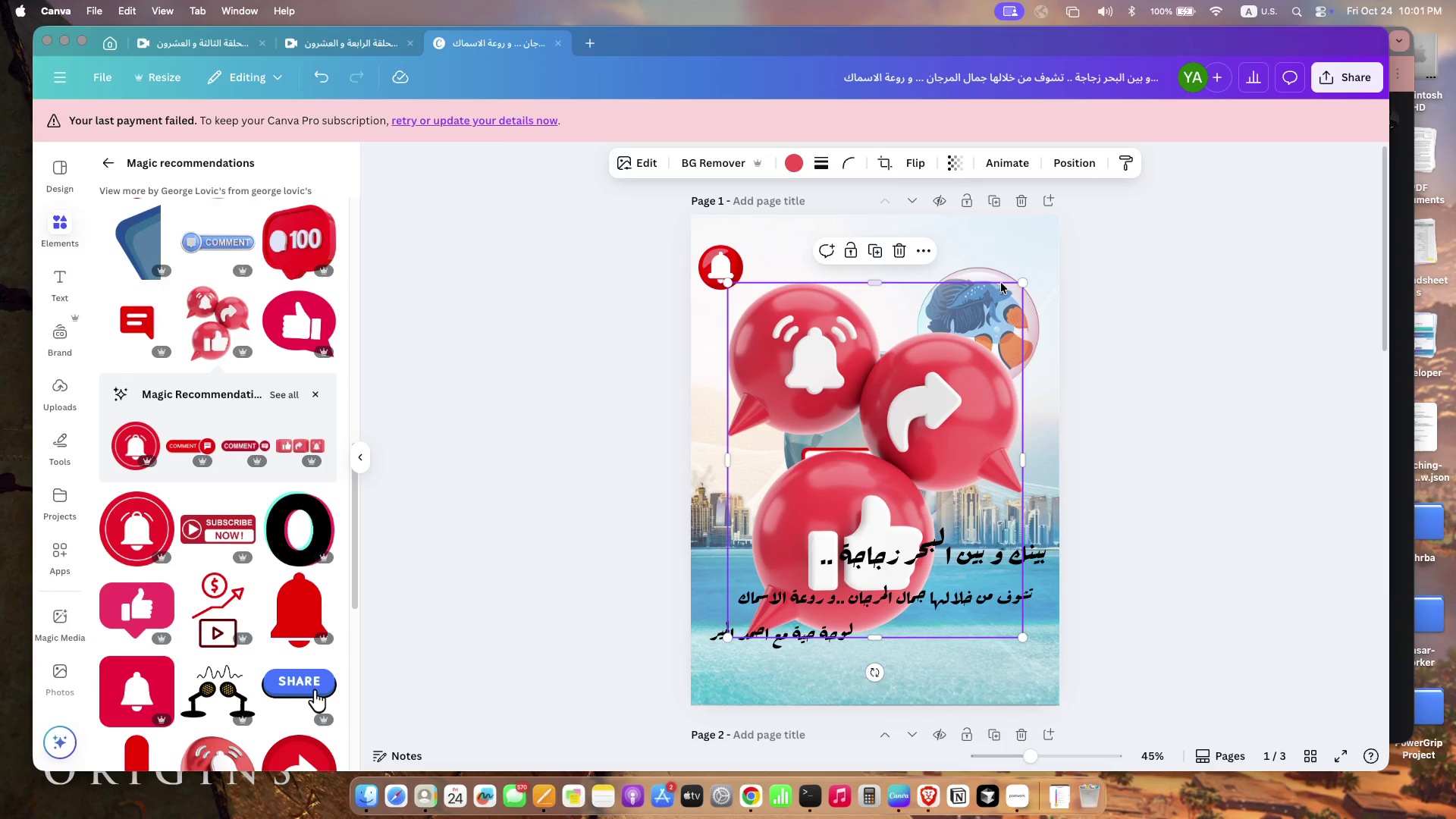 
left_click_drag(start_coordinate=[1022, 282], to_coordinate=[752, 508])
 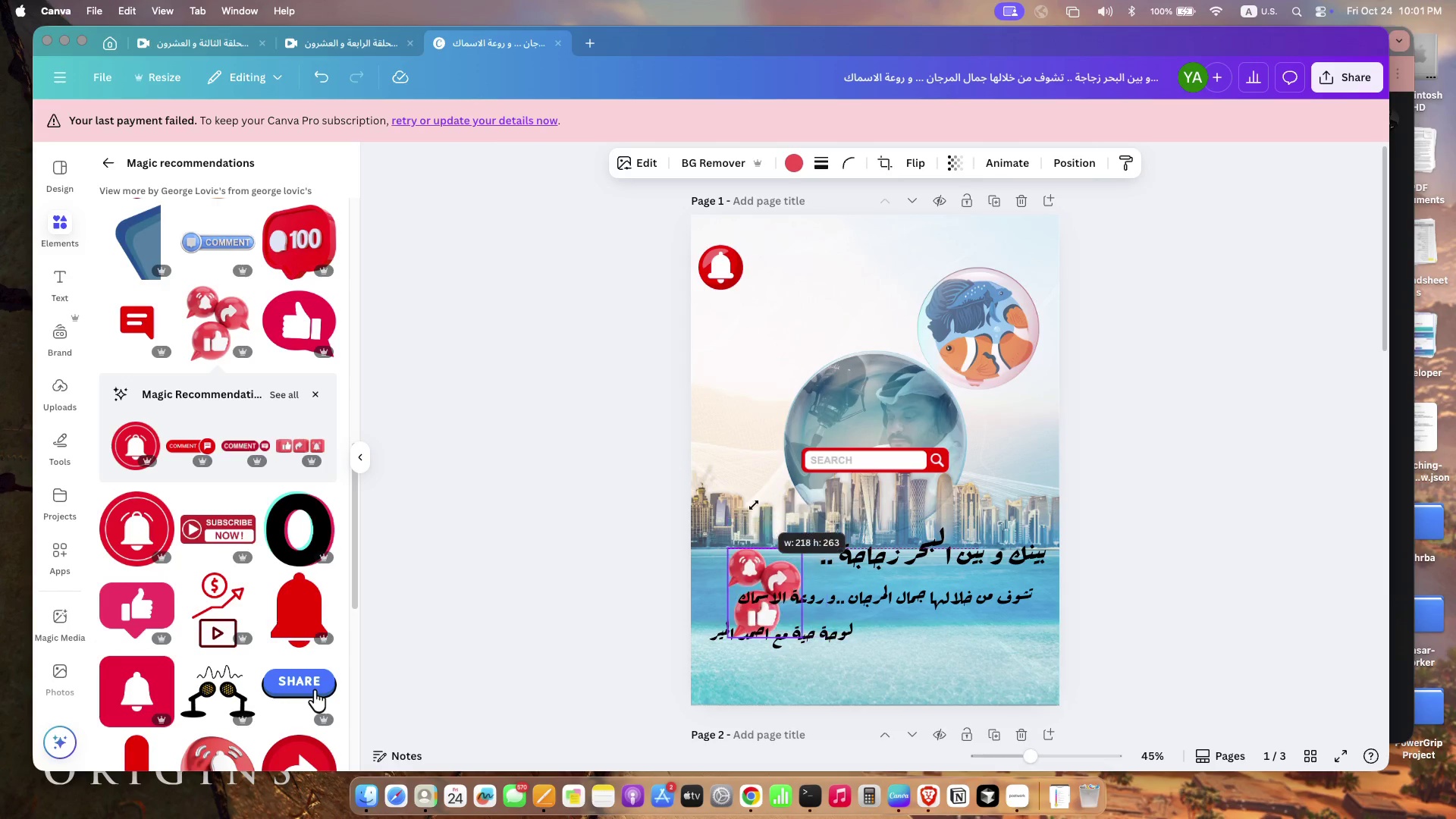 
left_click_drag(start_coordinate=[752, 559], to_coordinate=[750, 336])
 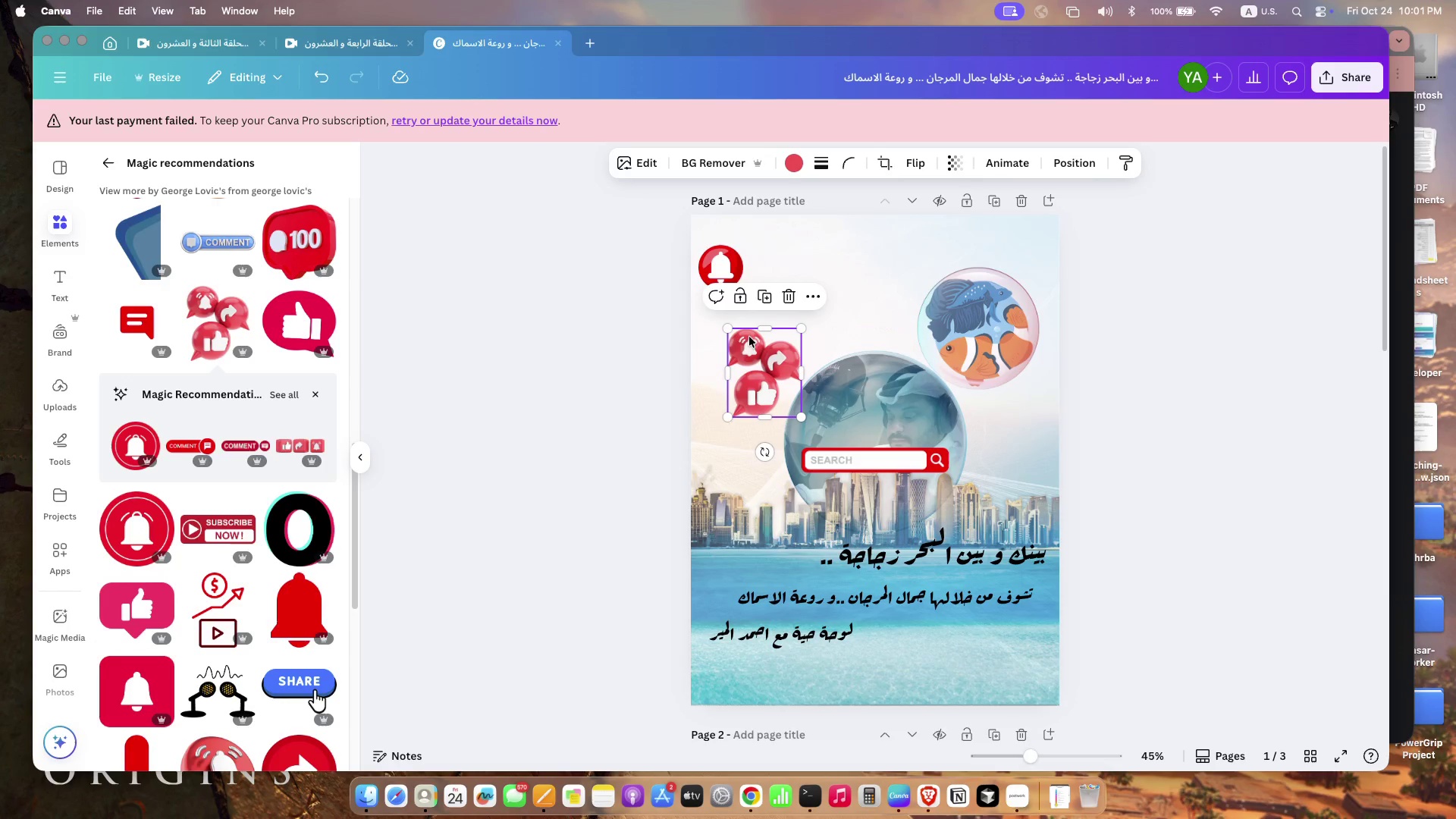 
left_click([540, 469])
 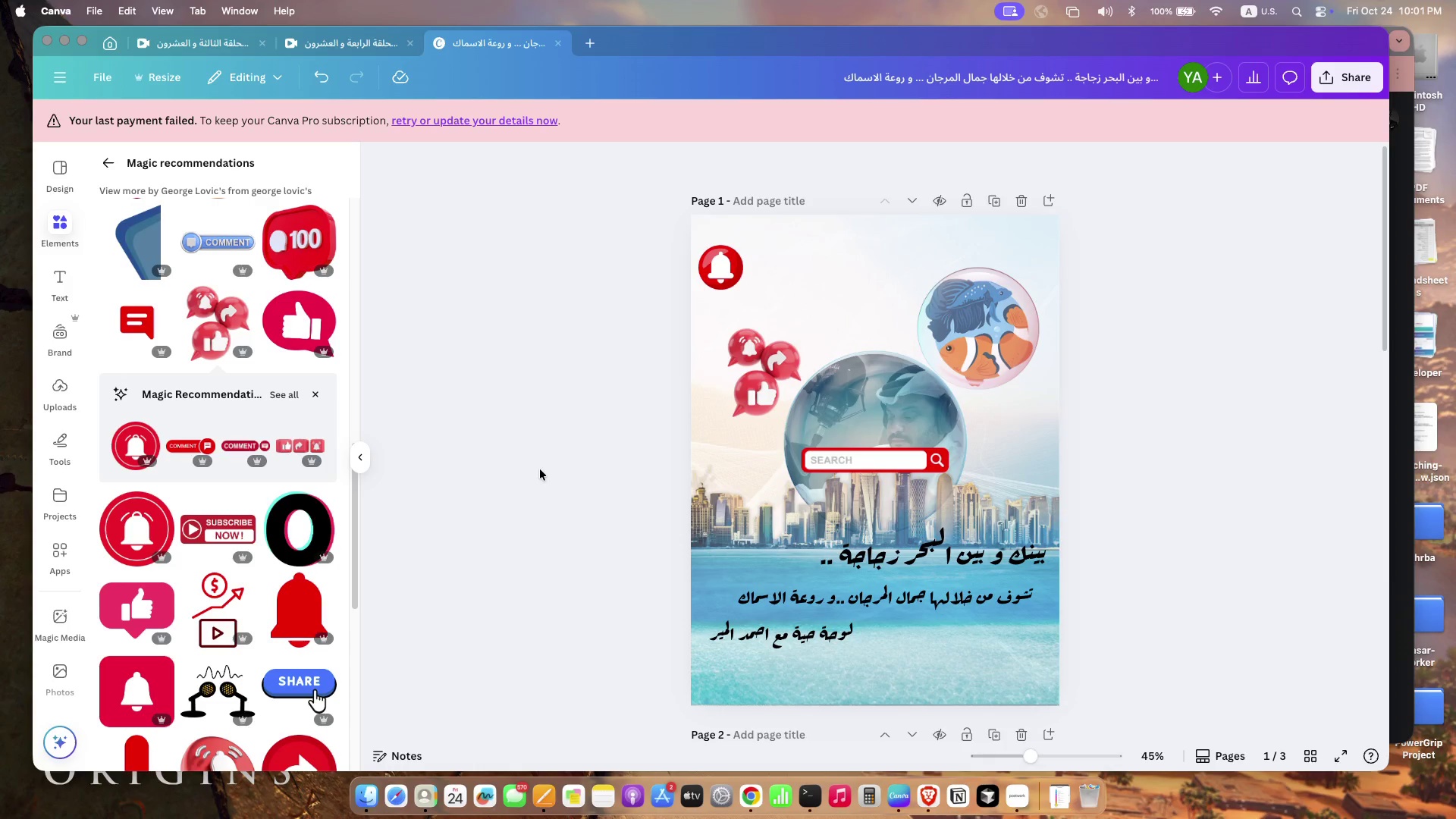 
scroll: coordinate [152, 654], scroll_direction: down, amount: 63.0
 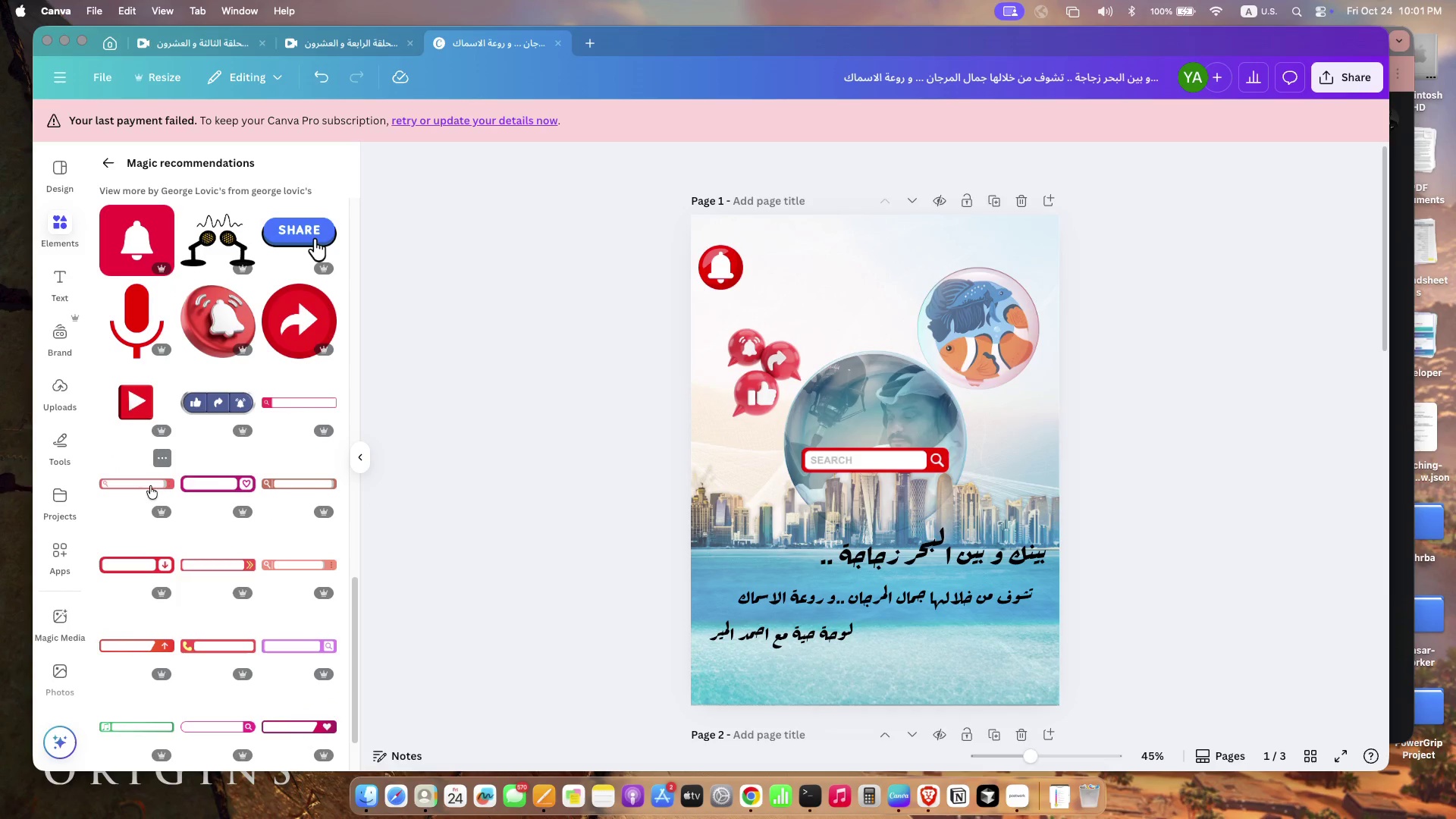 
wait(6.54)
 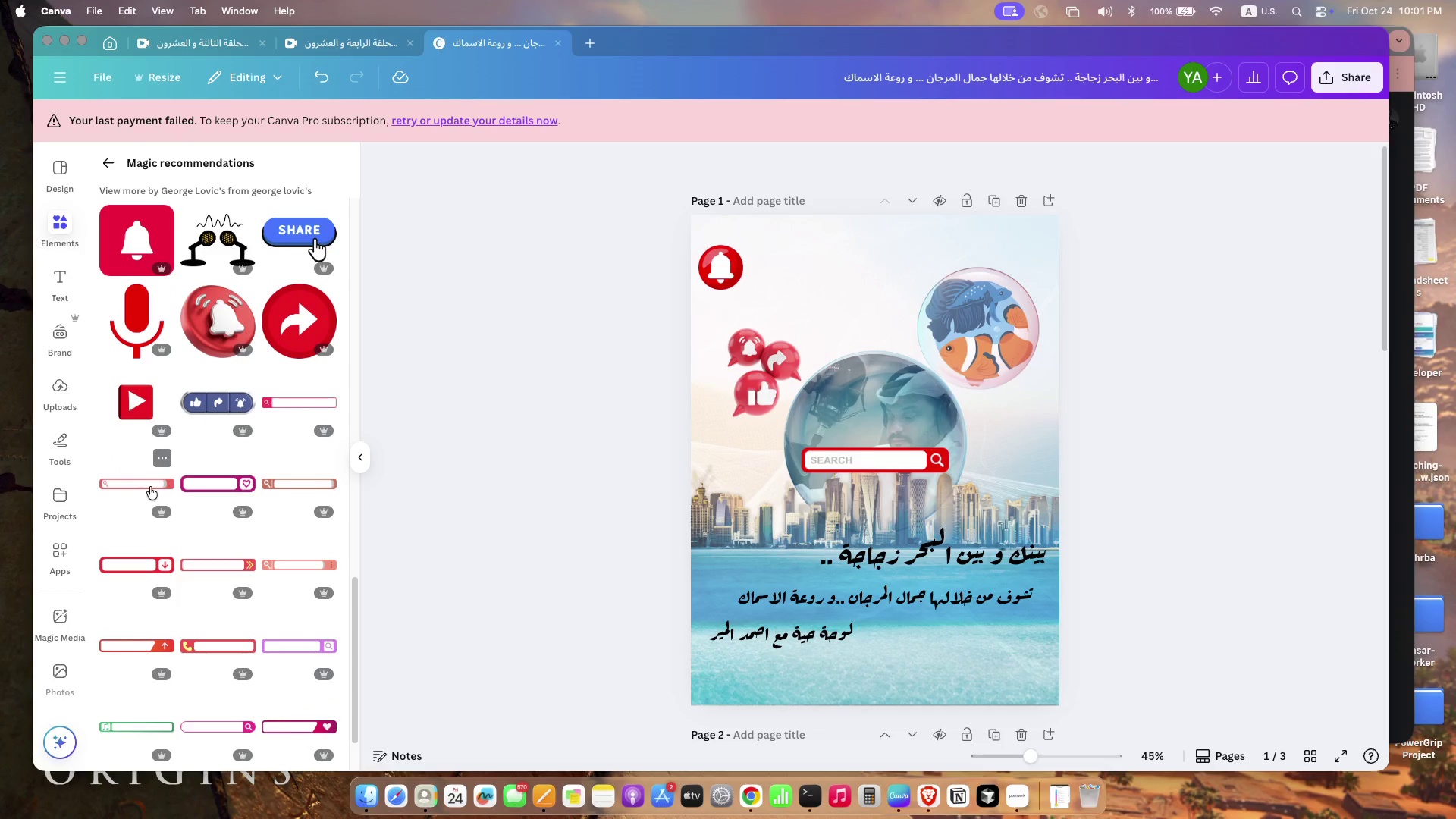 
left_click([150, 488])
 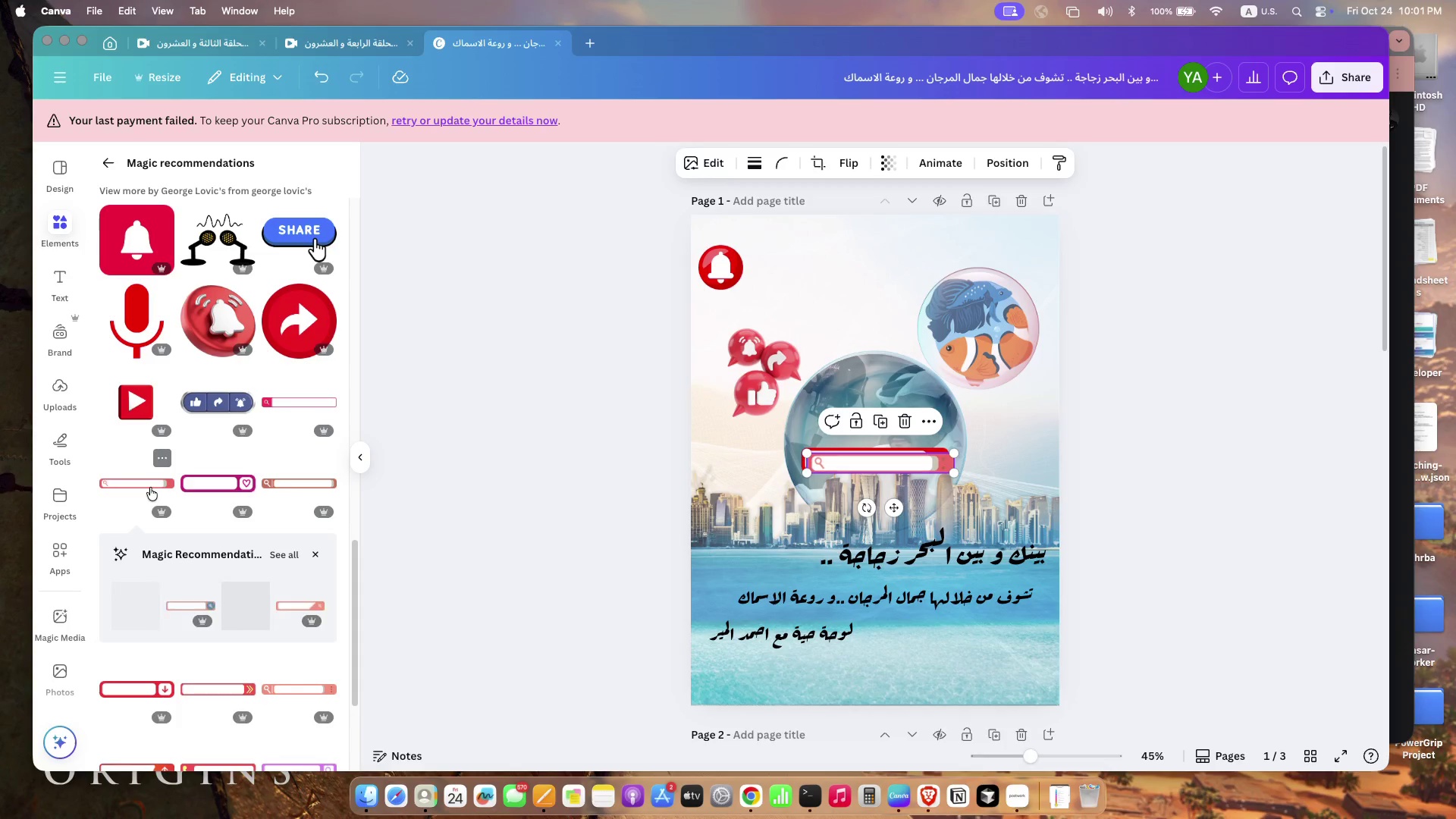 
left_click_drag(start_coordinate=[905, 463], to_coordinate=[905, 555])
 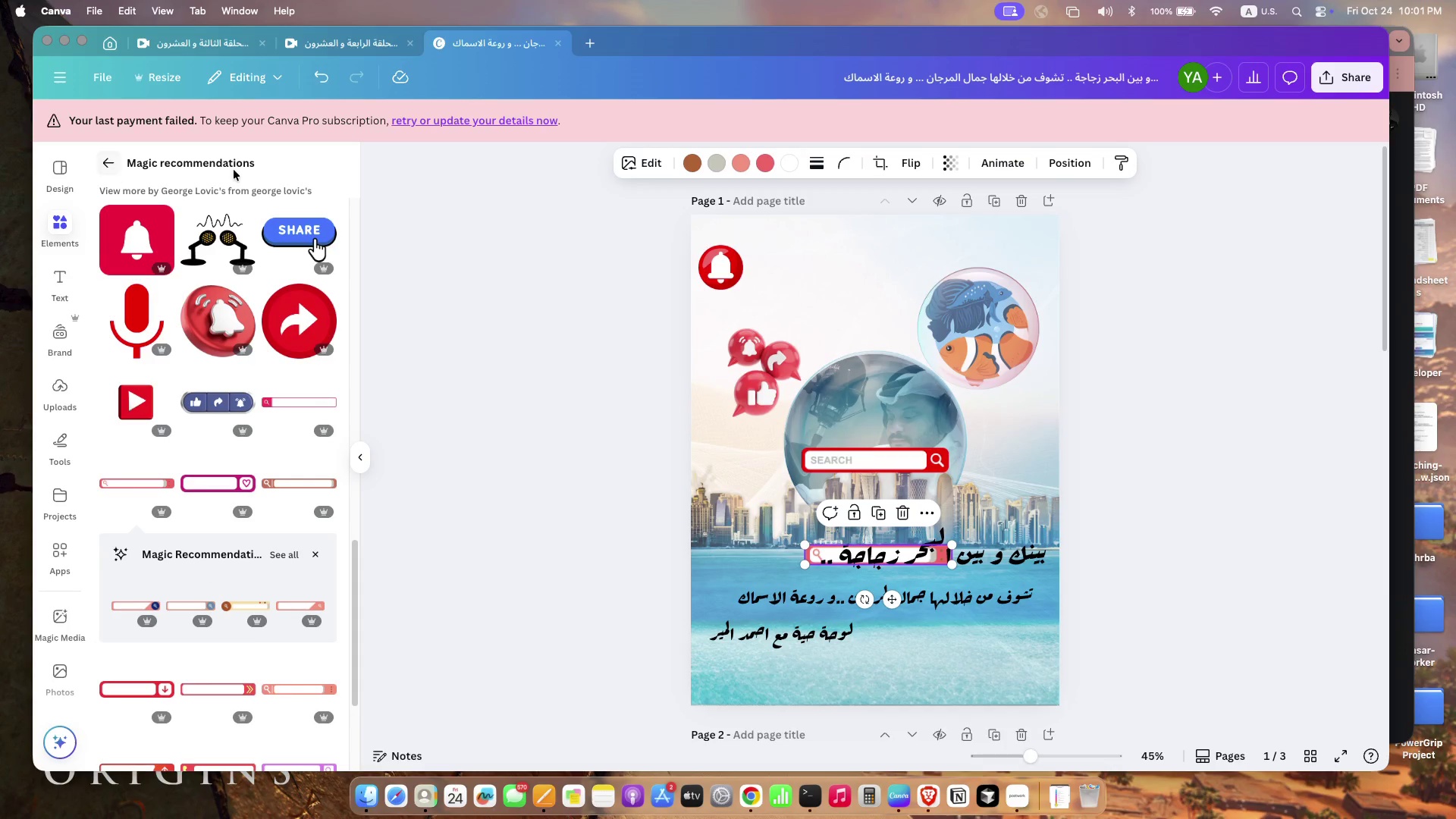 
left_click_drag(start_coordinate=[812, 553], to_coordinate=[727, 491])
 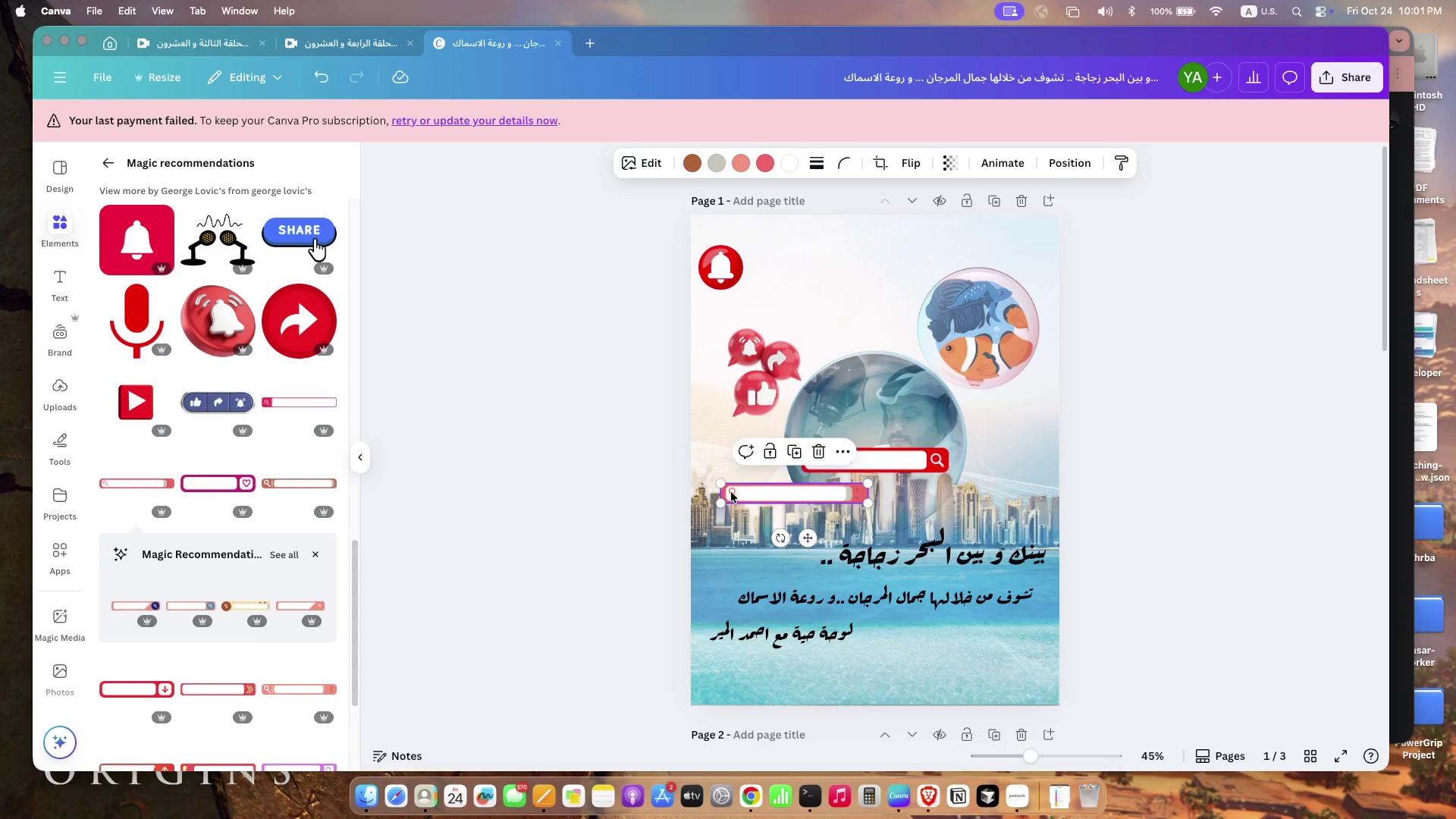 
left_click([585, 541])
 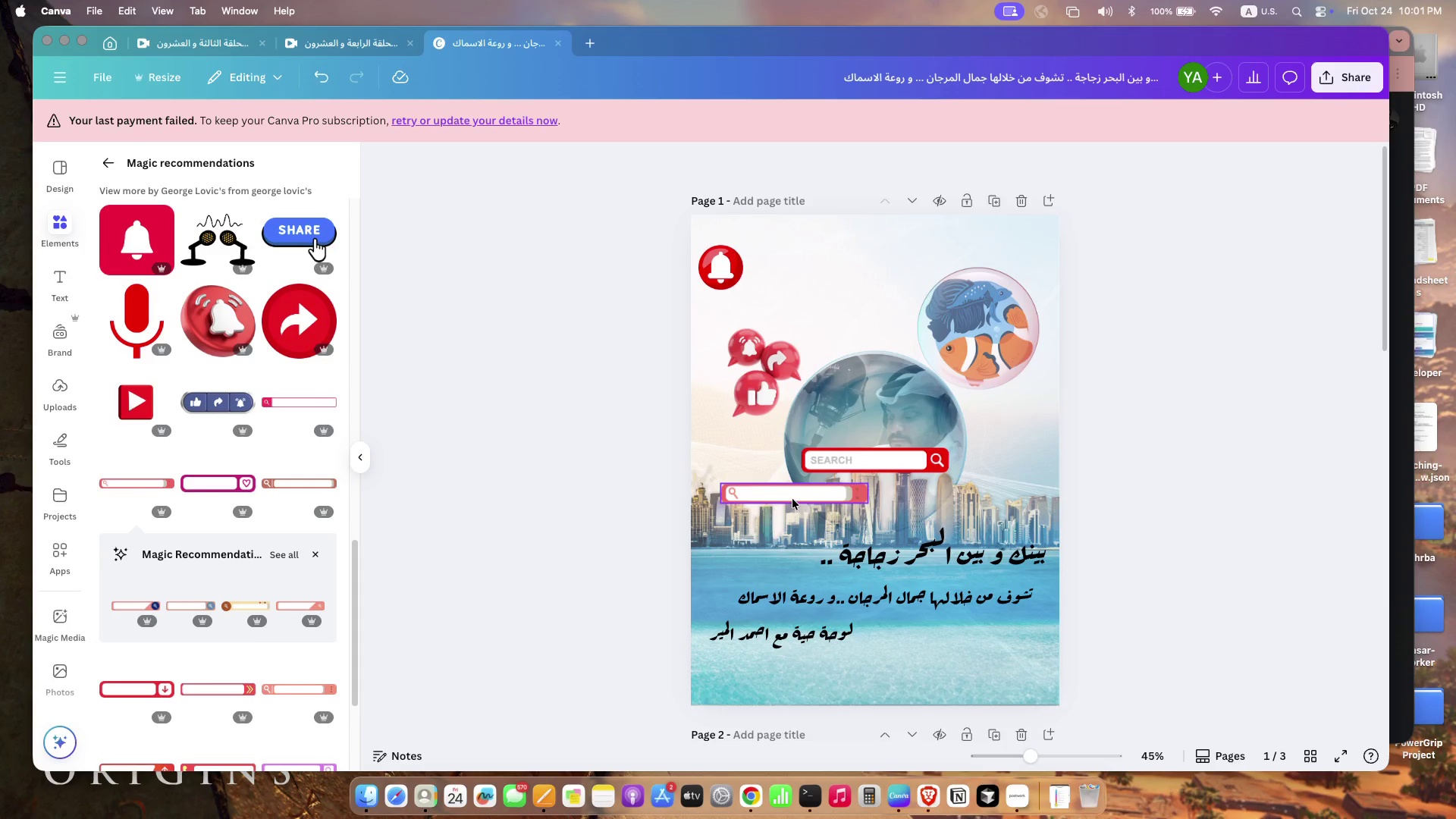 
left_click([793, 491])
 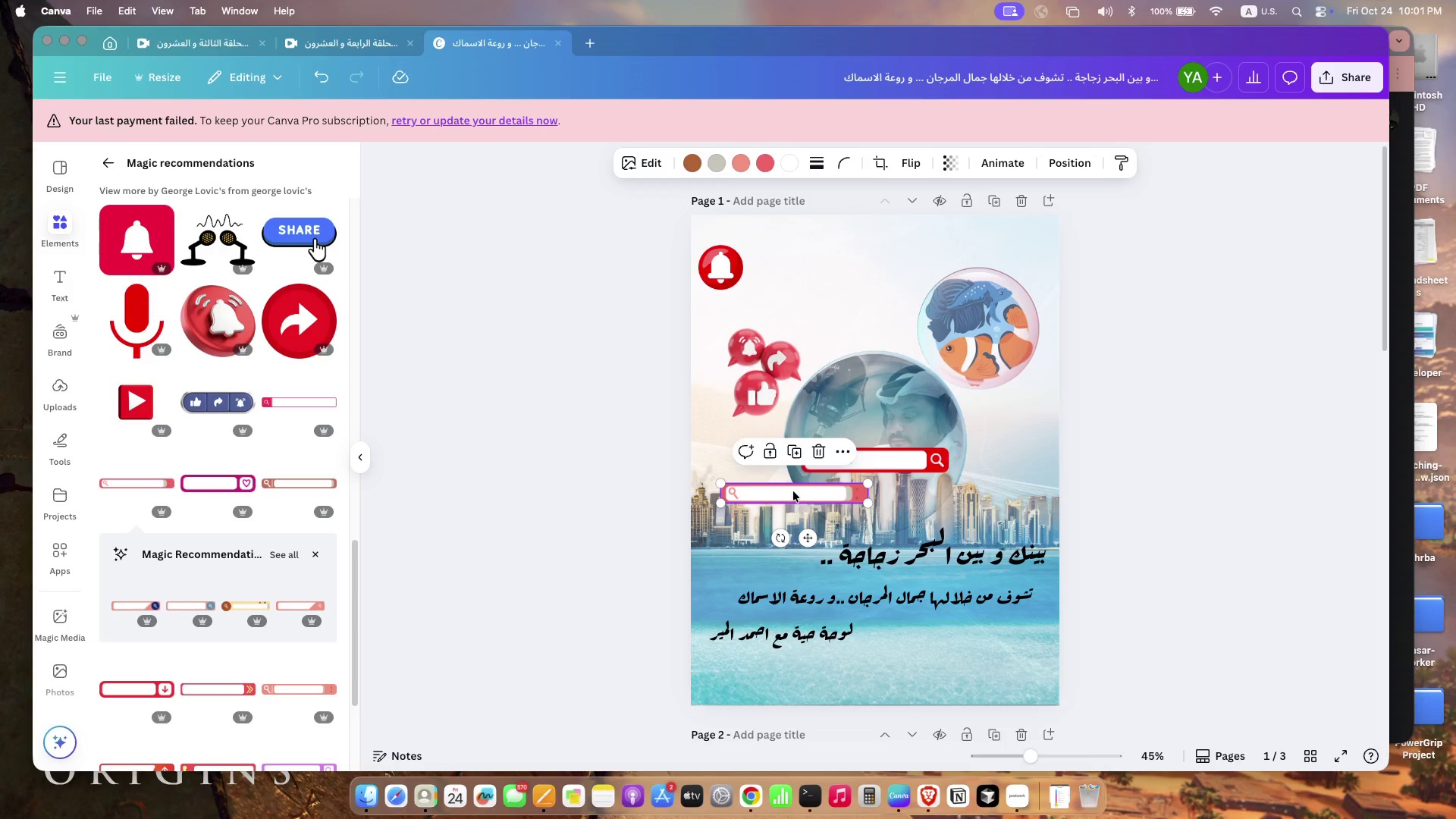 
key(Backspace)
 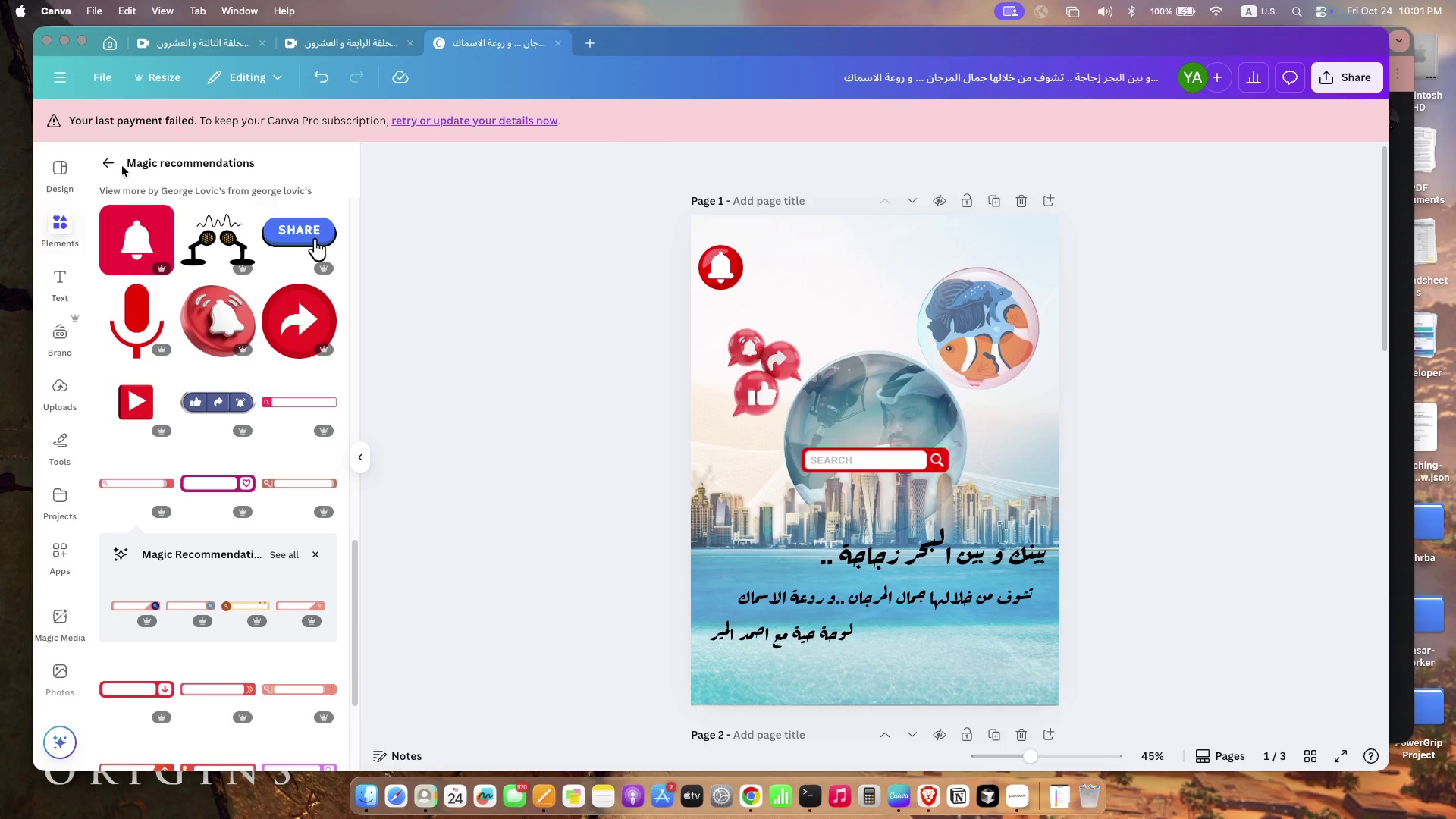 
left_click([112, 168])
 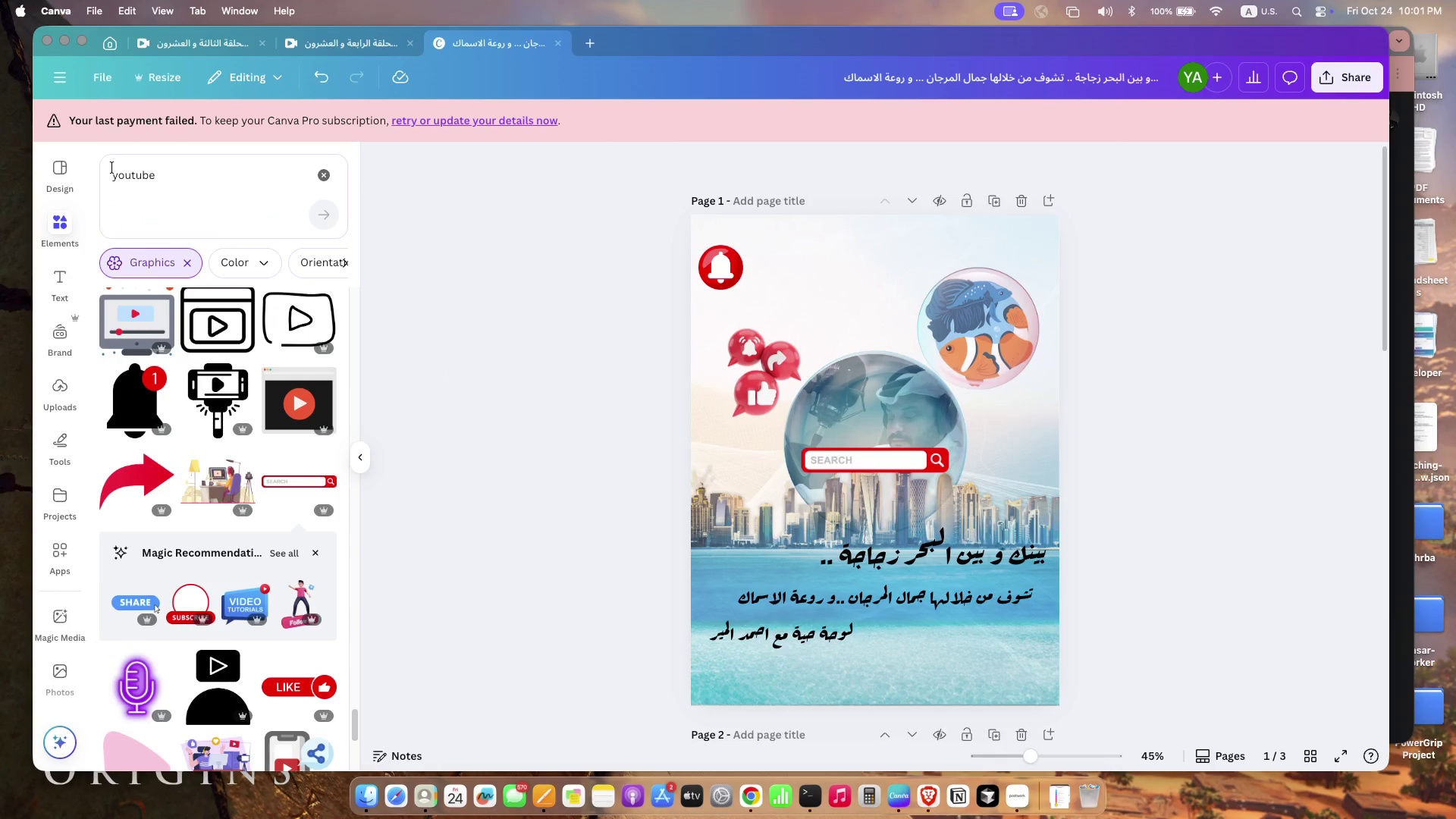 
left_click([149, 174])
 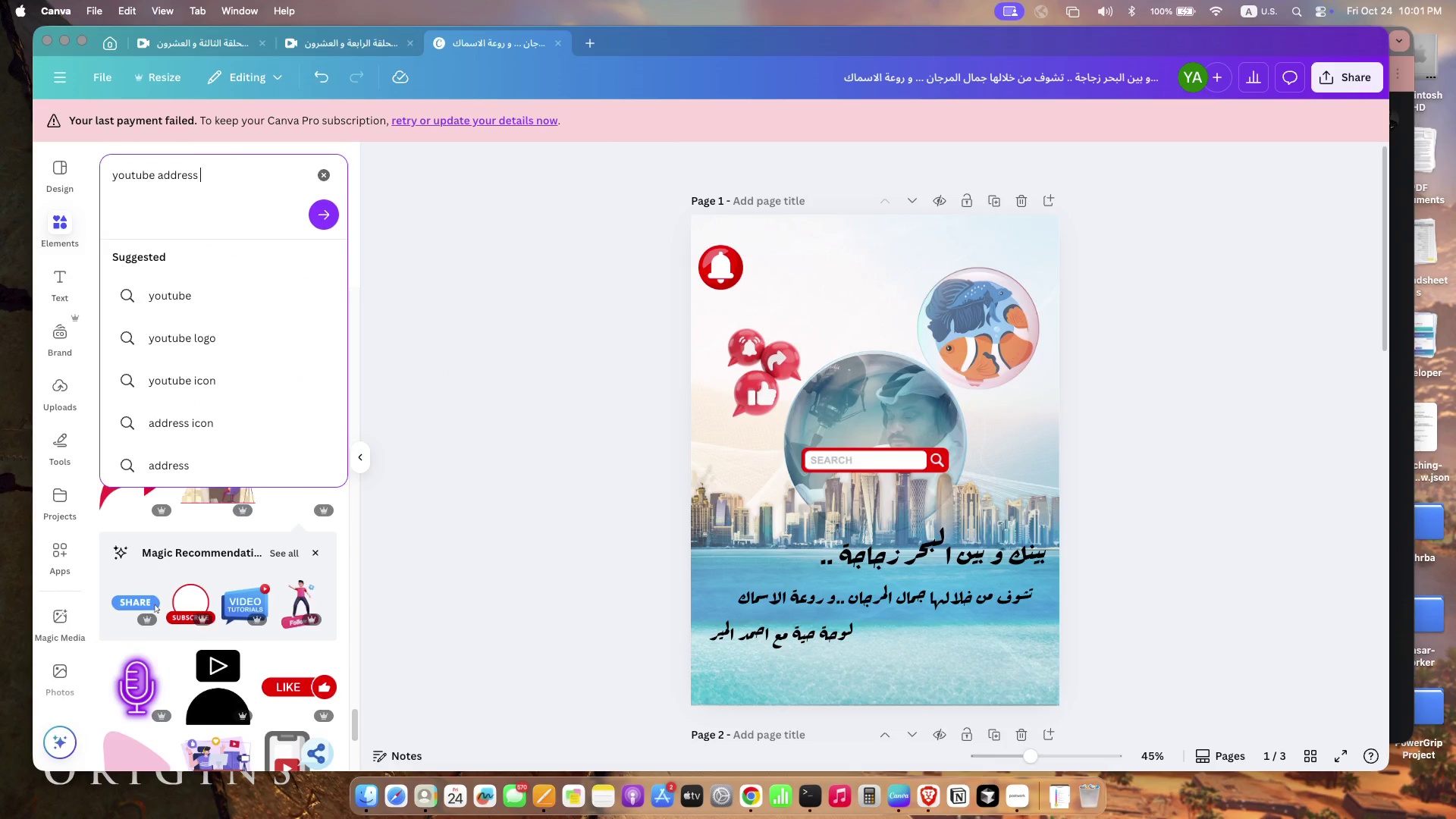 
type( address bar )
 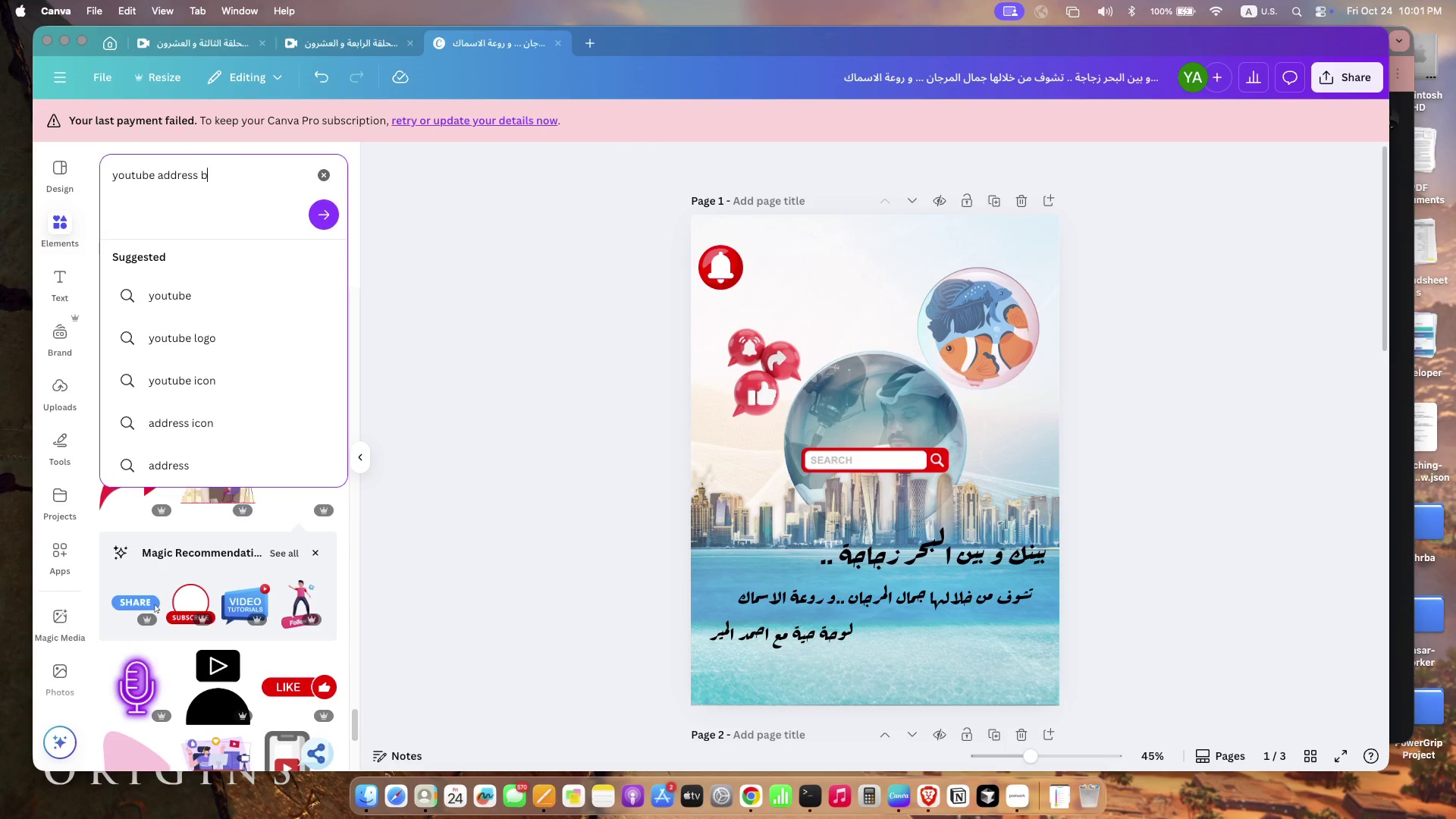 
key(Enter)
 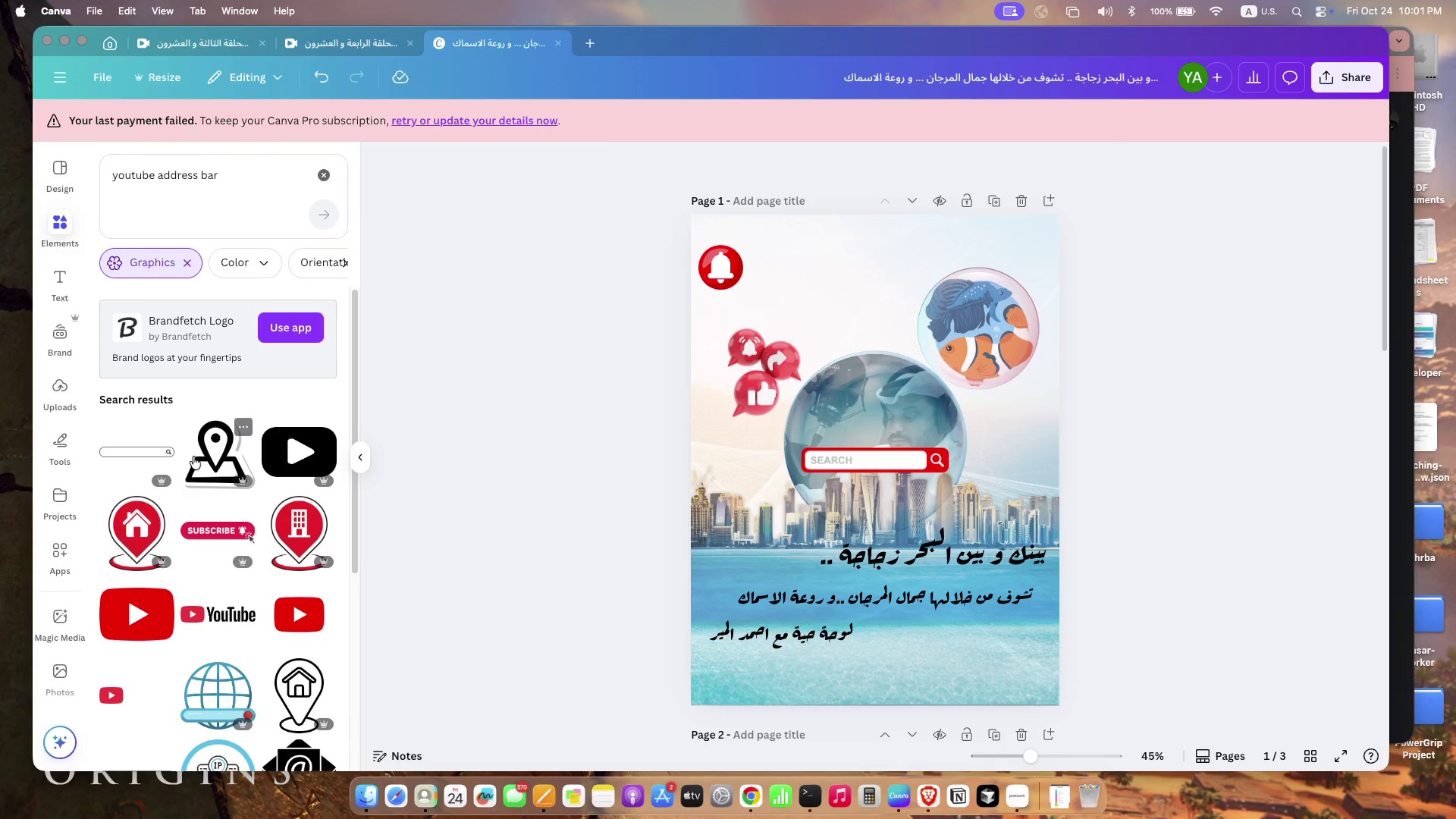 
mouse_move([147, 453])
 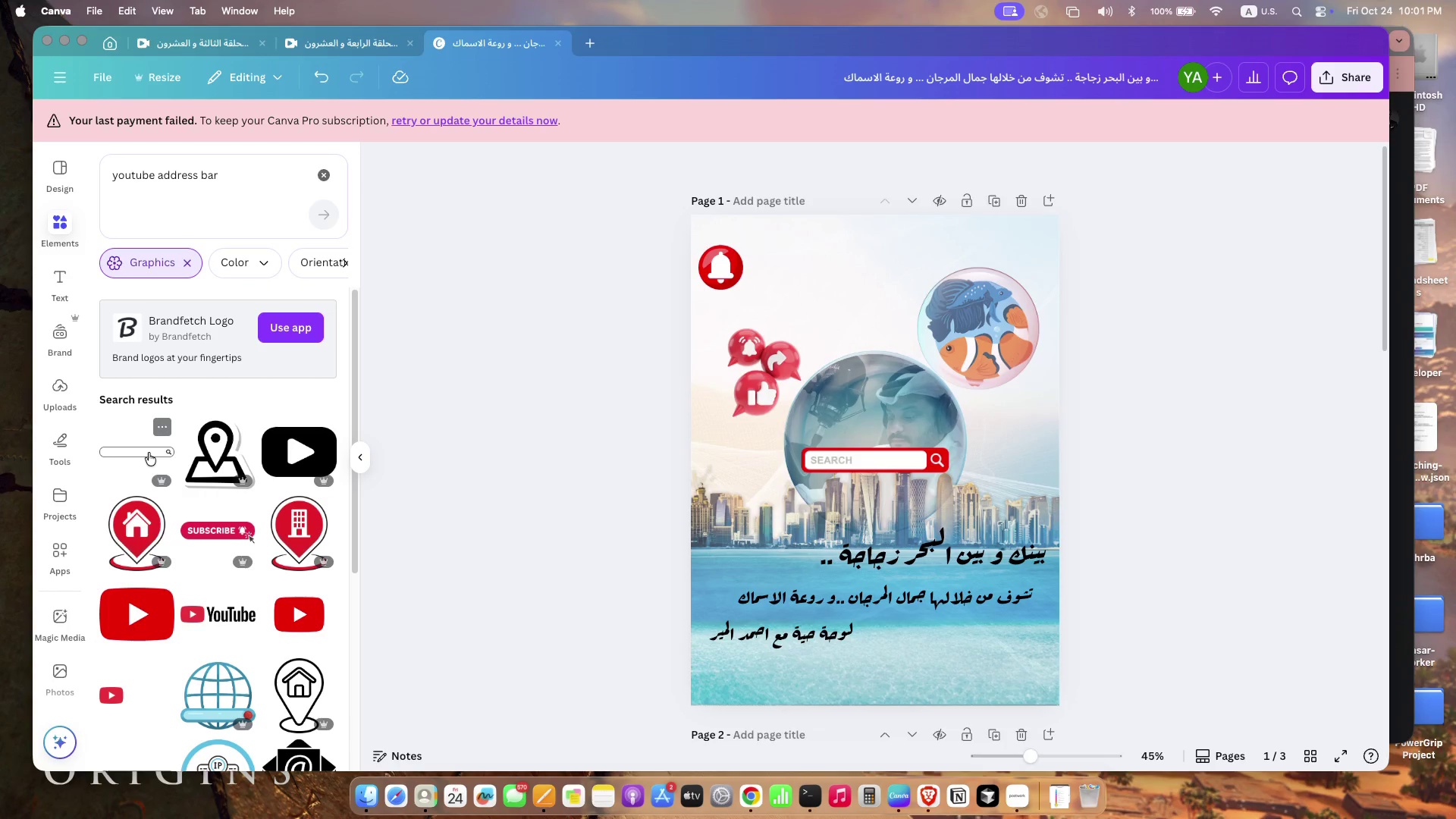 
left_click([149, 453])
 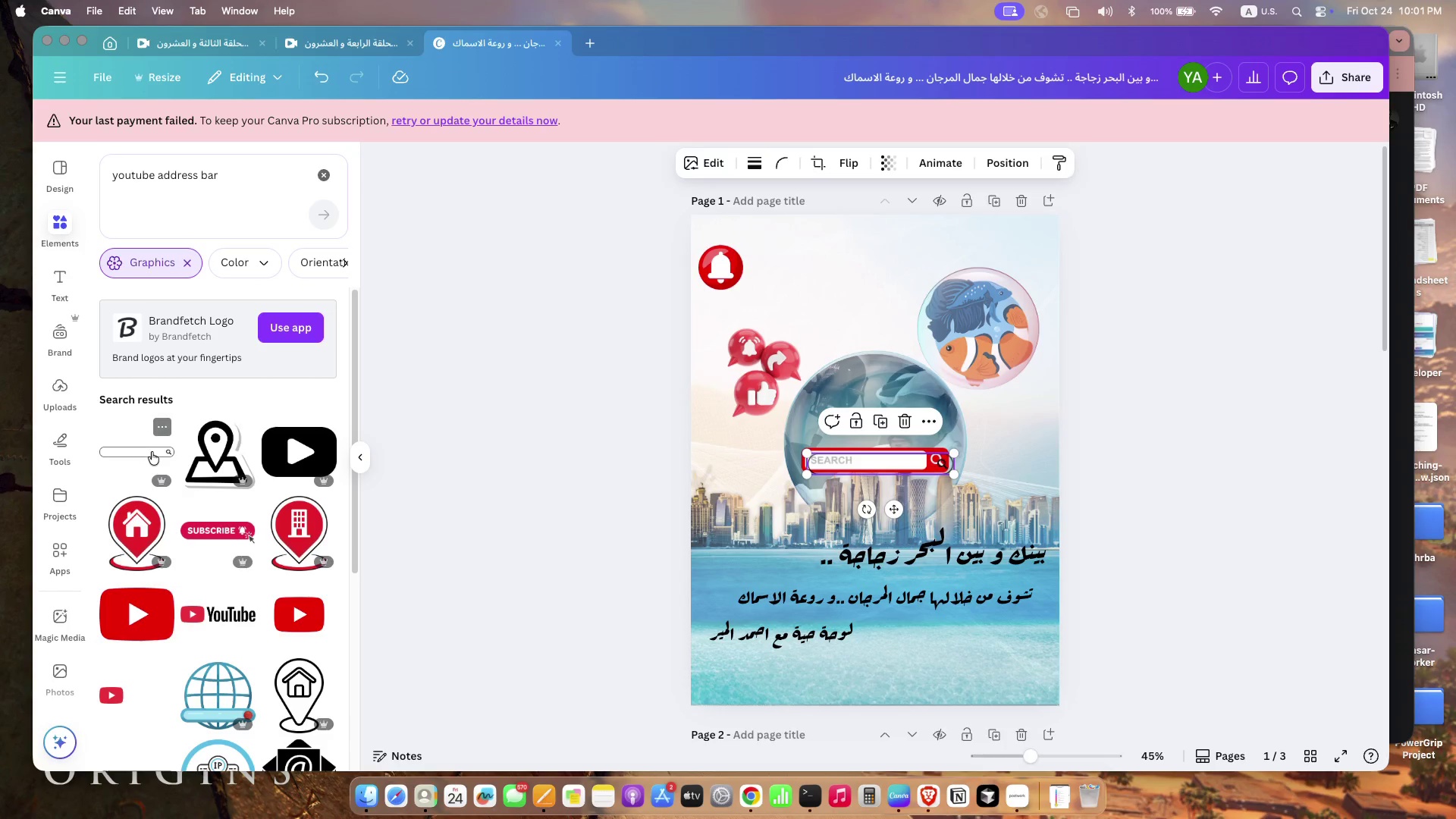 
left_click_drag(start_coordinate=[902, 464], to_coordinate=[958, 236])
 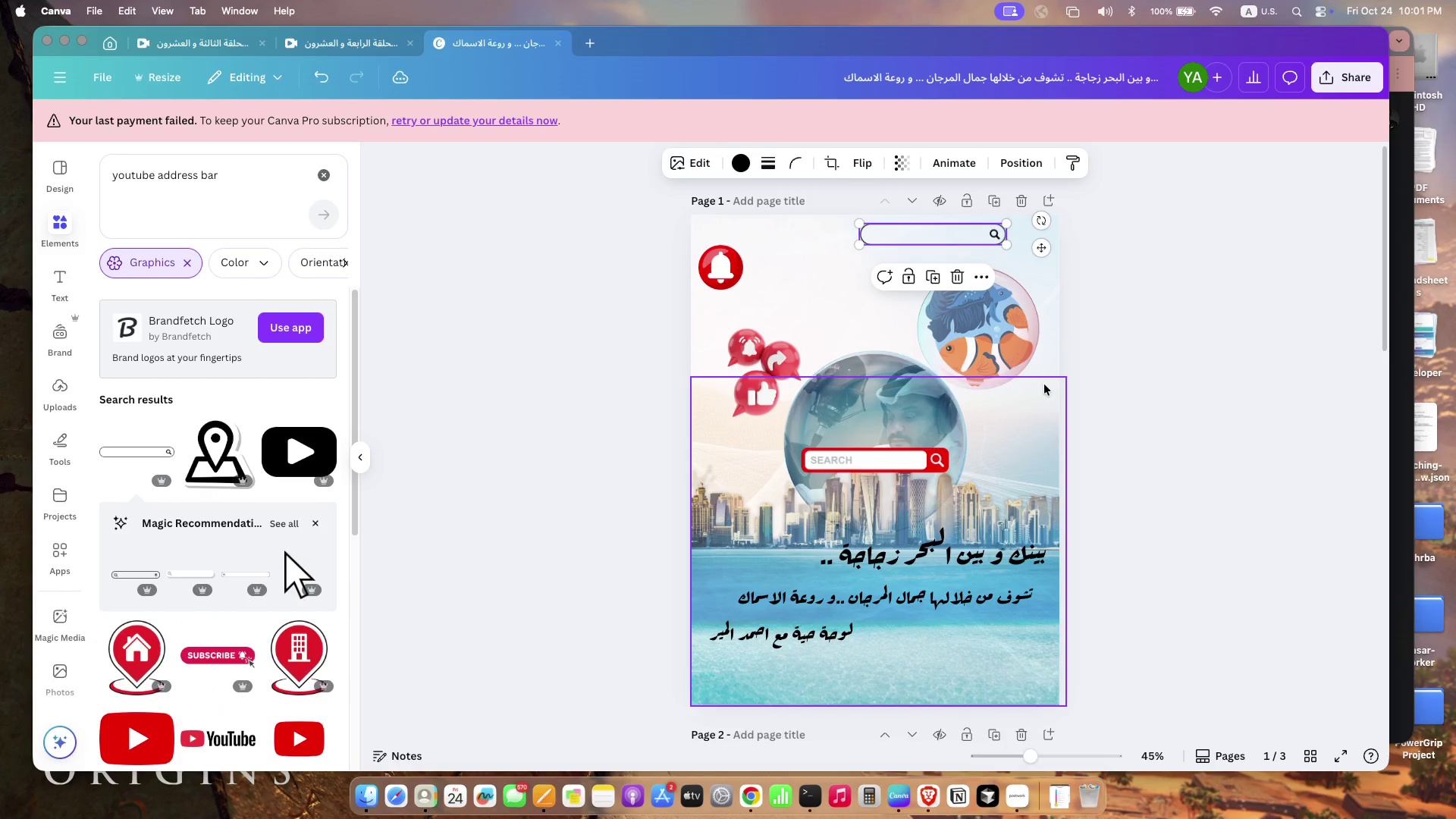 
left_click_drag(start_coordinate=[1043, 265], to_coordinate=[1007, 315])
 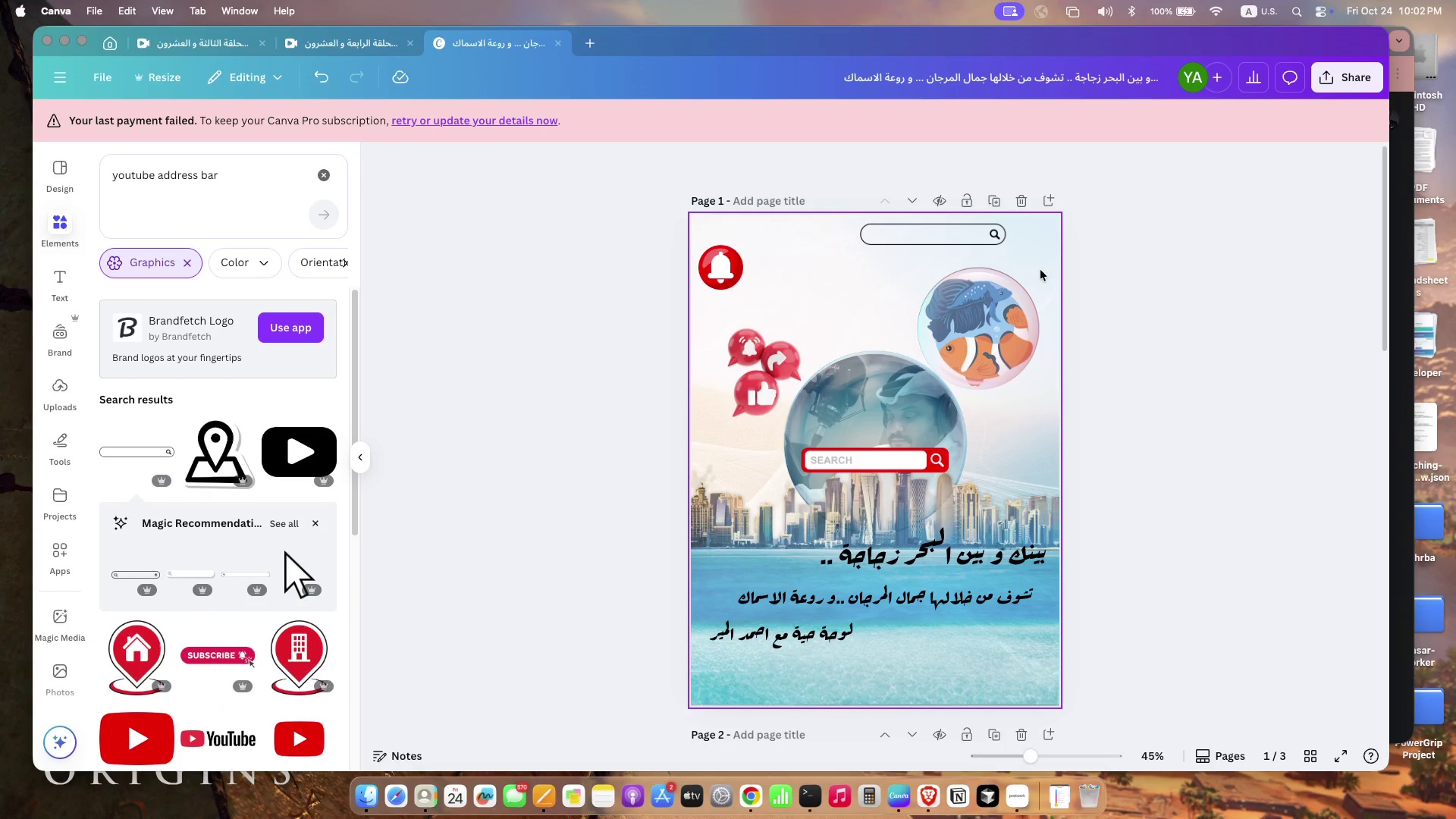 
left_click_drag(start_coordinate=[1039, 268], to_coordinate=[1023, 284])
 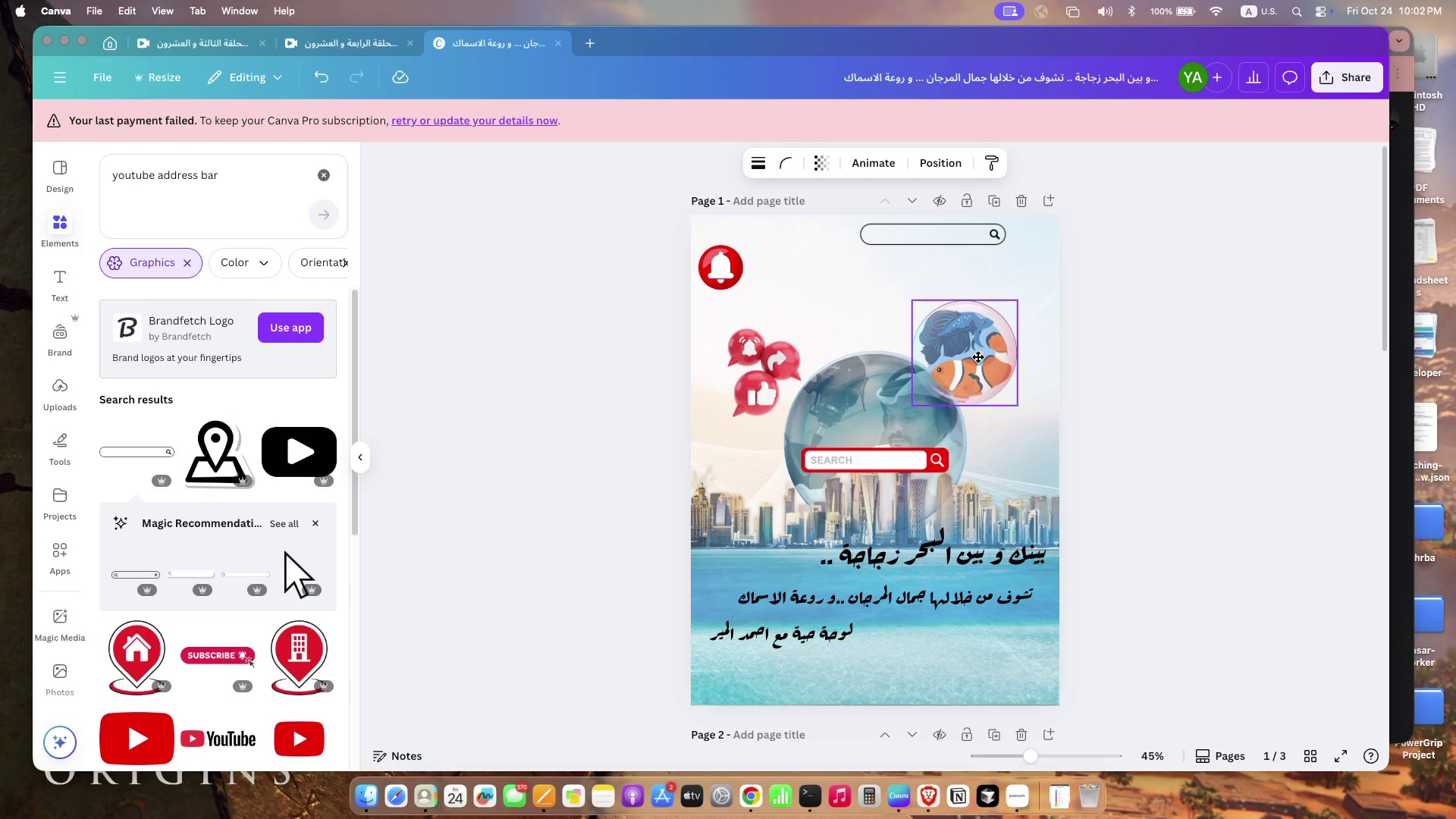 
right_click([987, 340])
 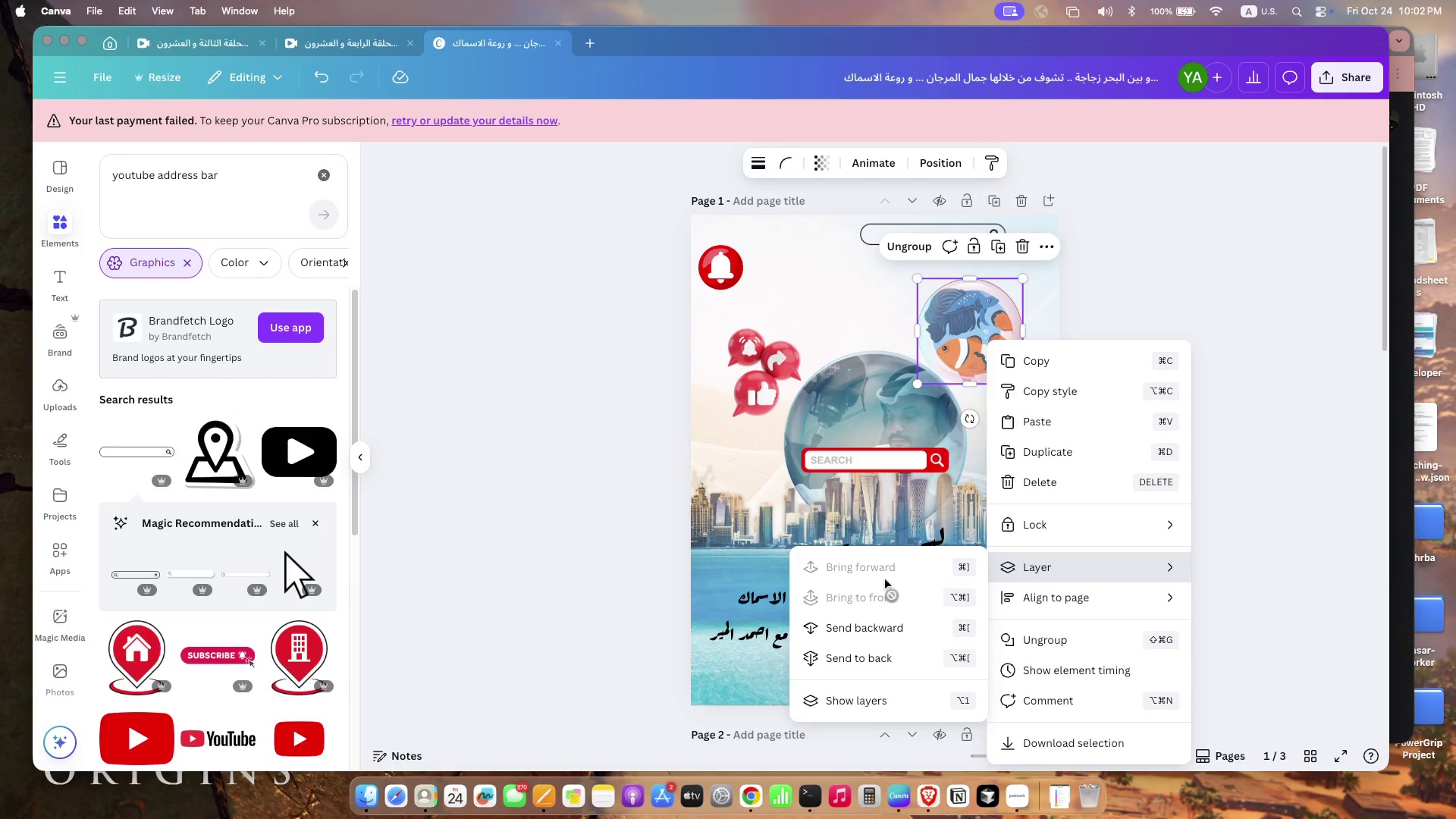 
left_click([886, 623])
 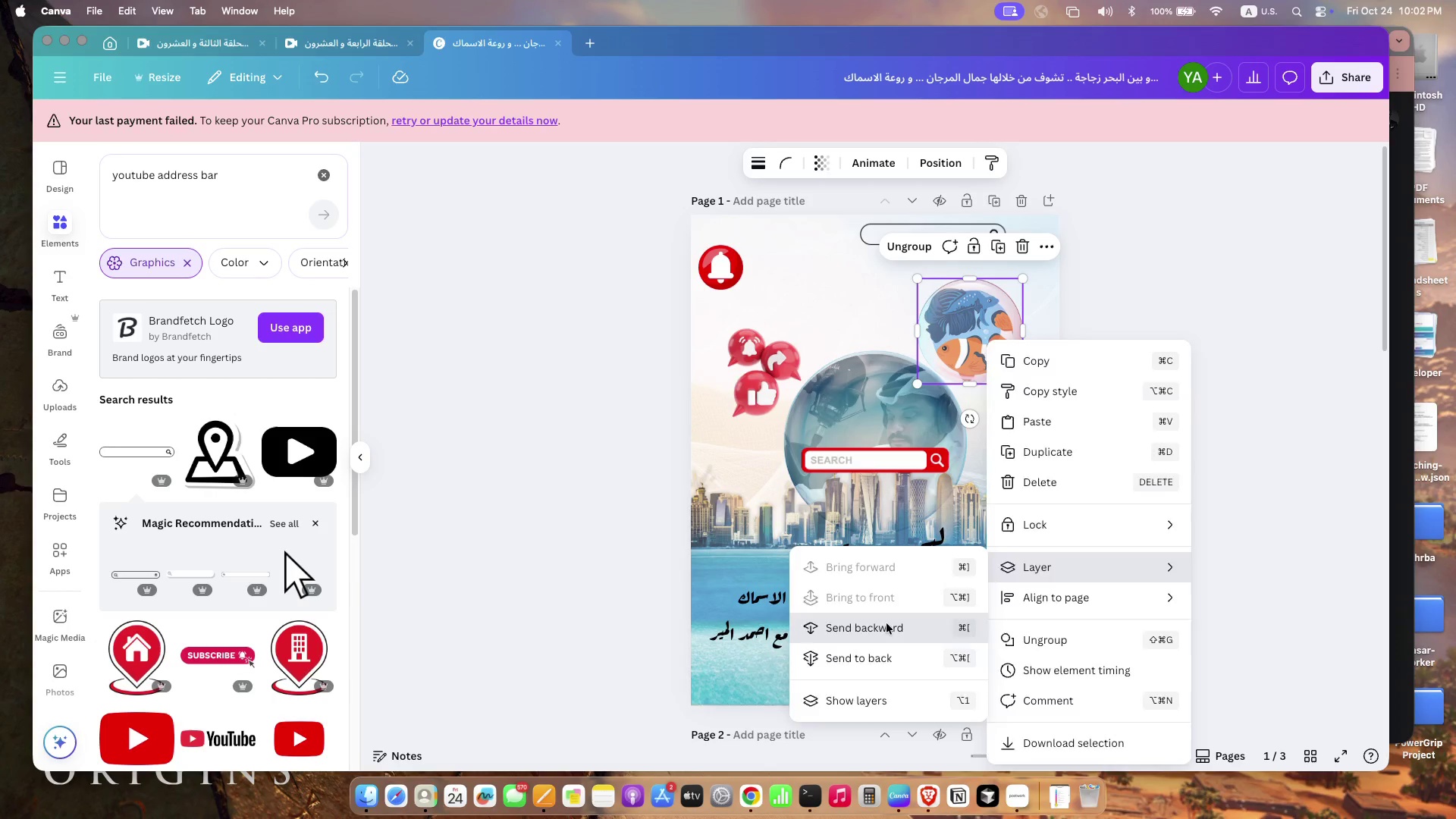 
left_click_drag(start_coordinate=[1001, 300], to_coordinate=[992, 315])
 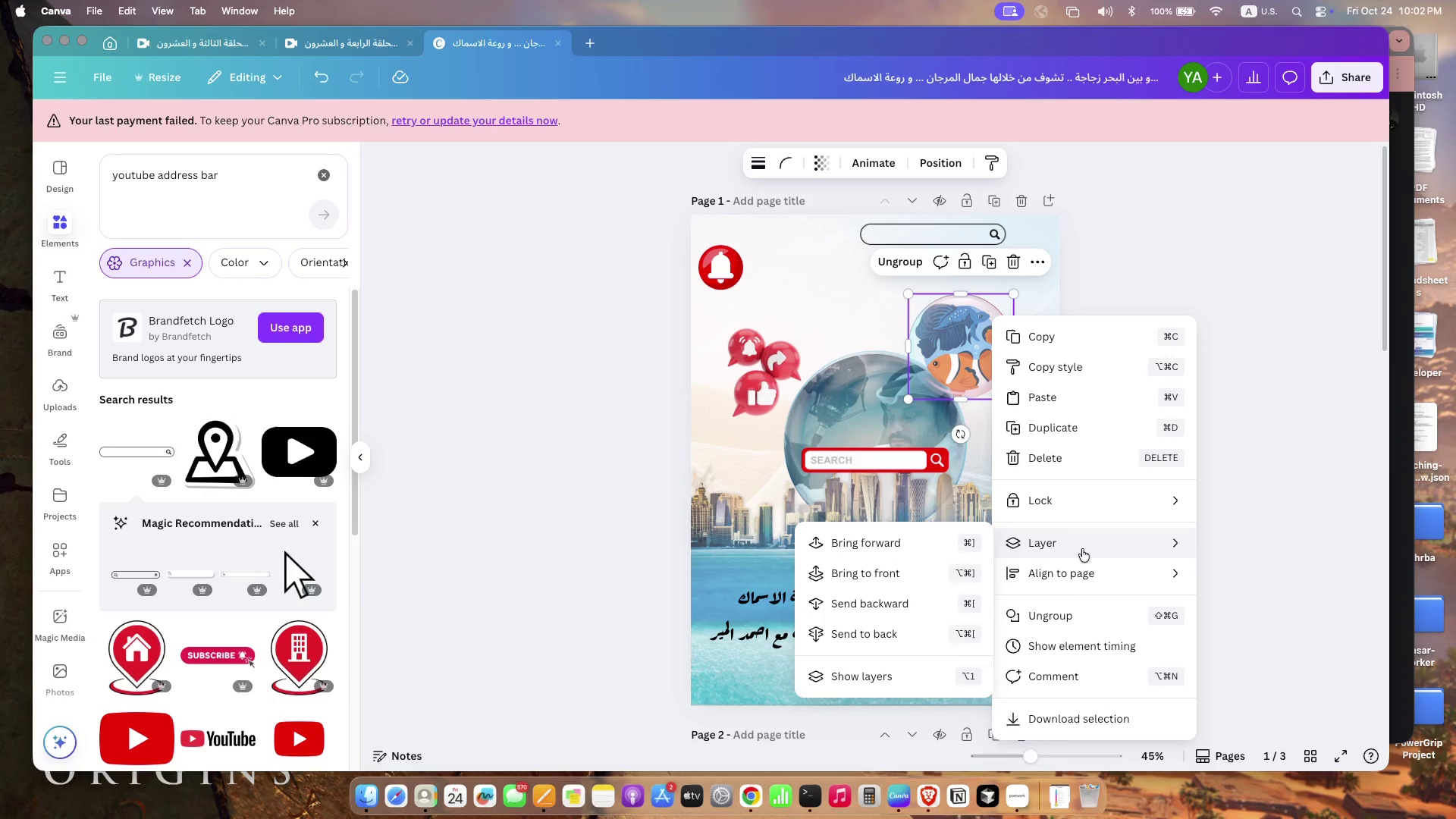 
left_click([871, 610])
 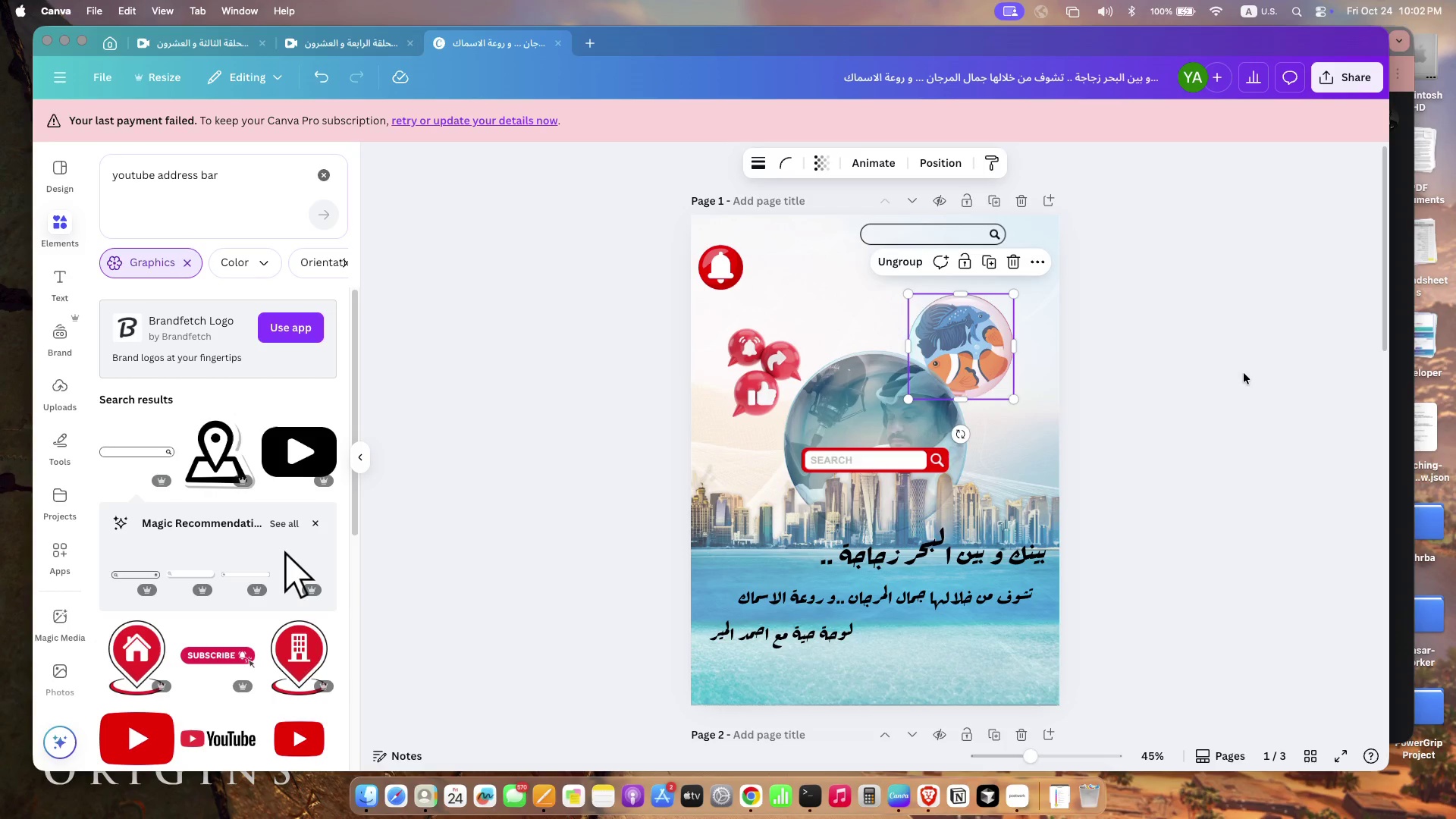 
left_click([1244, 374])
 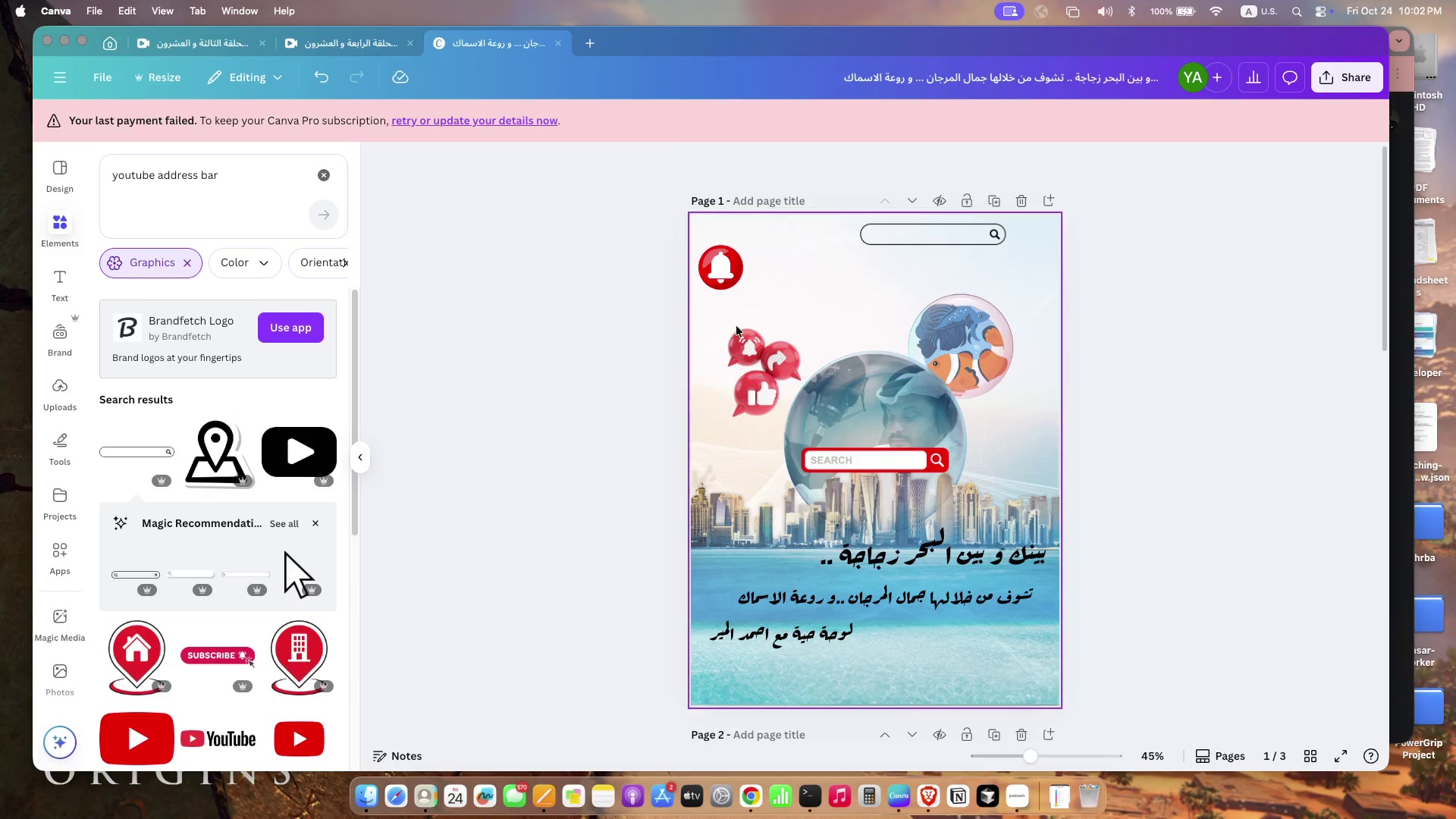 
left_click([750, 349])
 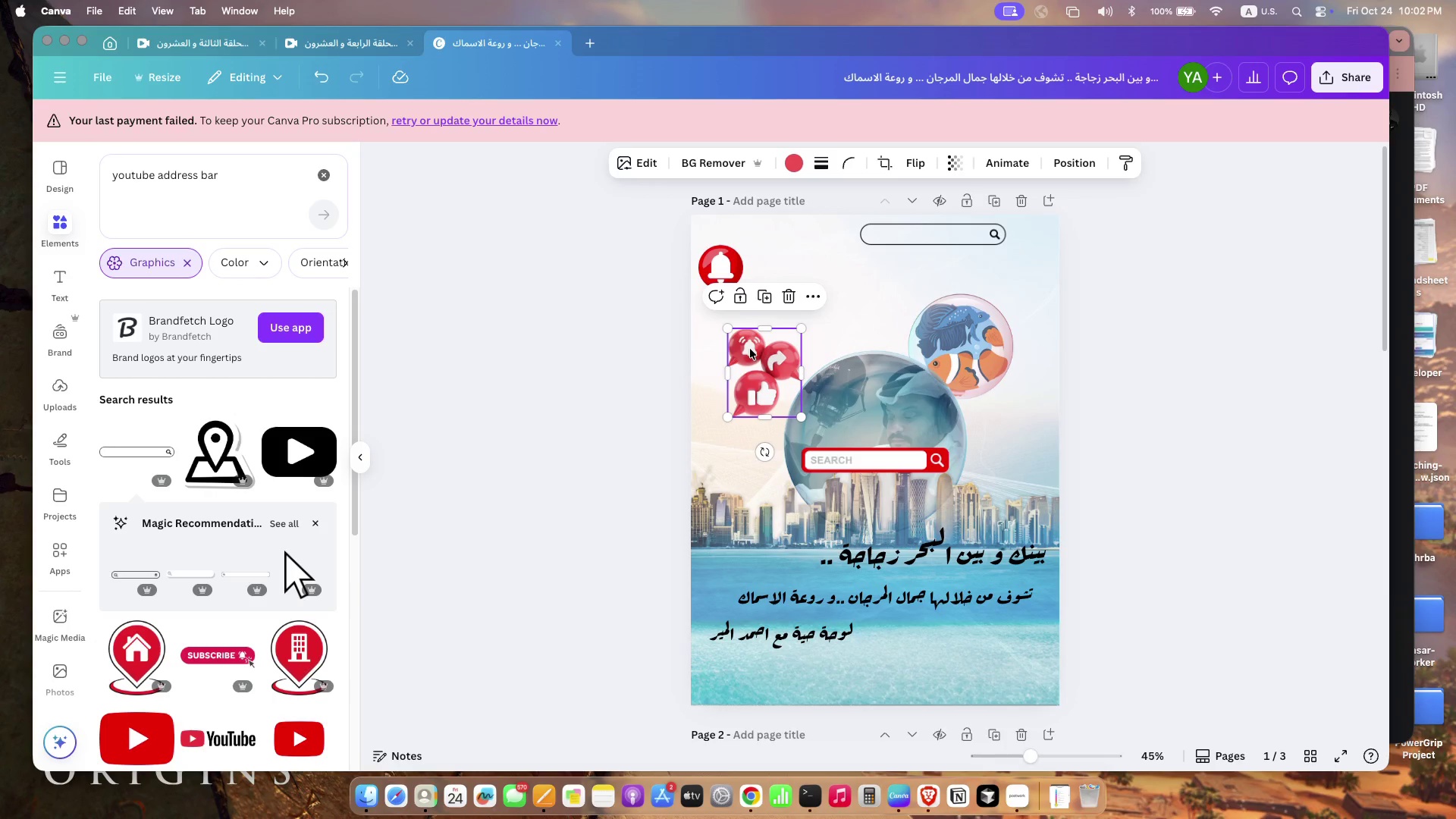 
key(Backspace)
 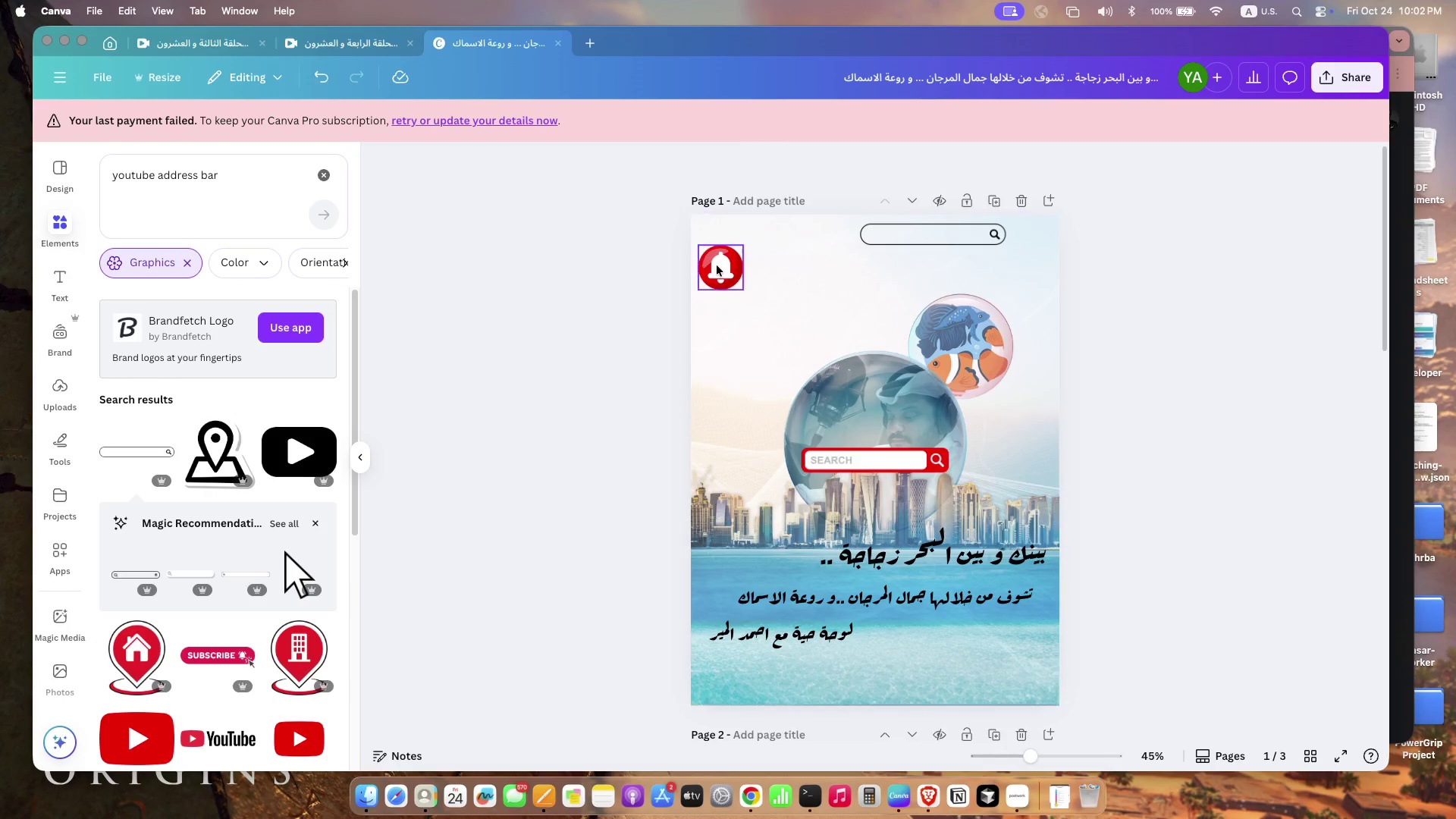 
left_click([718, 270])
 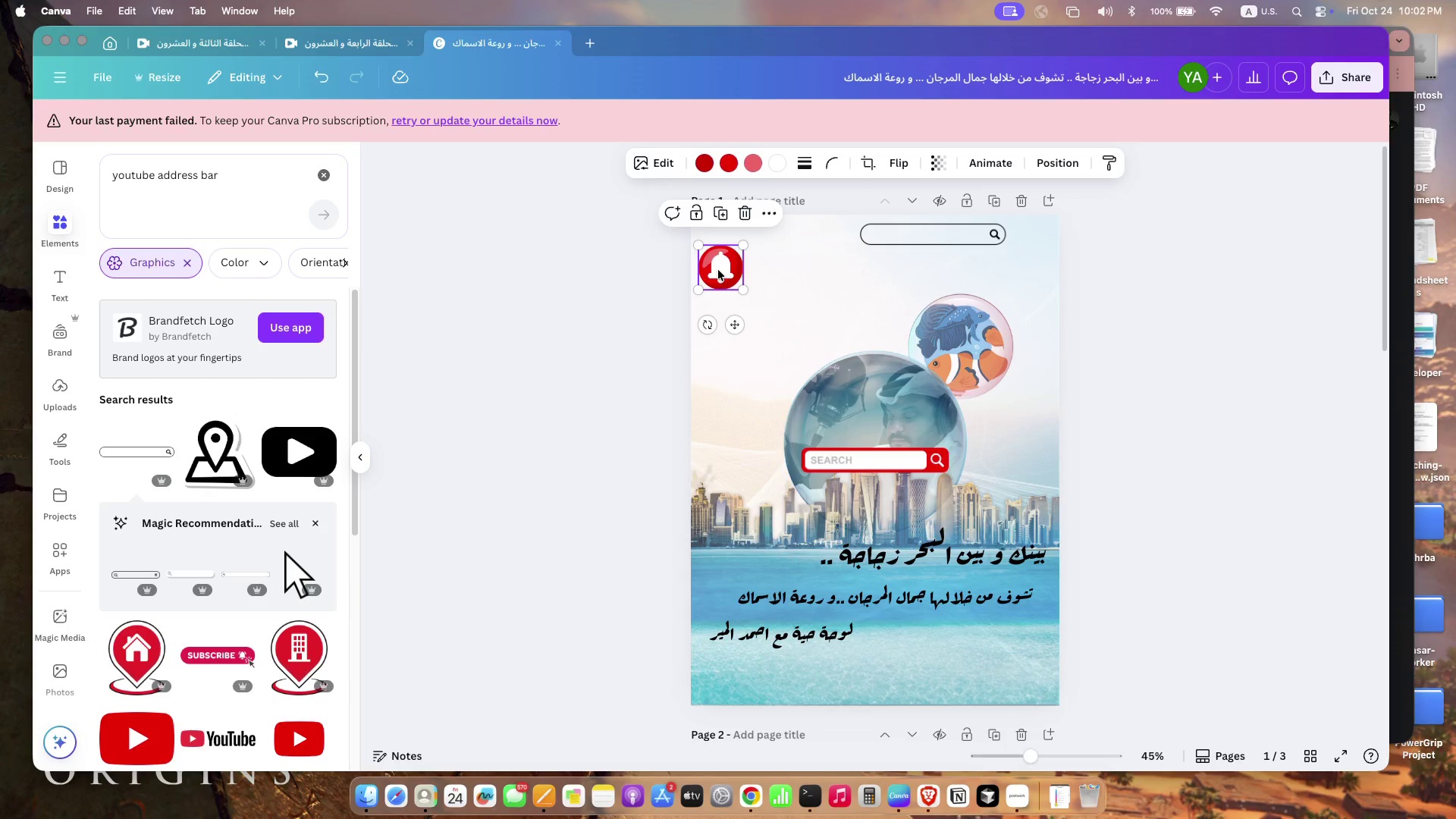 
key(Backspace)
 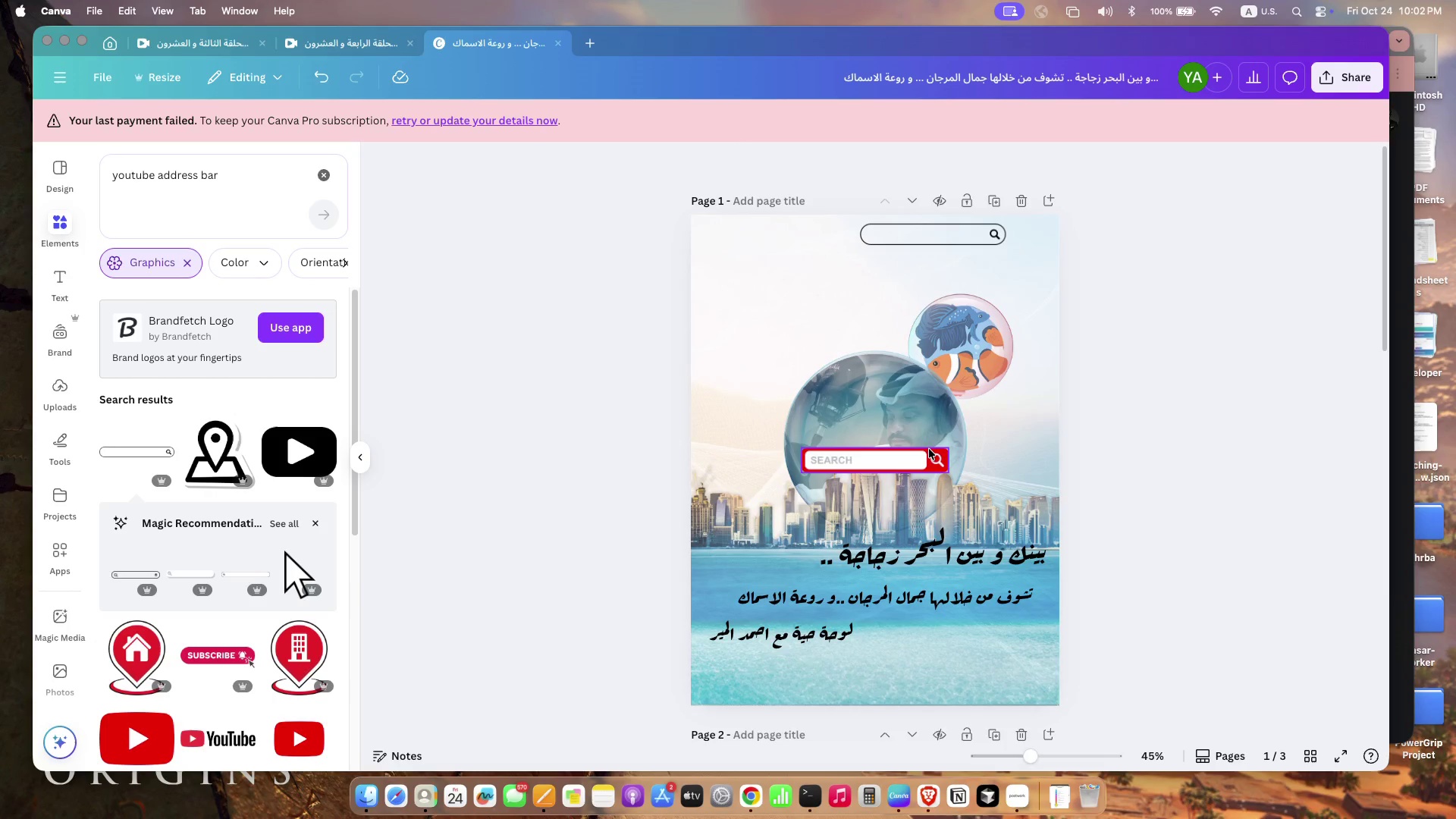 
left_click([923, 460])
 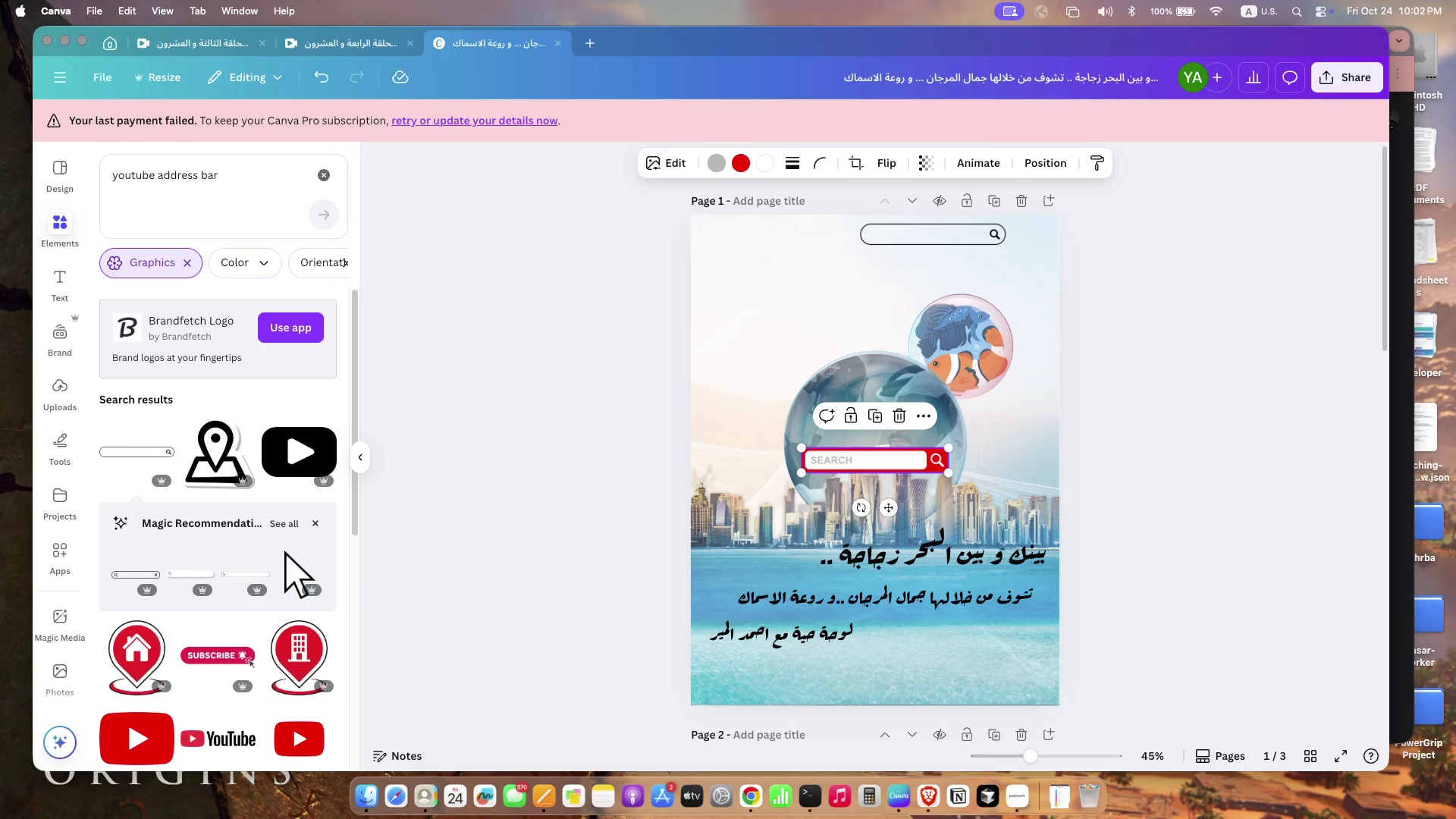 
key(Backspace)
 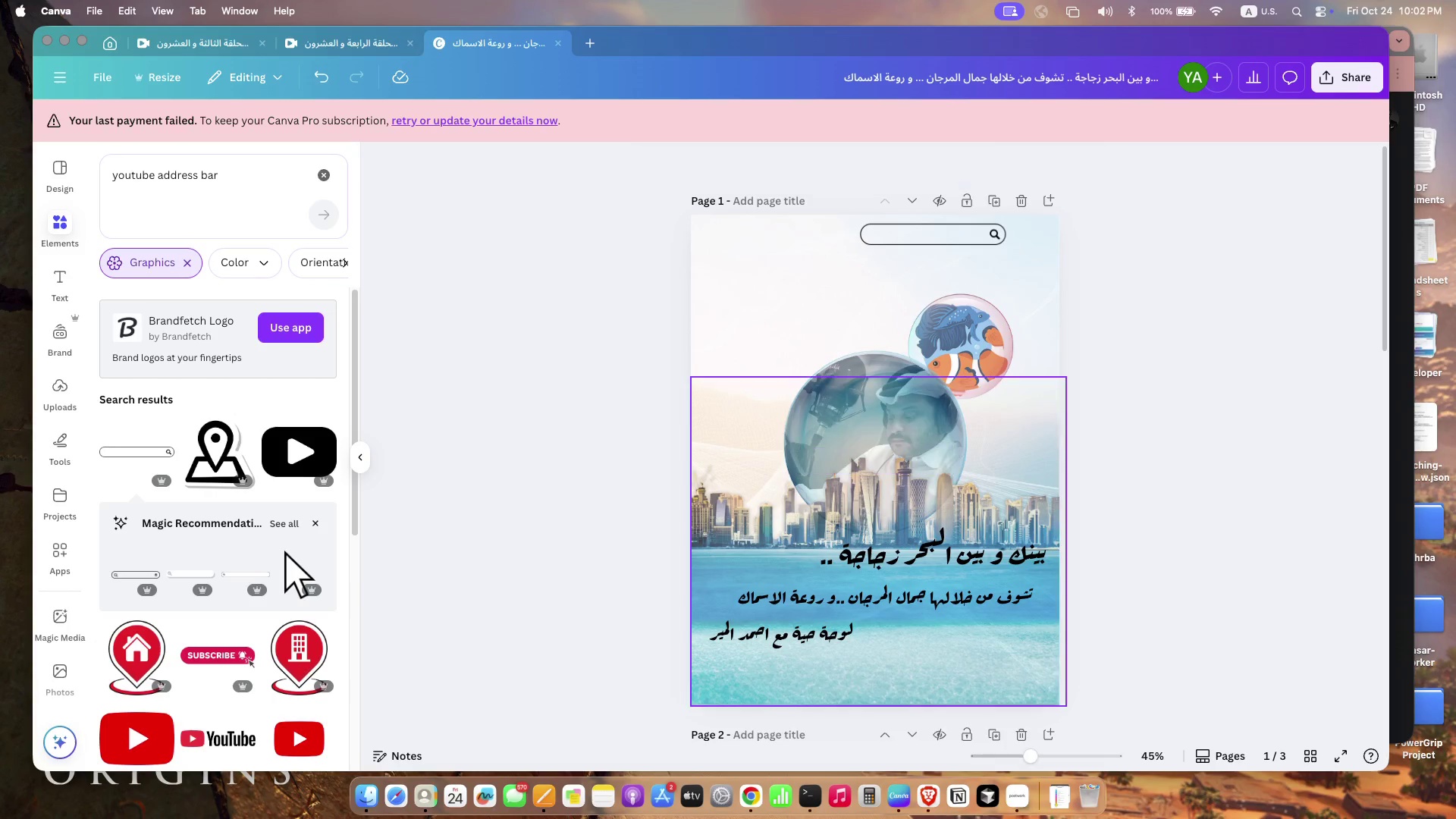 
left_click_drag(start_coordinate=[949, 227], to_coordinate=[963, 233])
 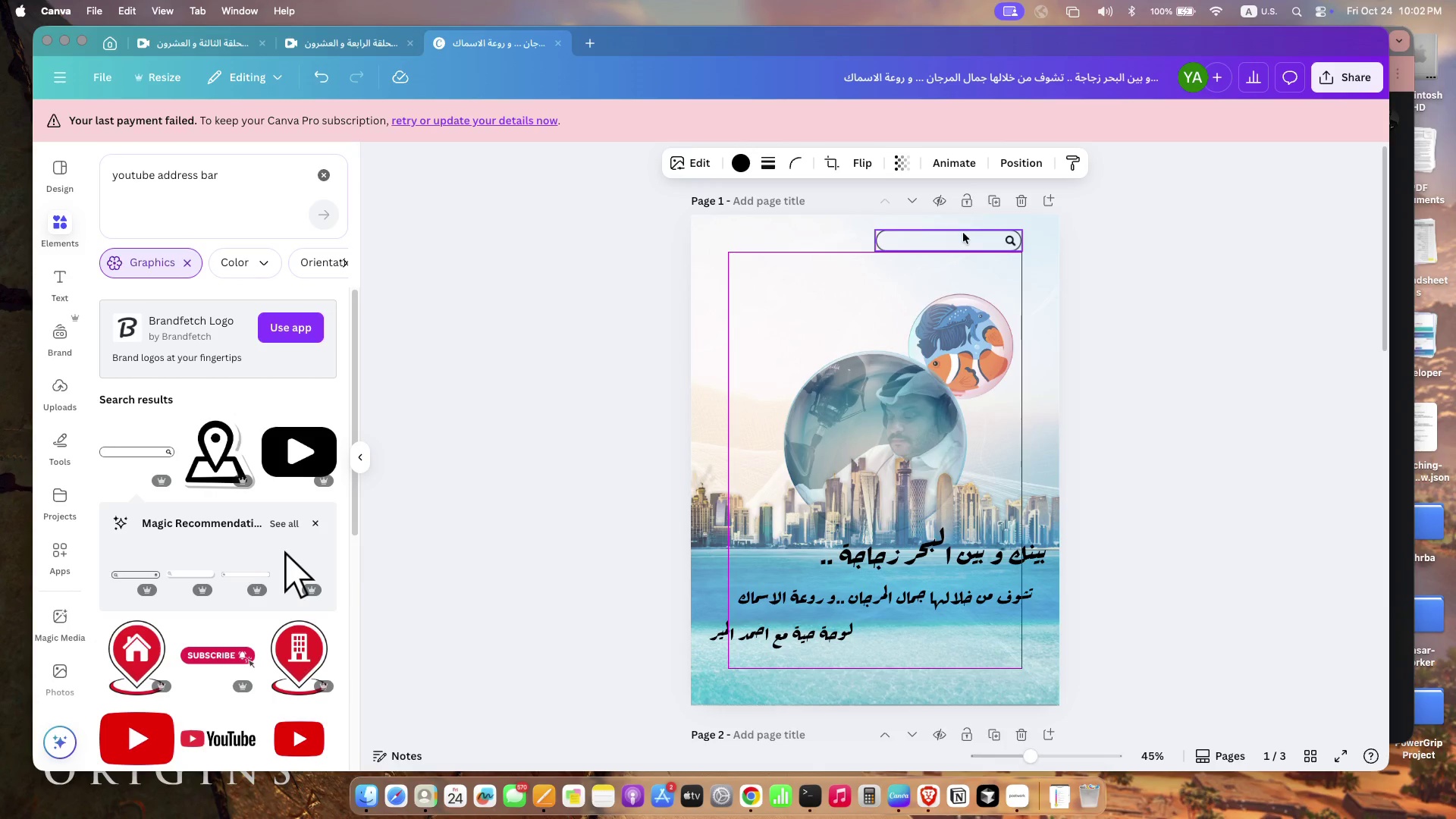 
left_click_drag(start_coordinate=[877, 250], to_coordinate=[818, 221])
 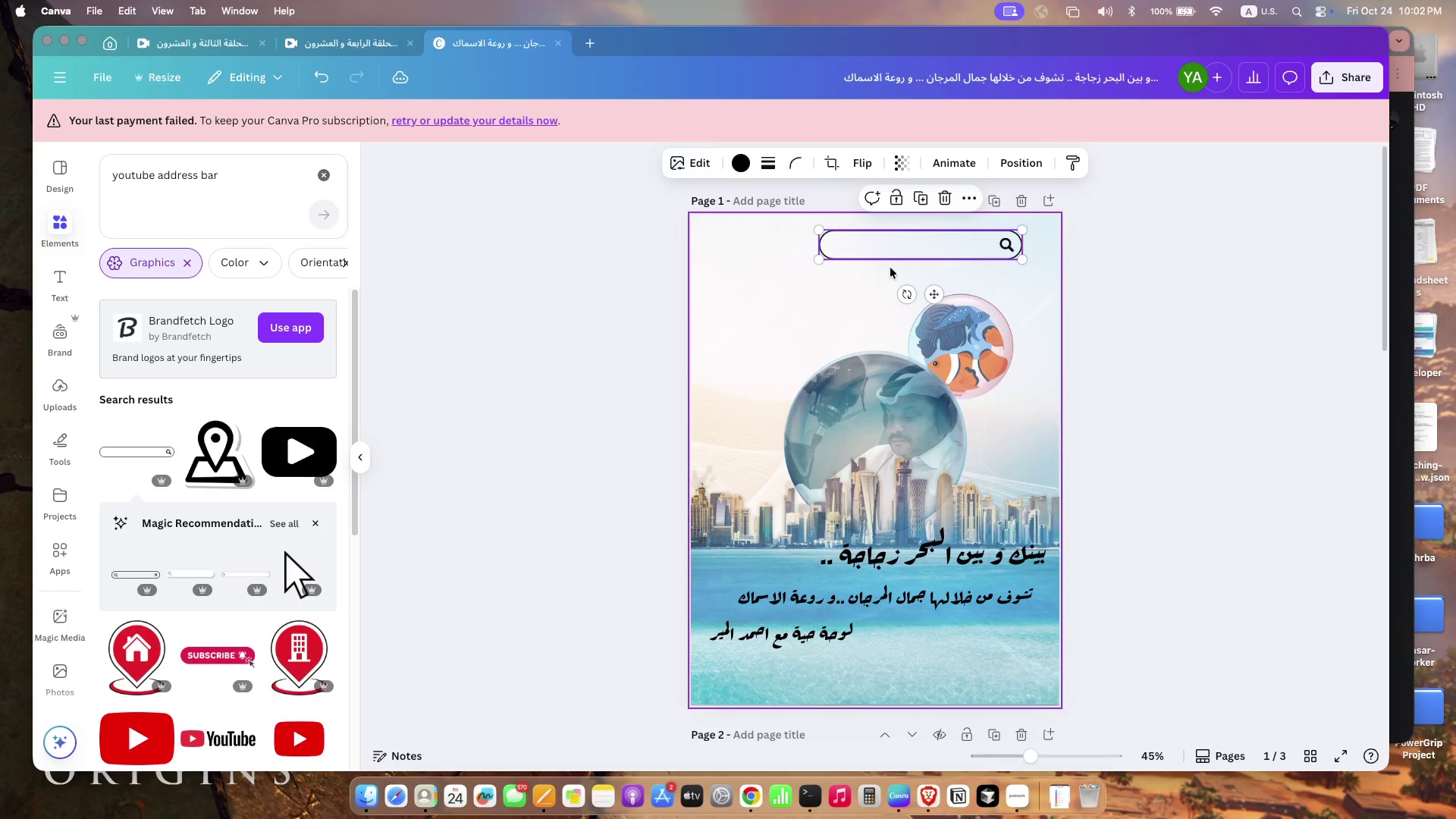 
scroll: coordinate [234, 536], scroll_direction: down, amount: 4.0
 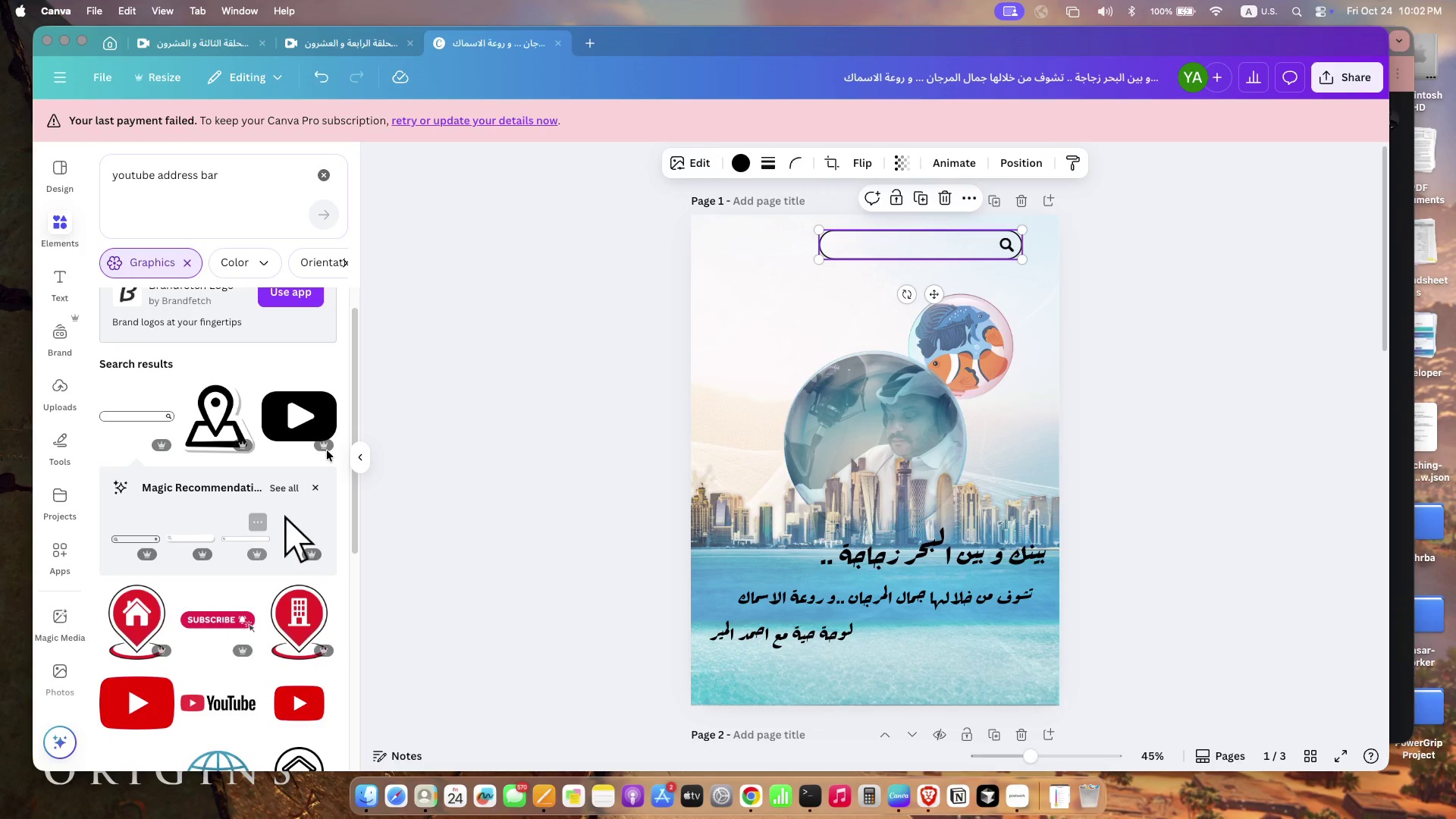 
left_click([297, 488])
 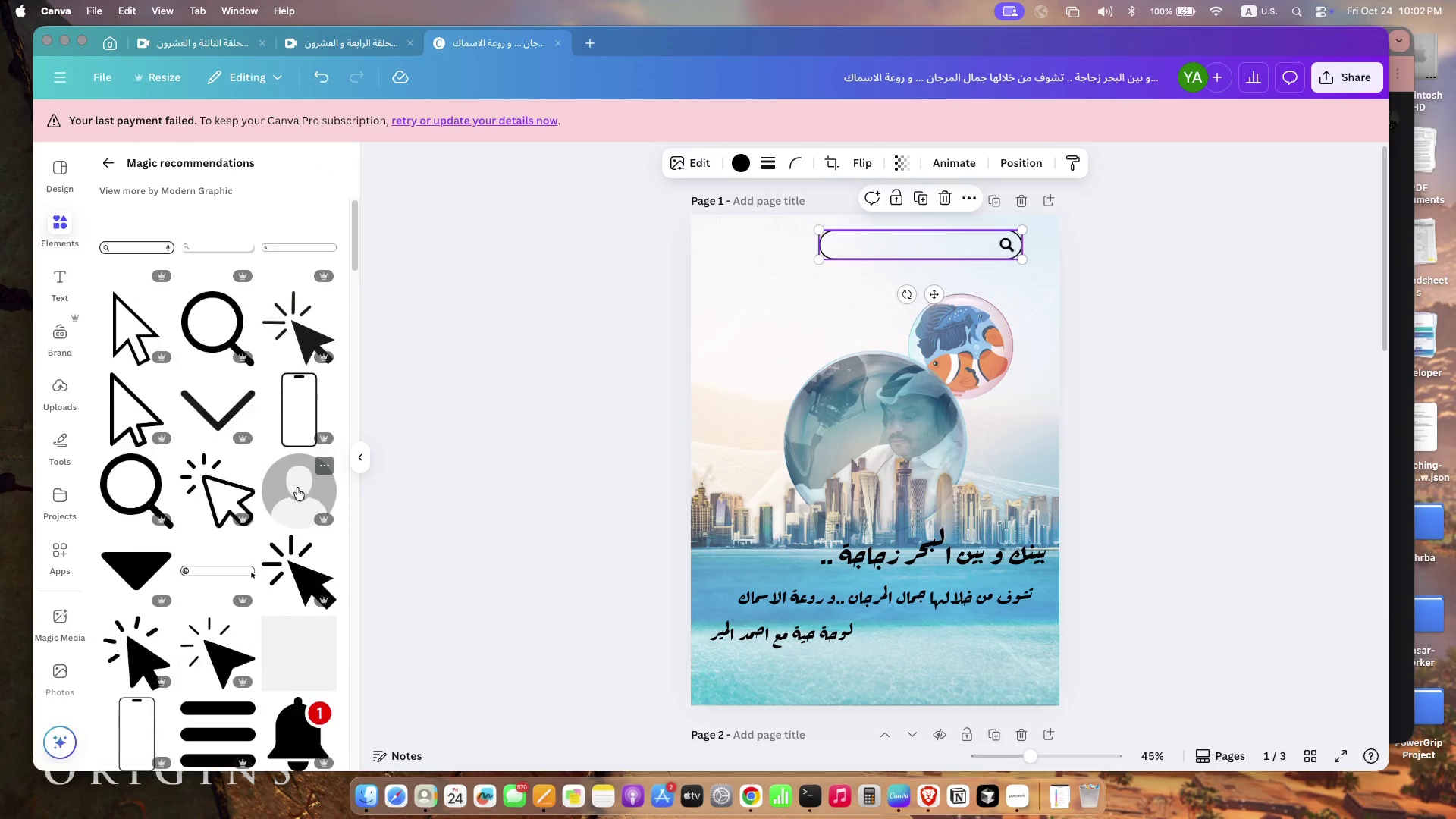 
left_click([297, 488])
 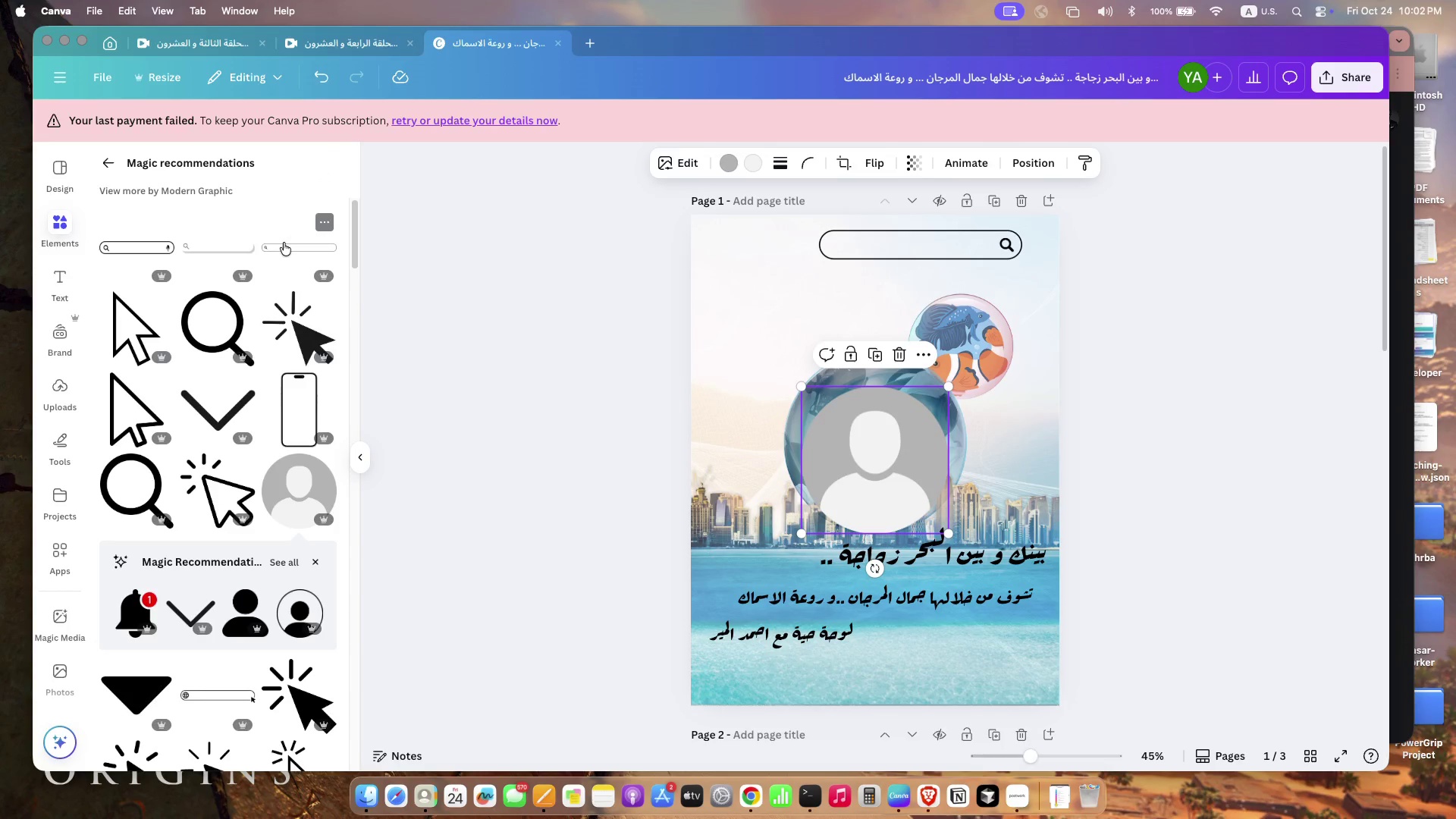 
left_click([281, 243])
 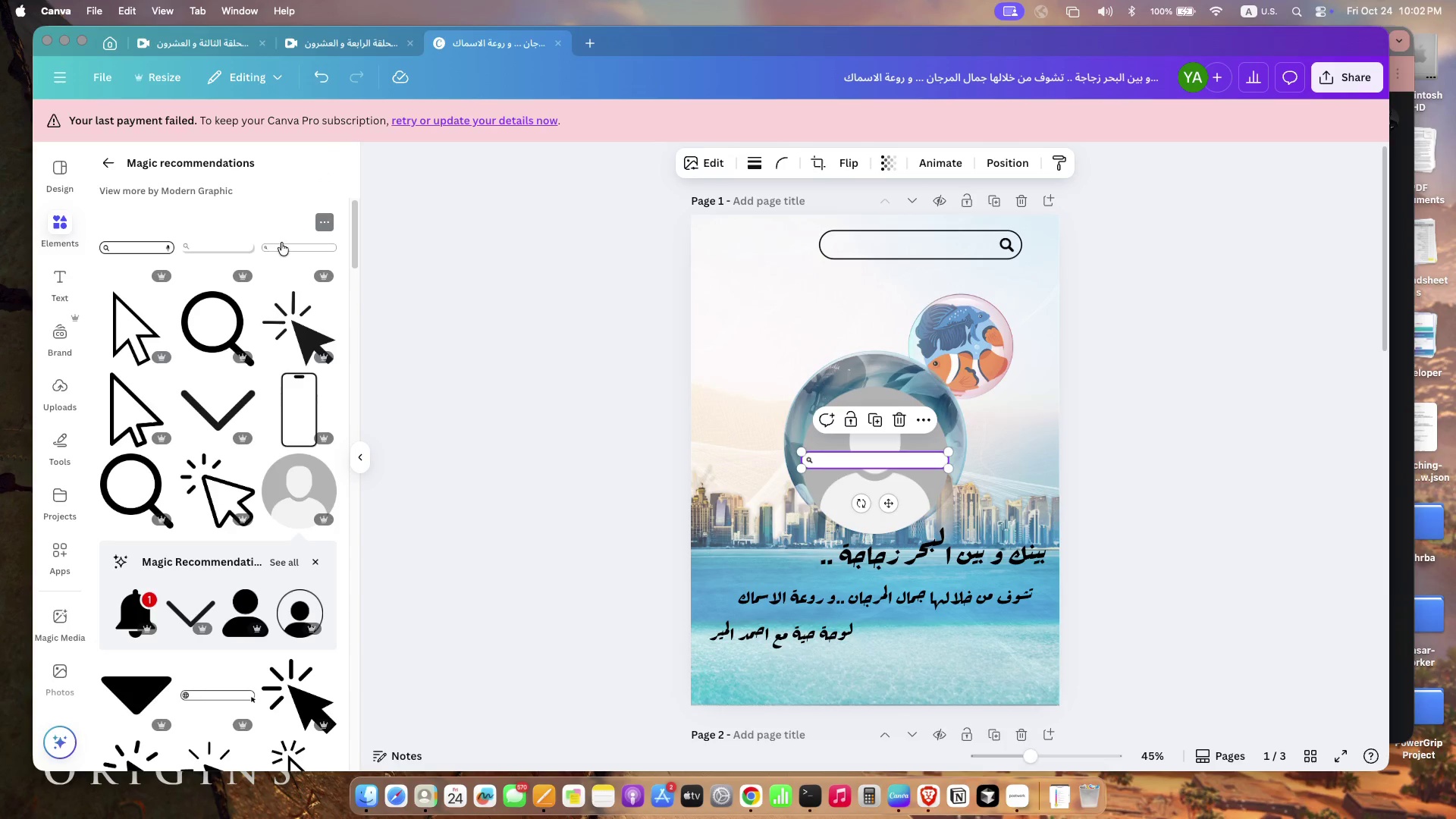 
left_click_drag(start_coordinate=[827, 457], to_coordinate=[752, 287])
 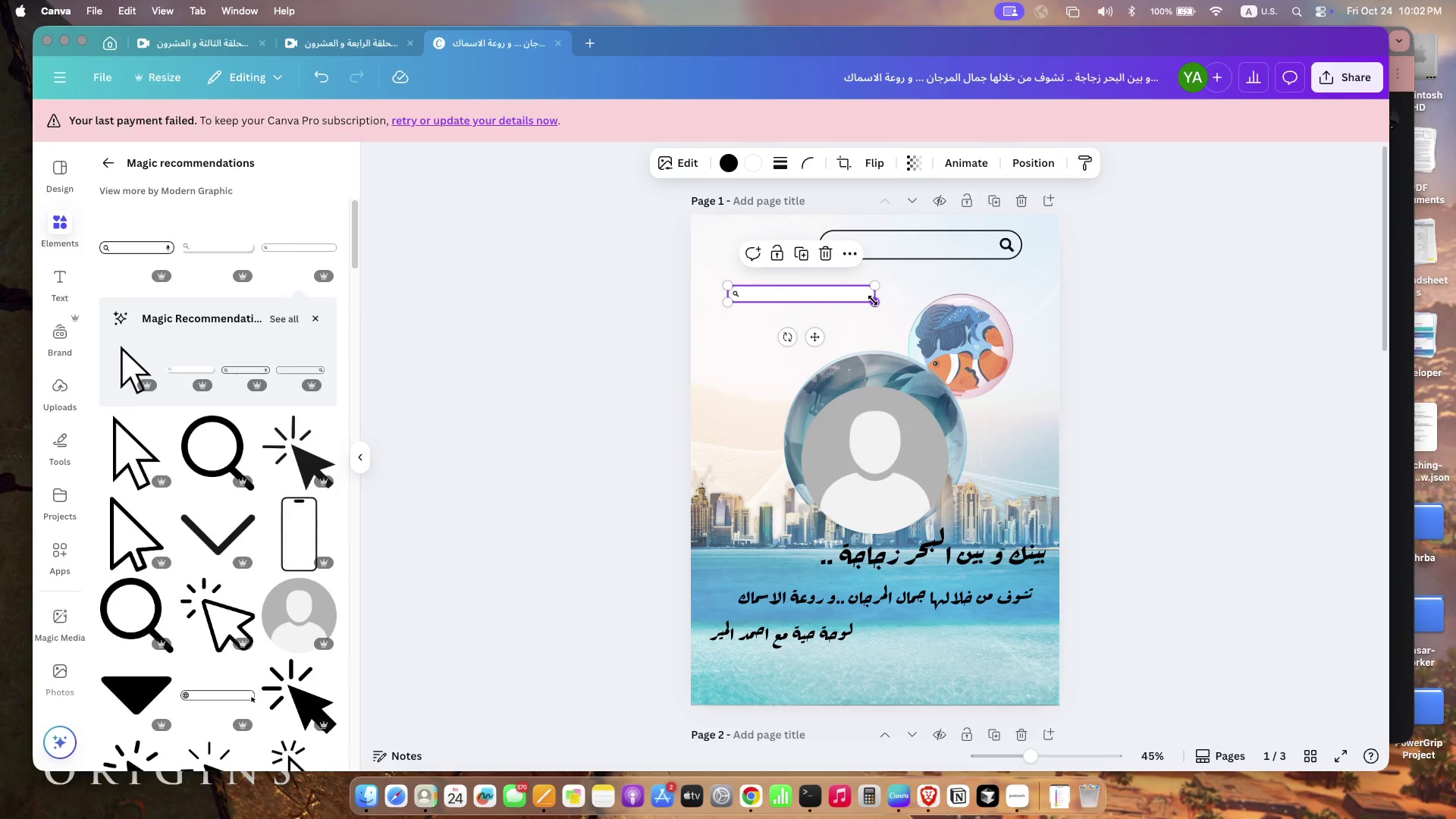 
key(Backspace)
 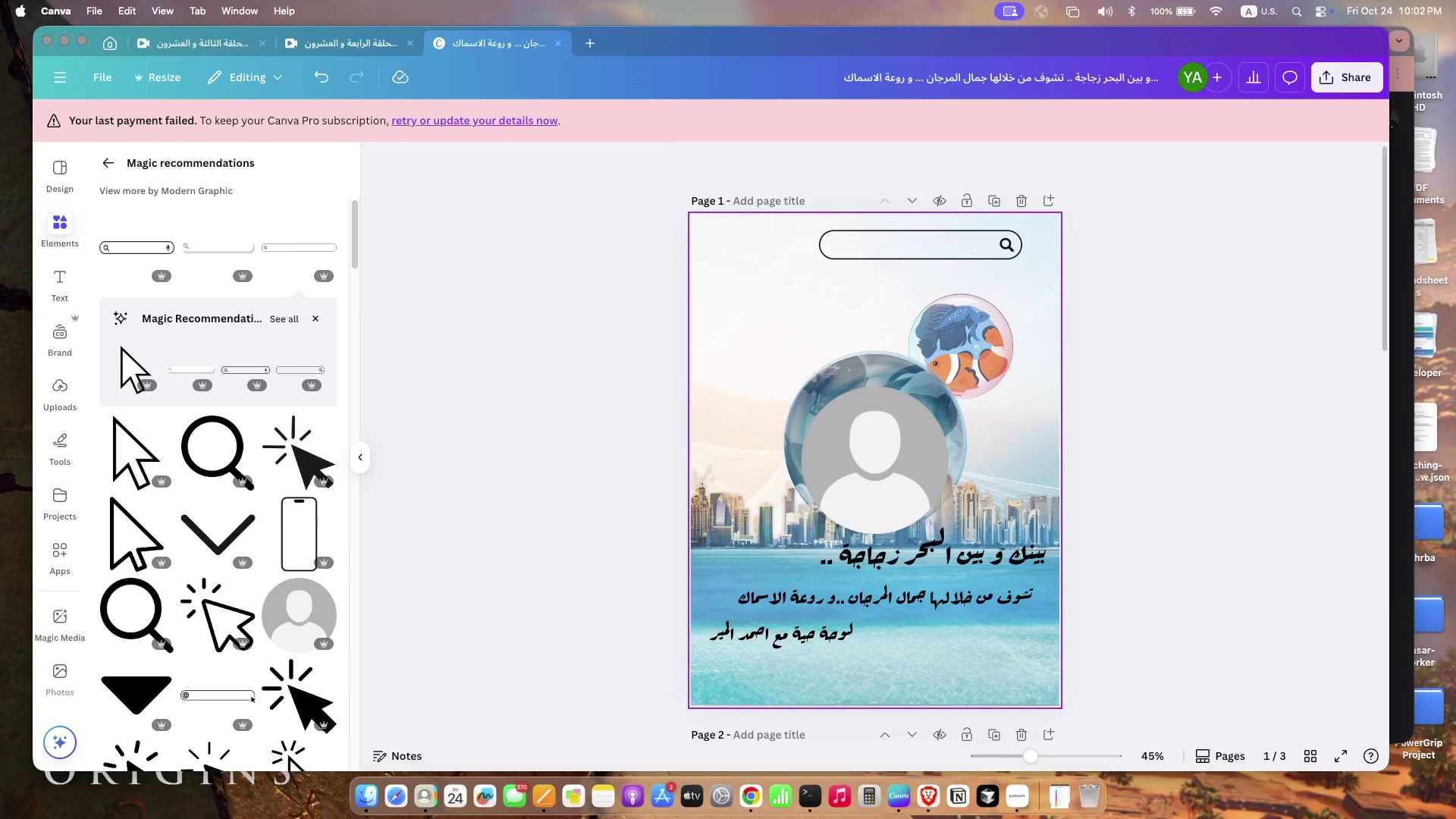 
left_click_drag(start_coordinate=[894, 247], to_coordinate=[827, 250])
 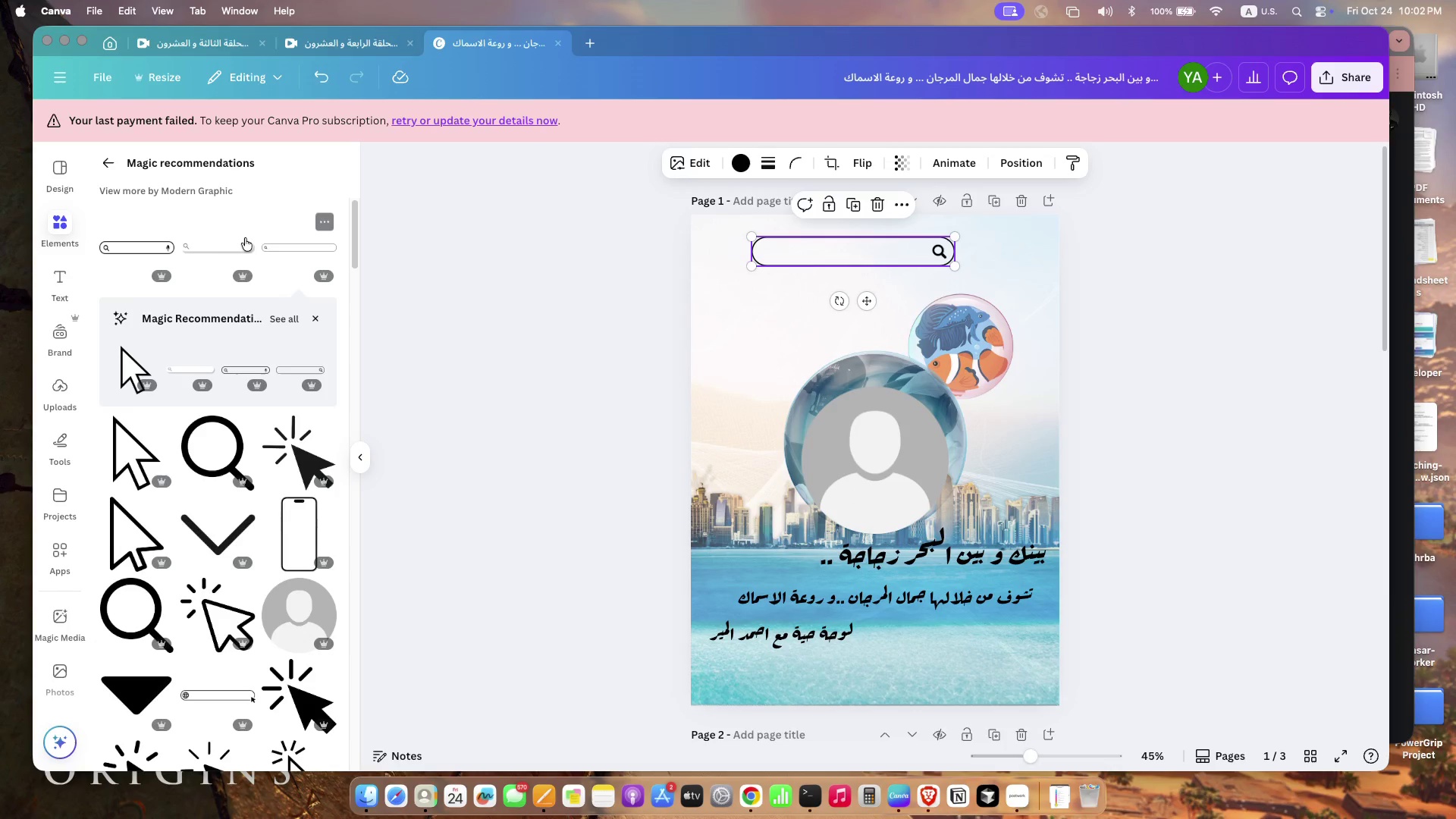 
left_click([213, 247])
 